 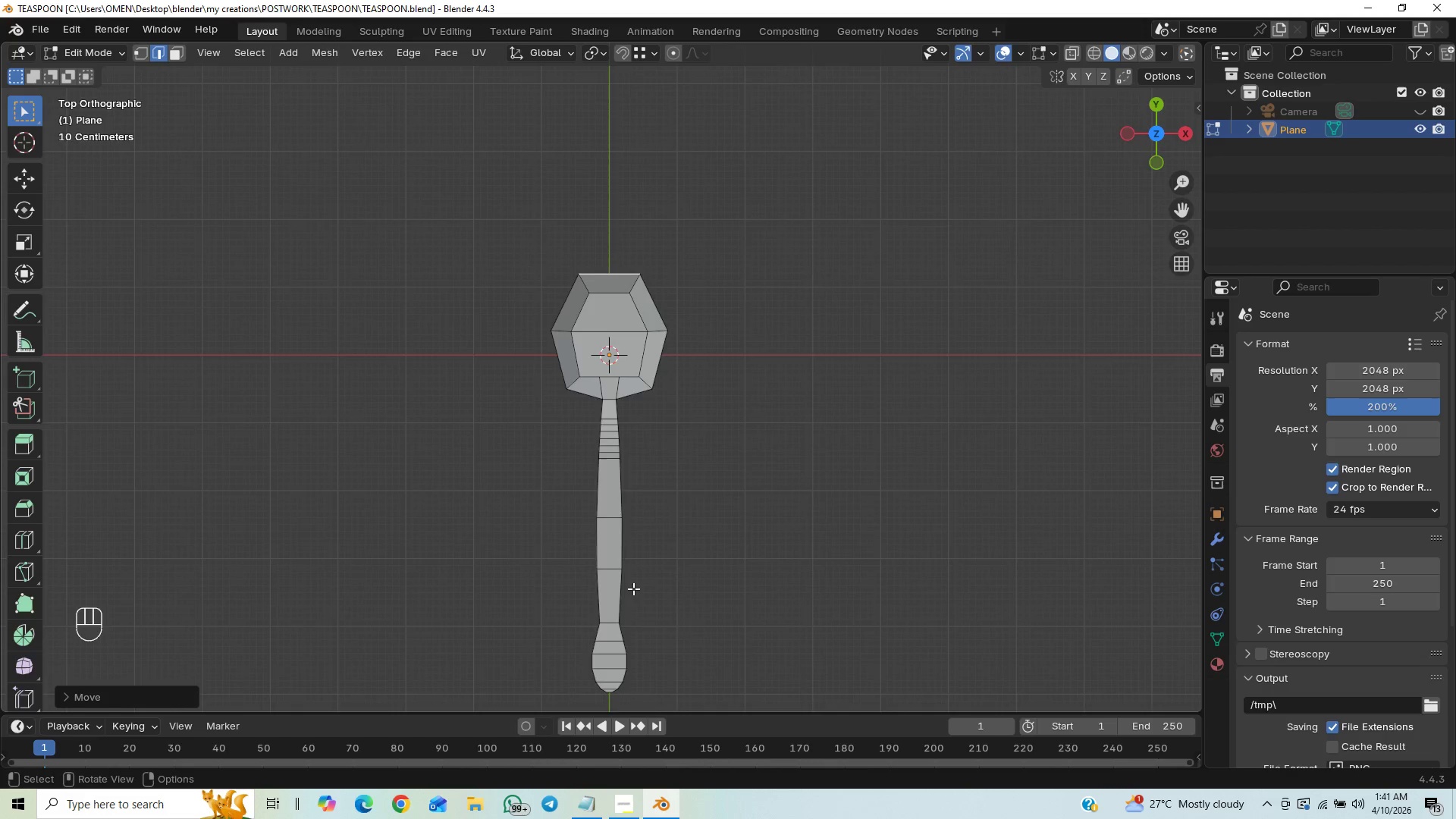 
hold_key(key=ControlLeft, duration=0.52)
 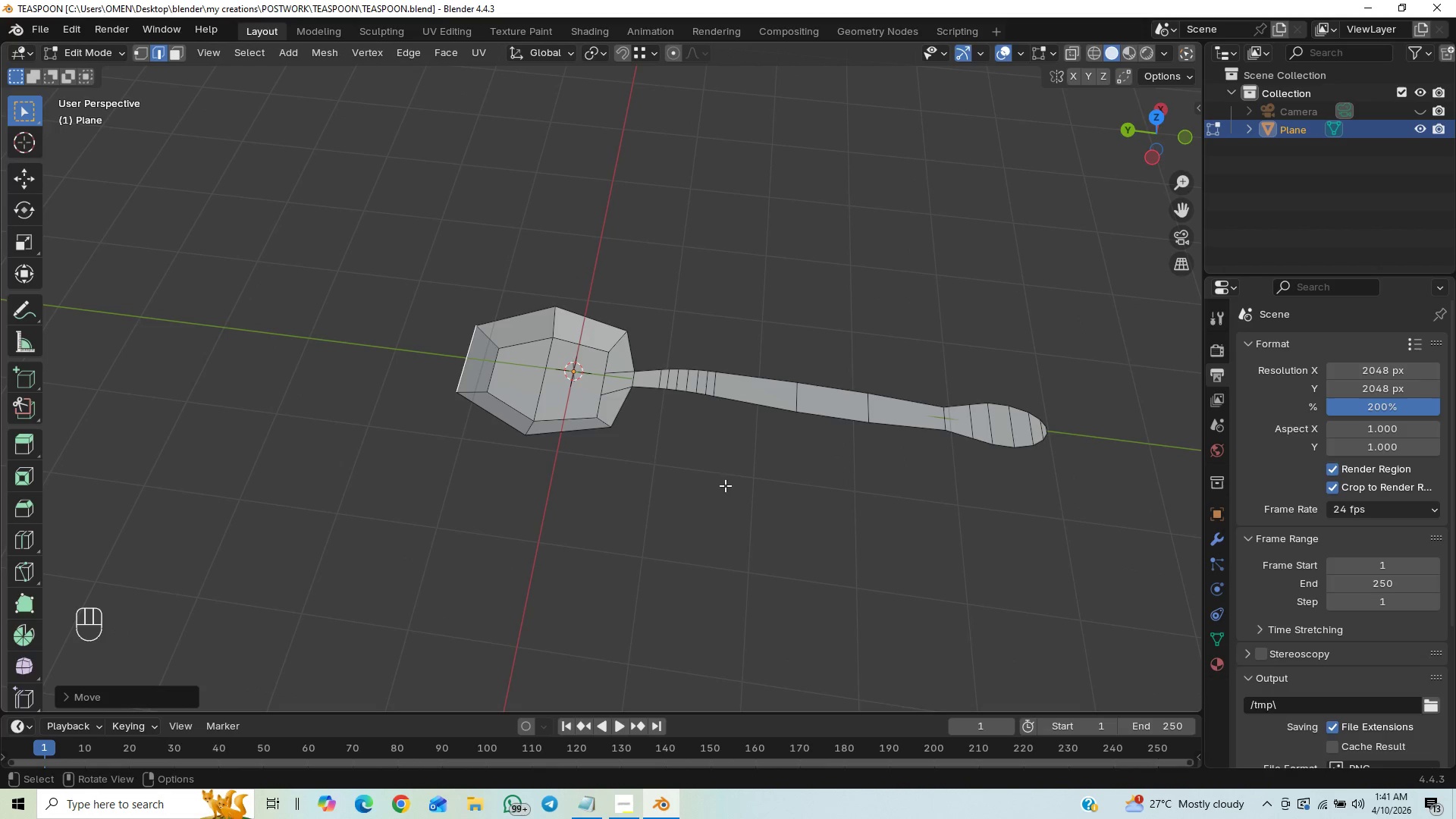 
wait(5.39)
 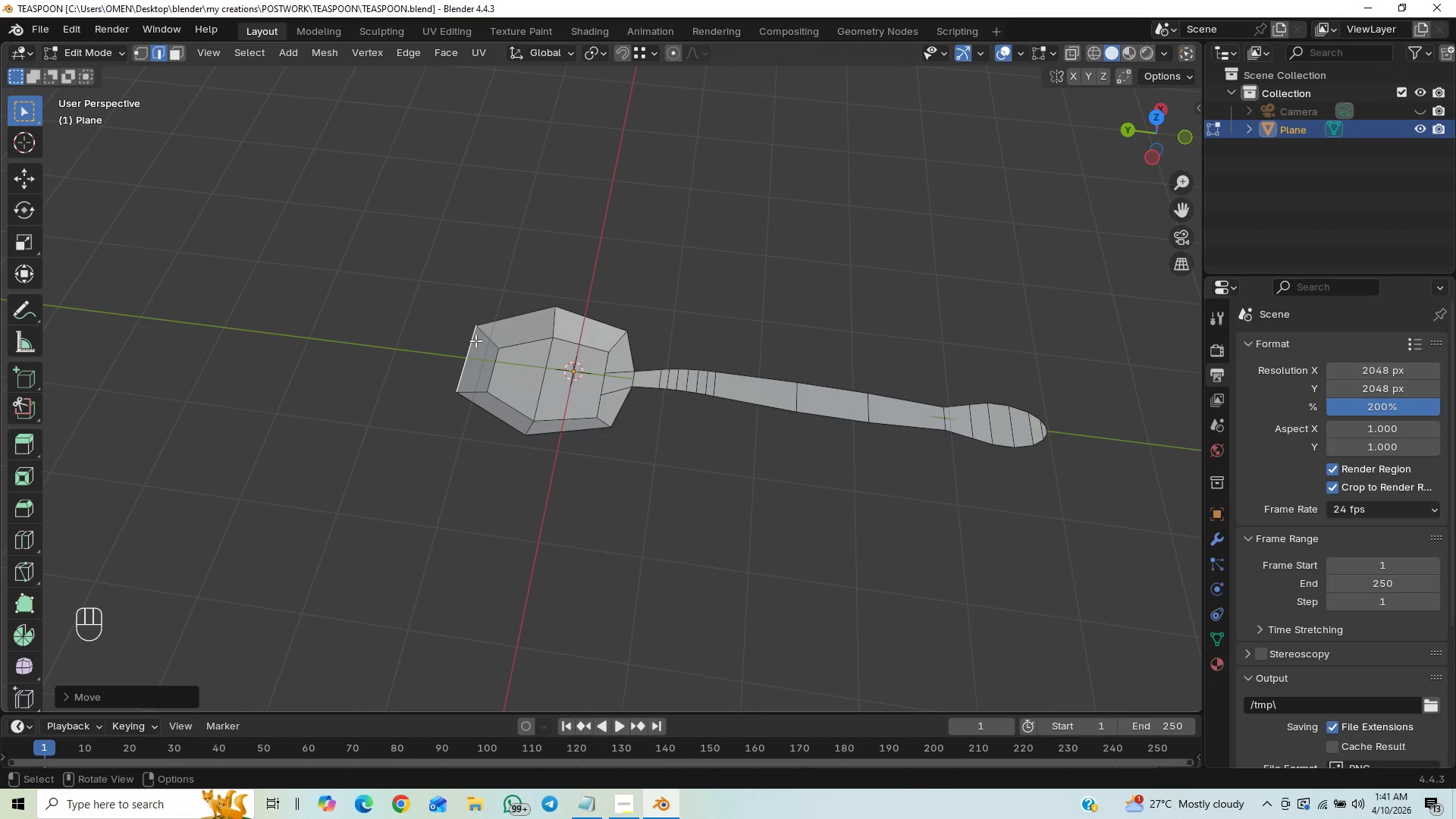 
left_click([1212, 541])
 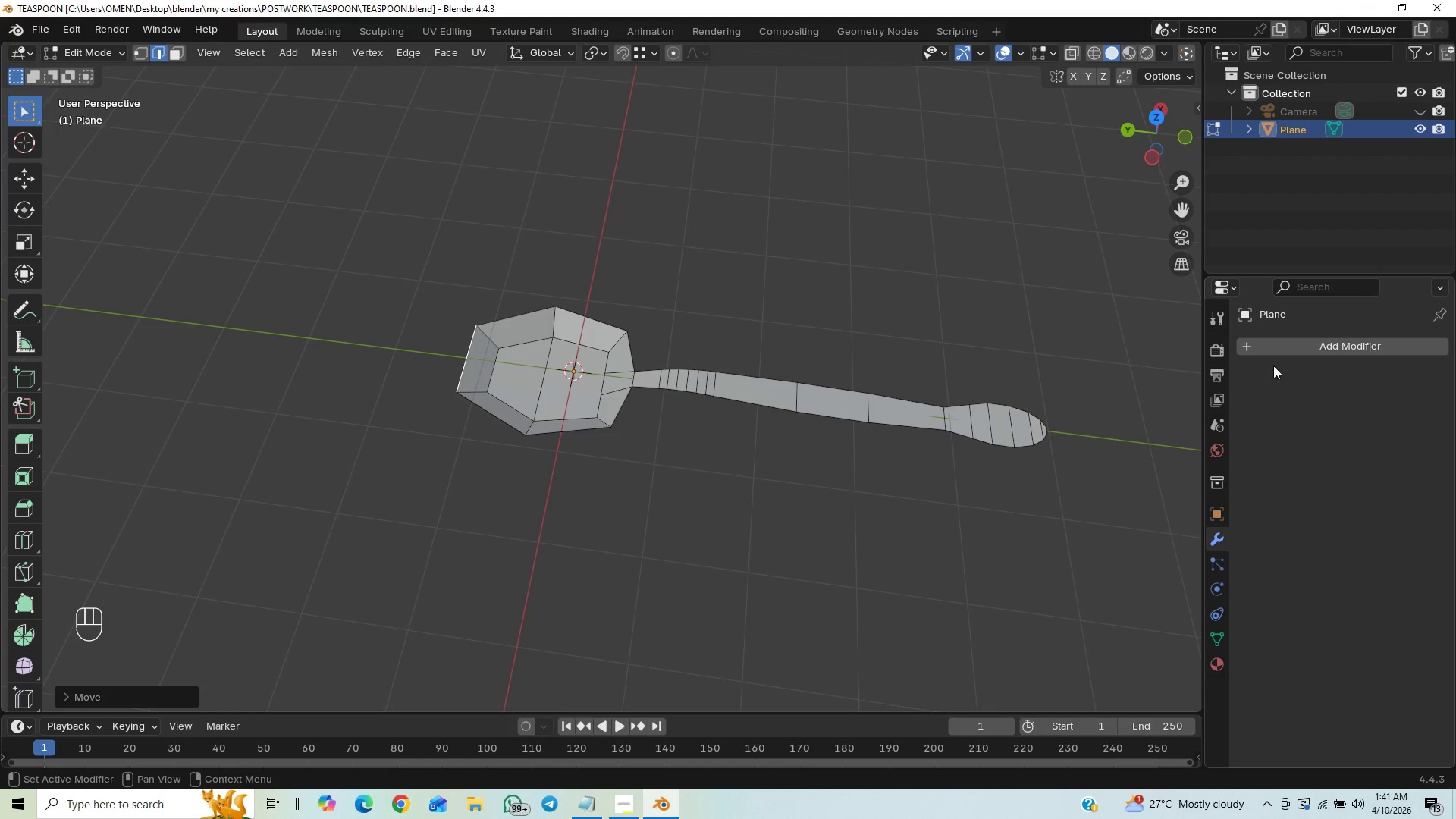 
left_click([1272, 349])
 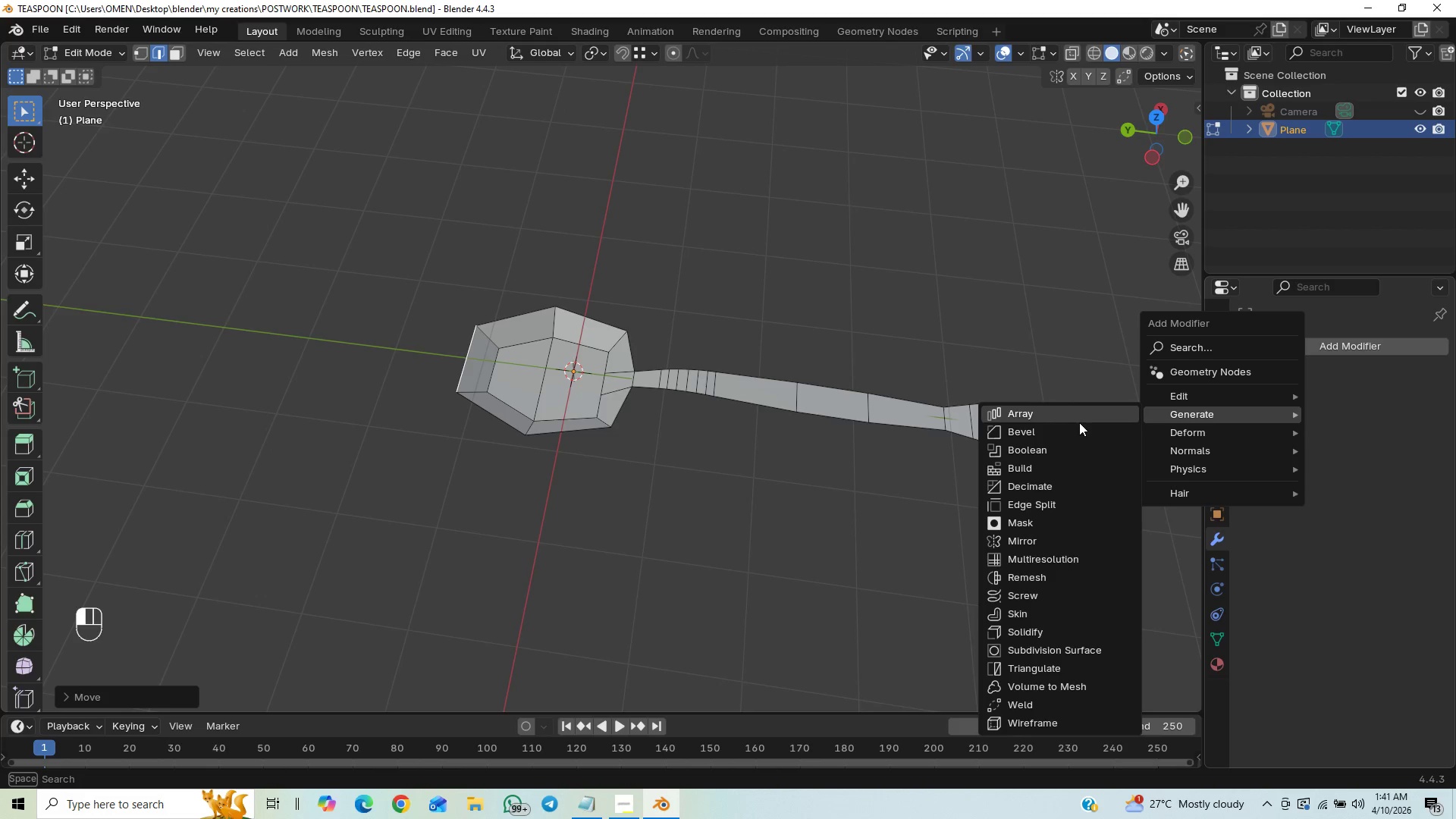 
wait(5.42)
 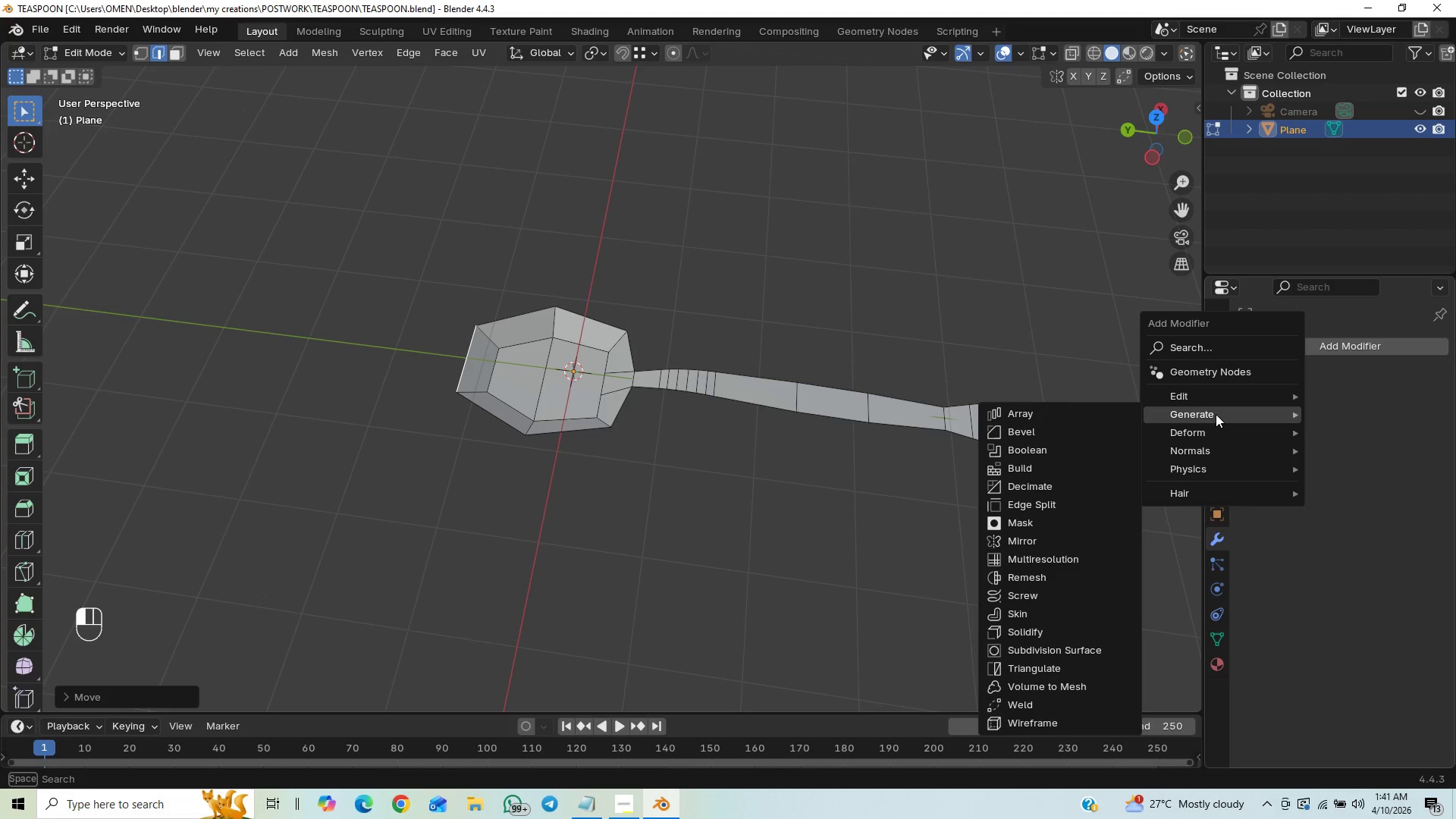 
left_click([1264, 347])
 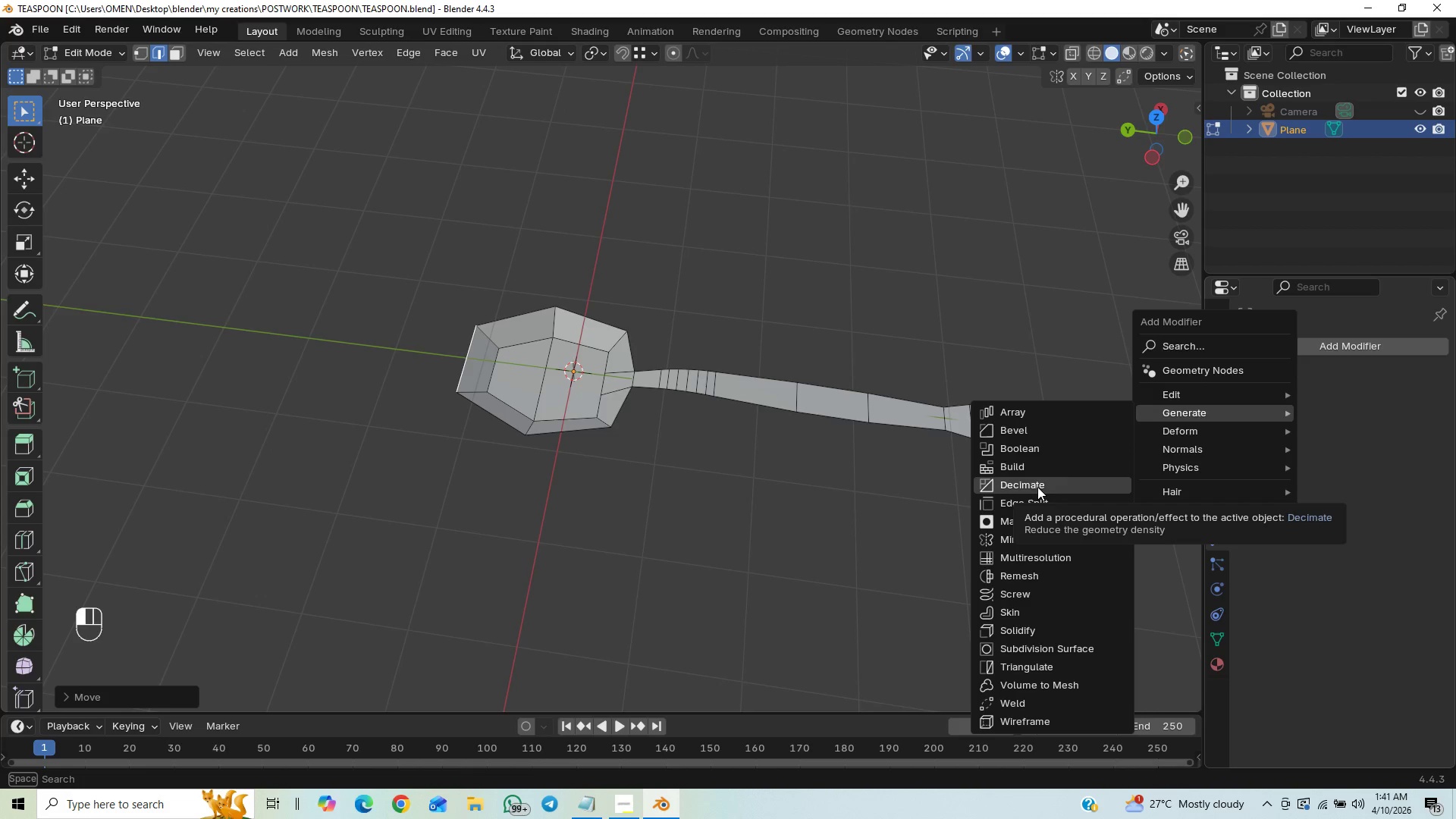 
wait(6.18)
 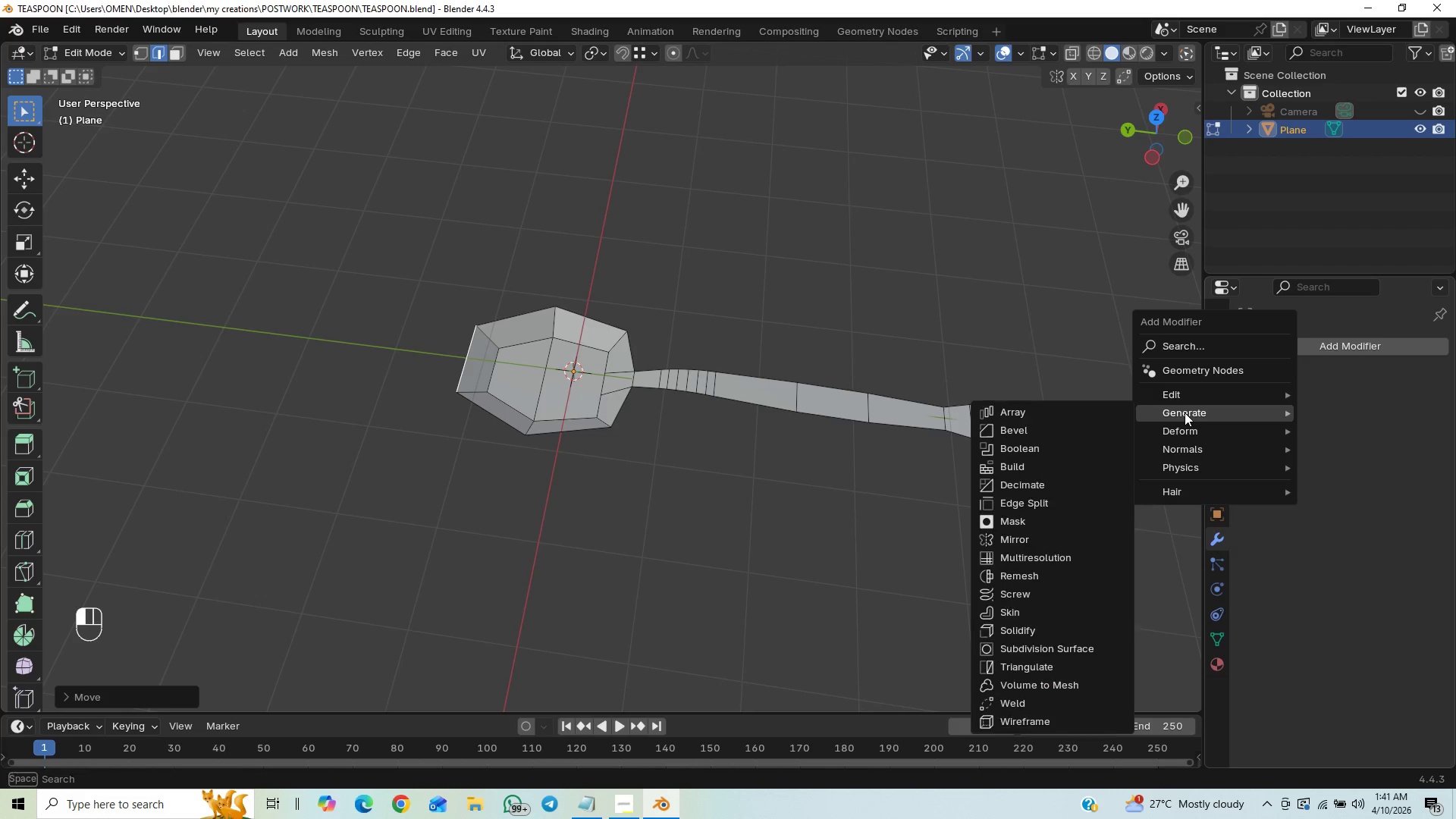 
mouse_move([1025, 553])
 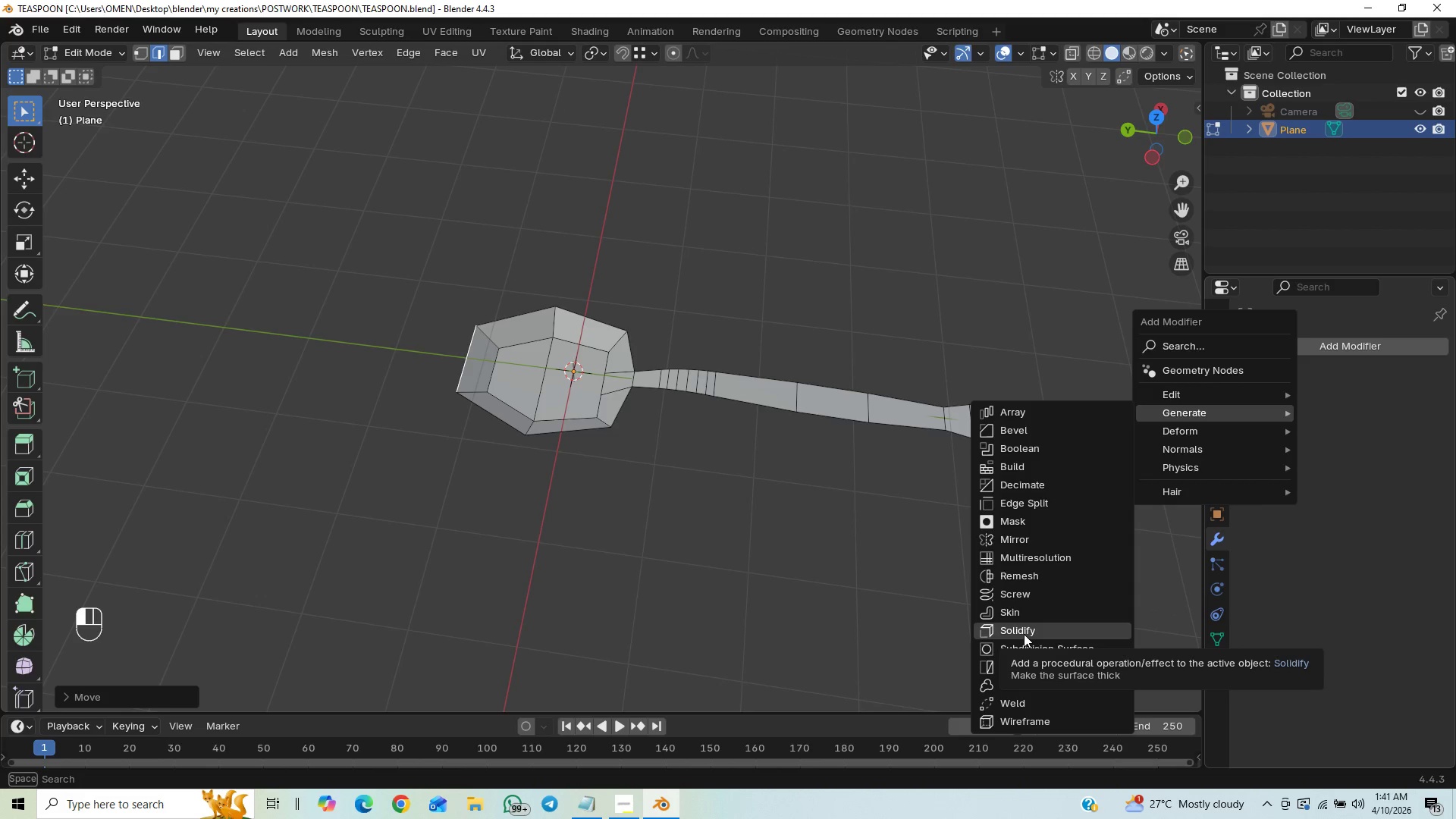 
left_click([1024, 634])
 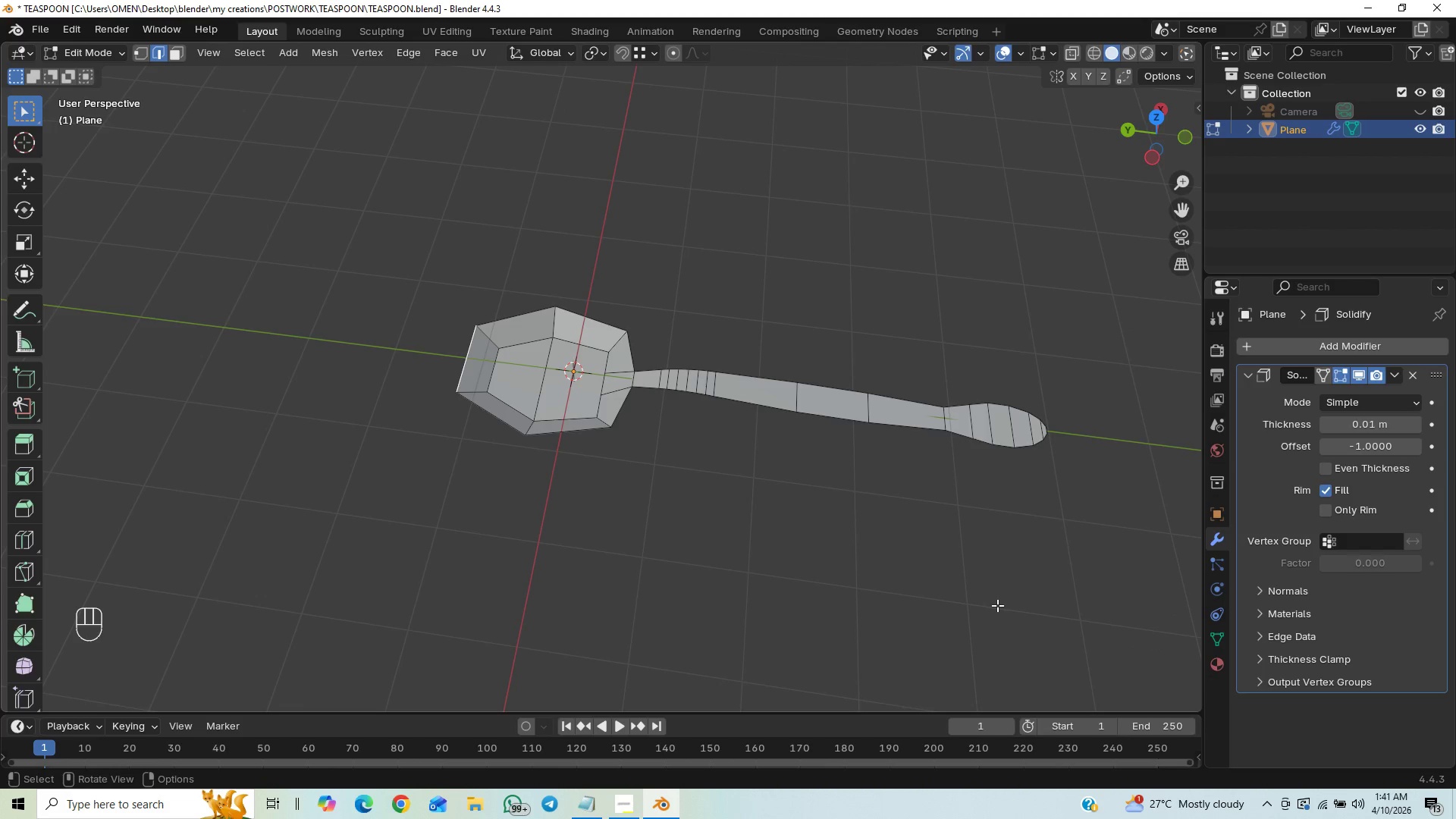 
scroll: coordinate [795, 543], scroll_direction: up, amount: 6.0
 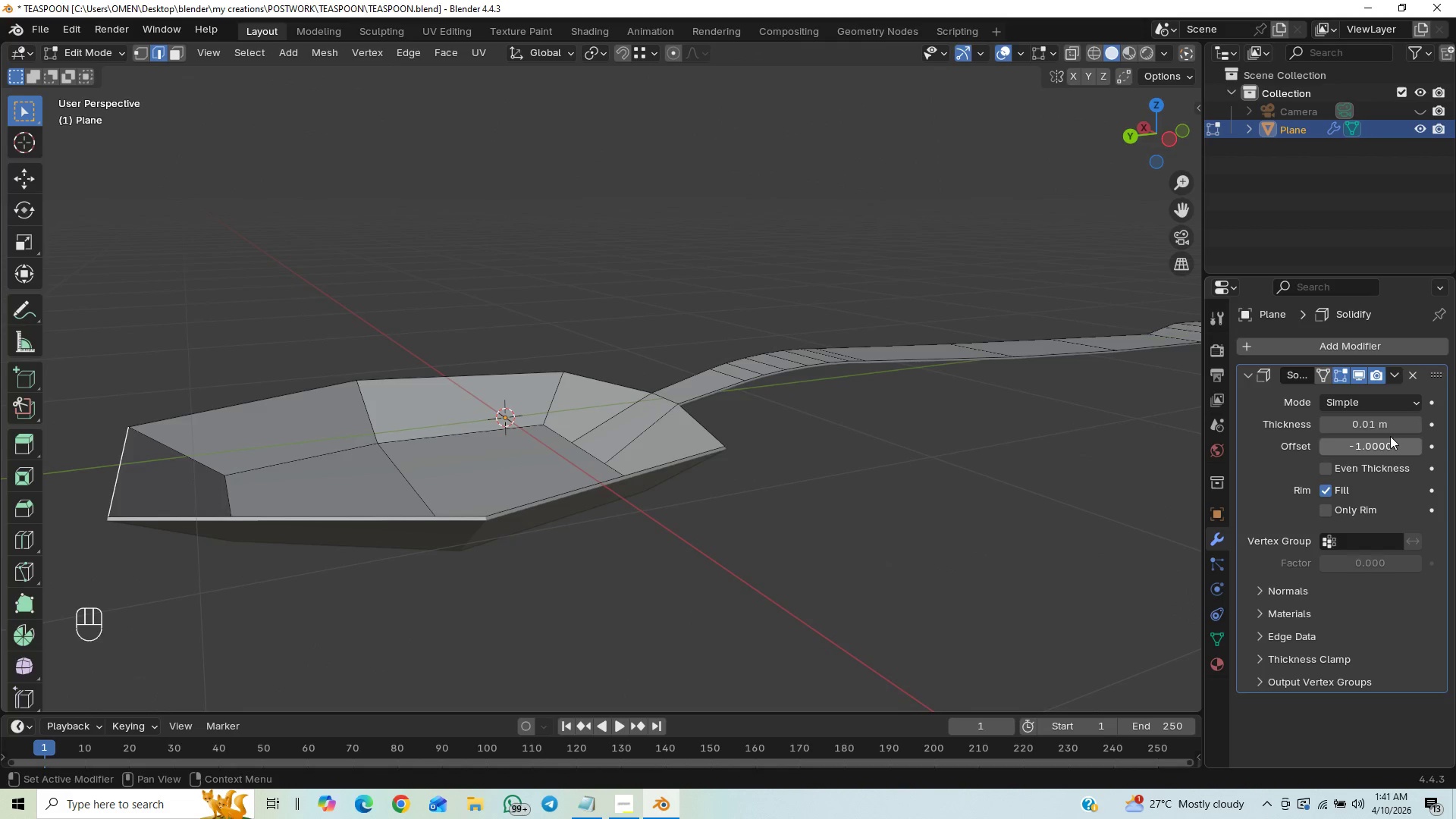 
double_click([1417, 425])
 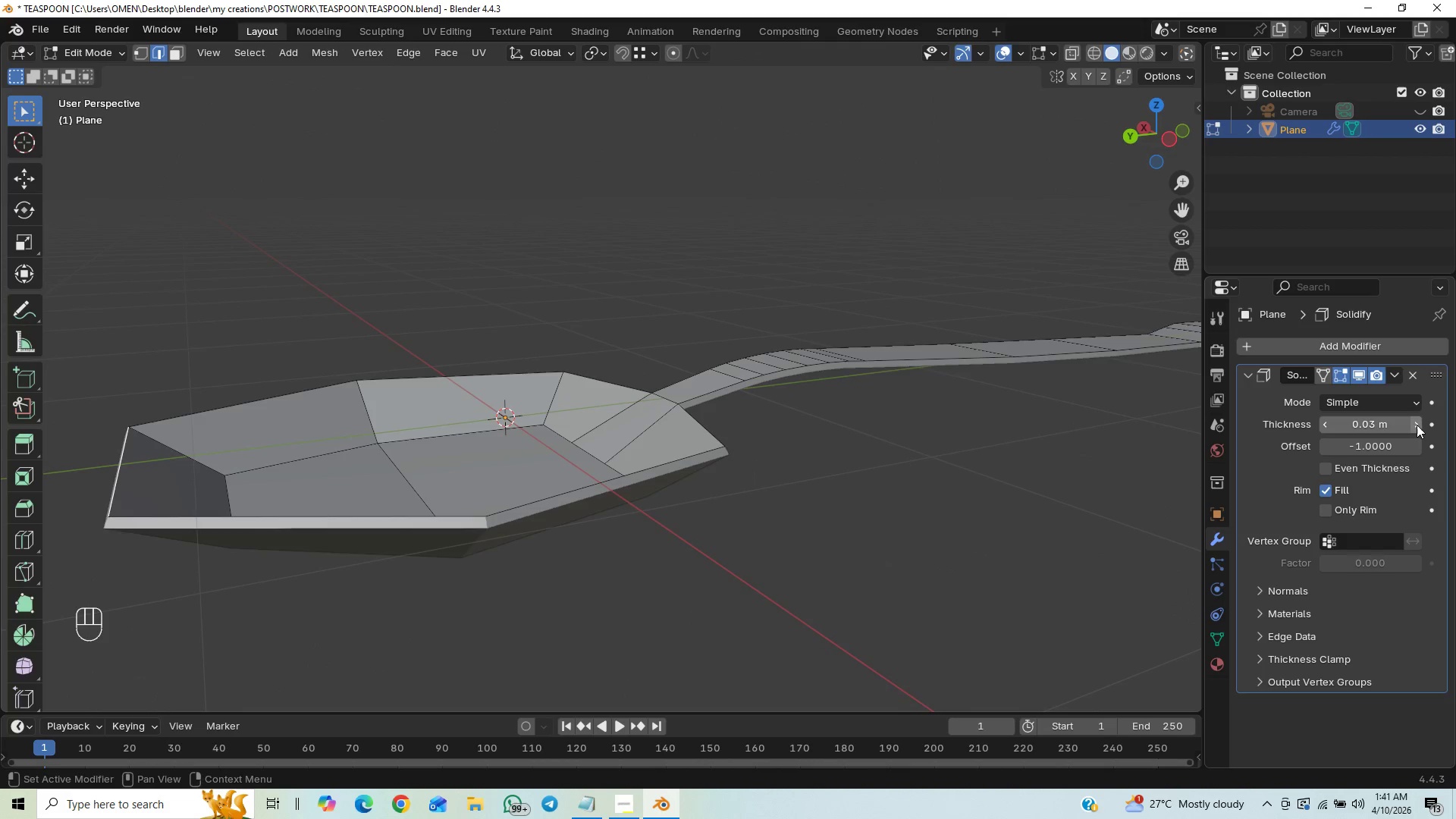 
triple_click([1417, 425])
 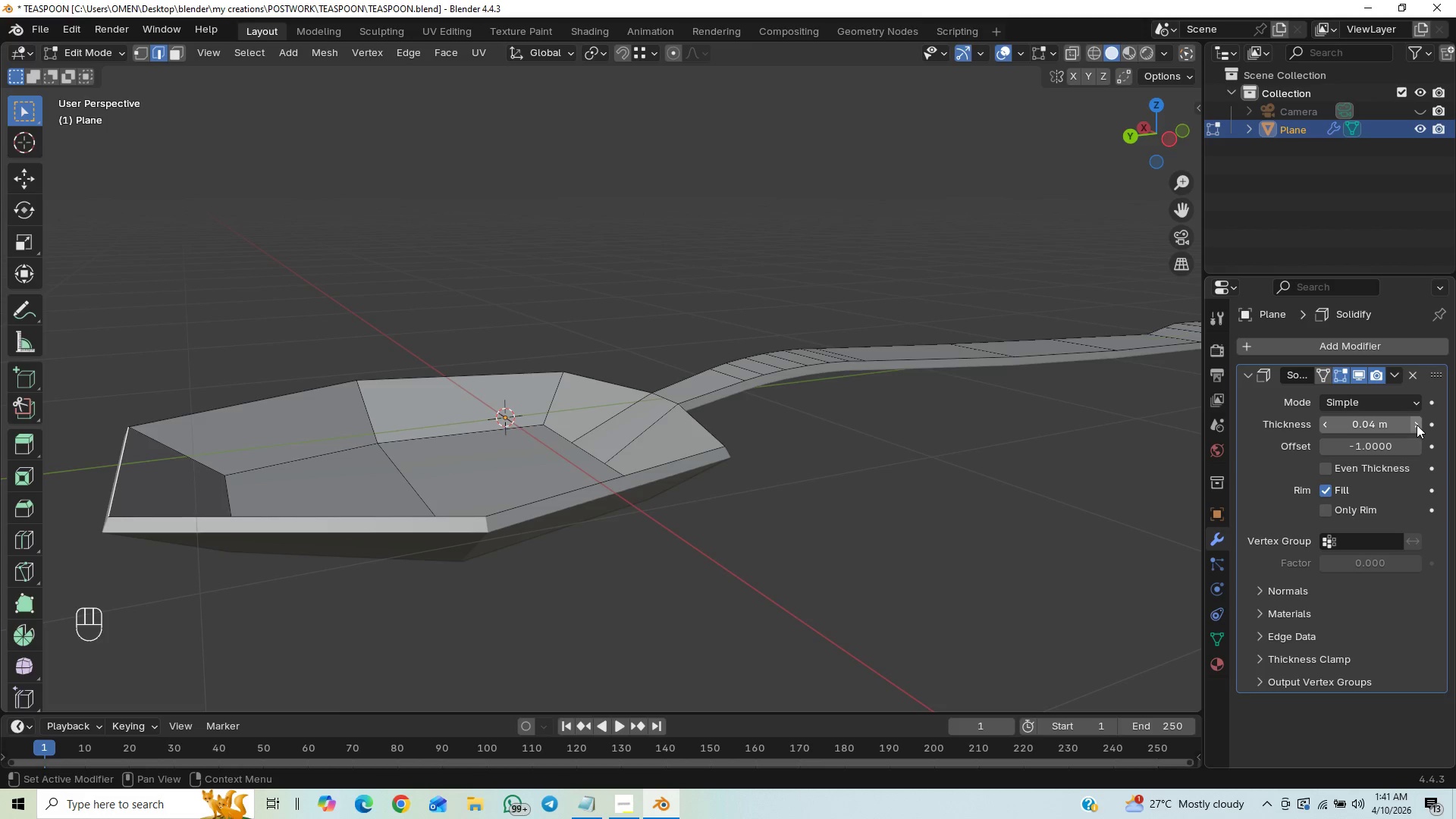 
left_click([1417, 425])
 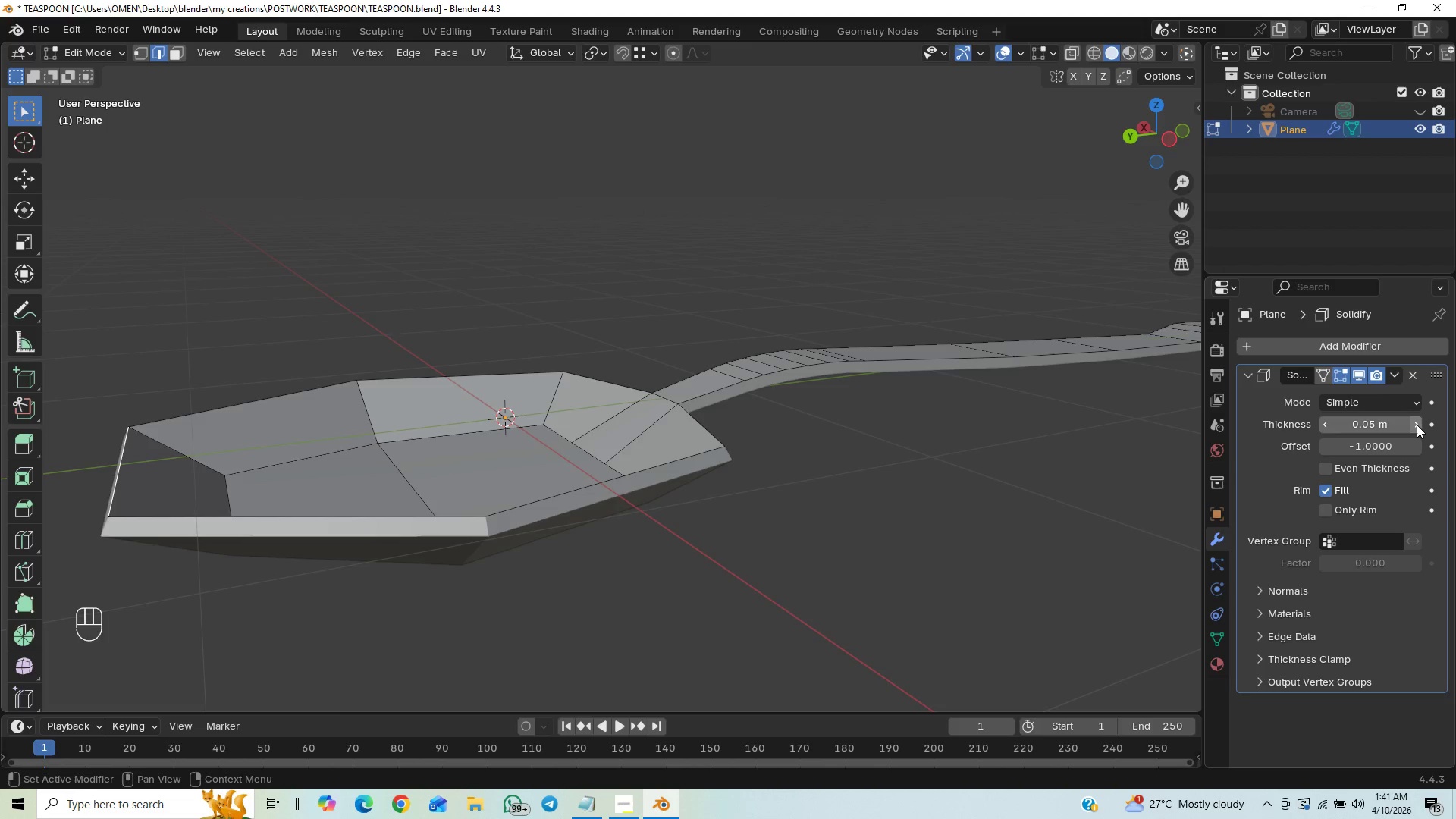 
left_click([1417, 425])
 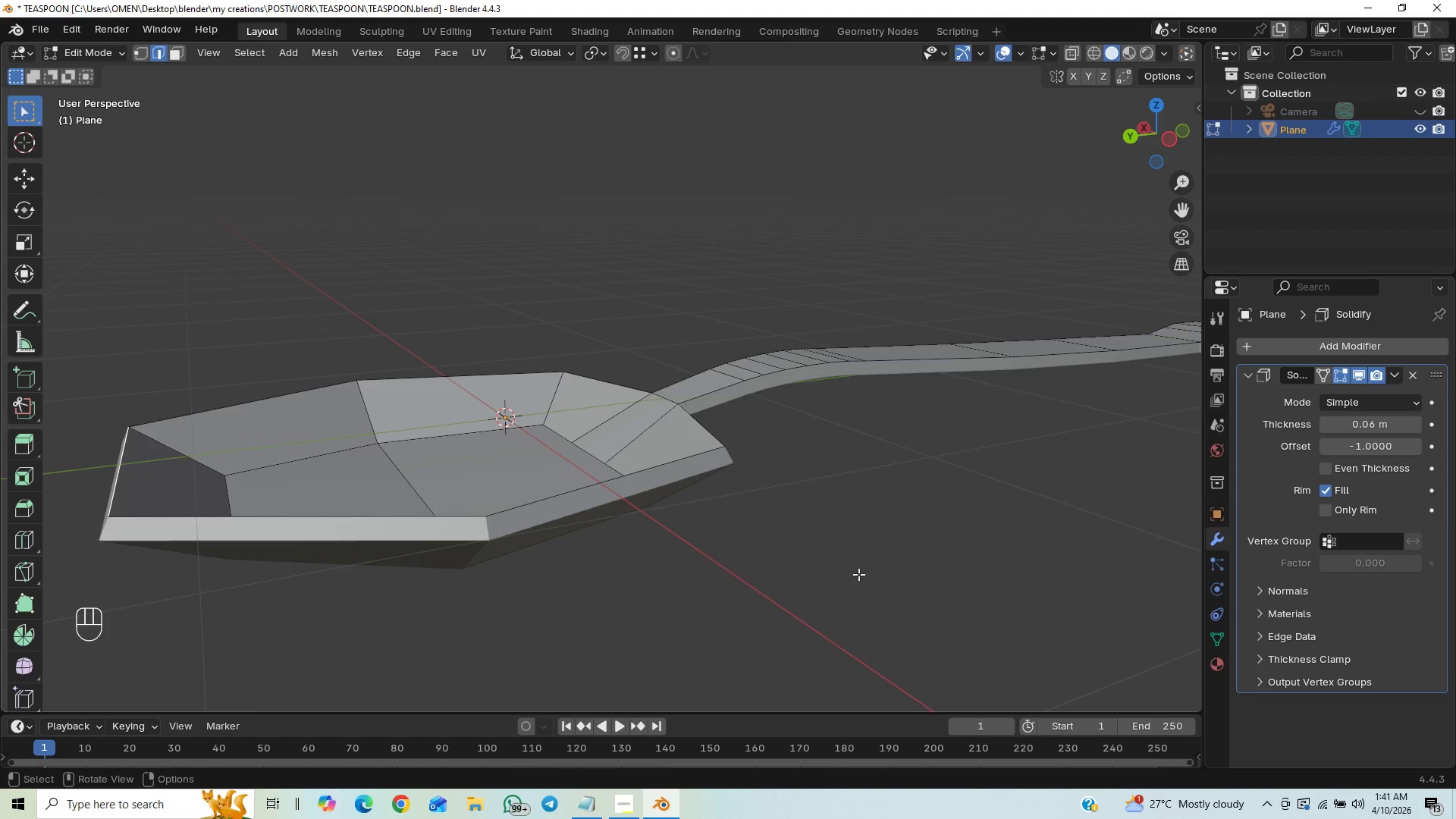 
scroll: coordinate [729, 422], scroll_direction: down, amount: 2.0
 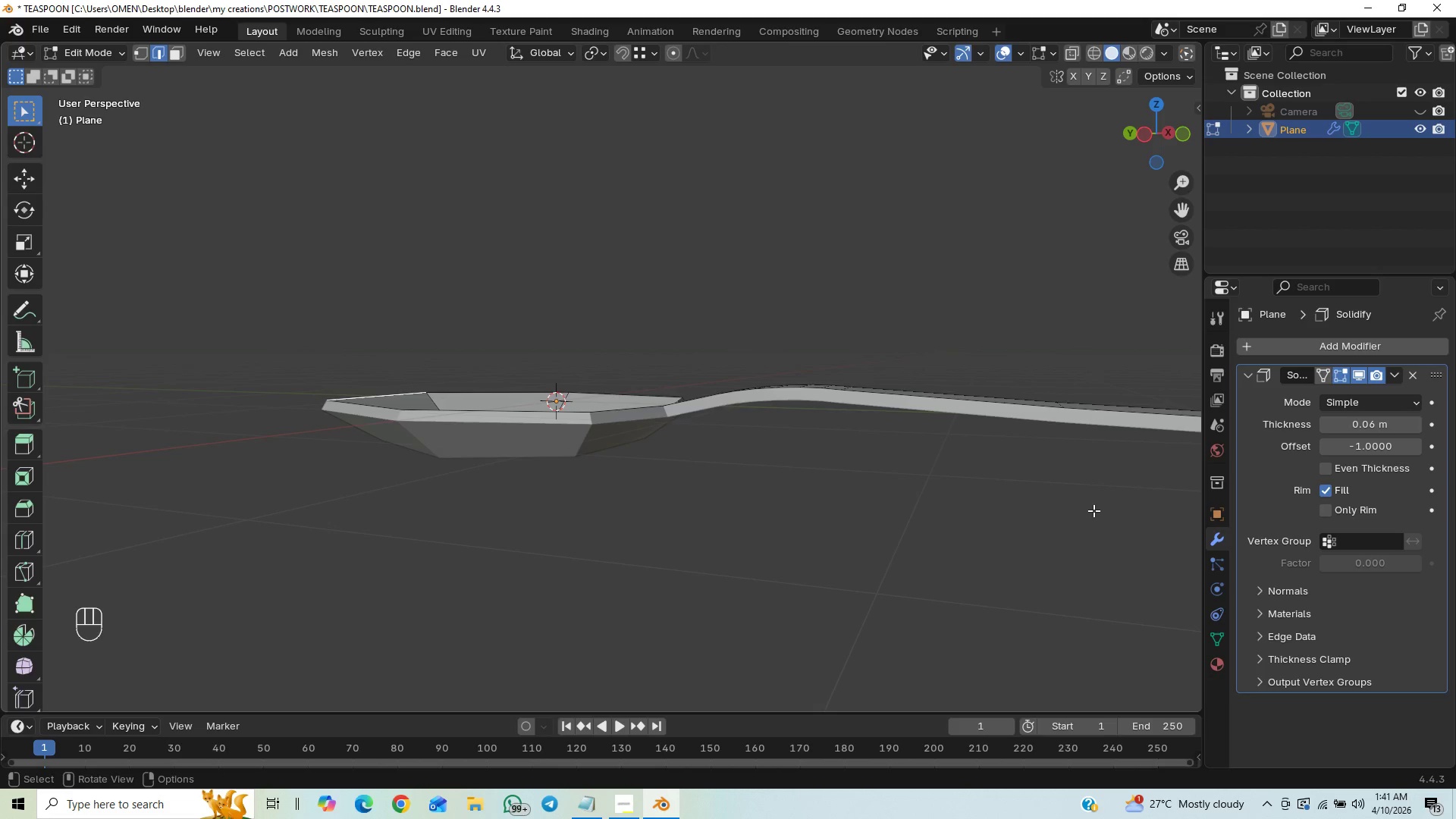 
wait(5.2)
 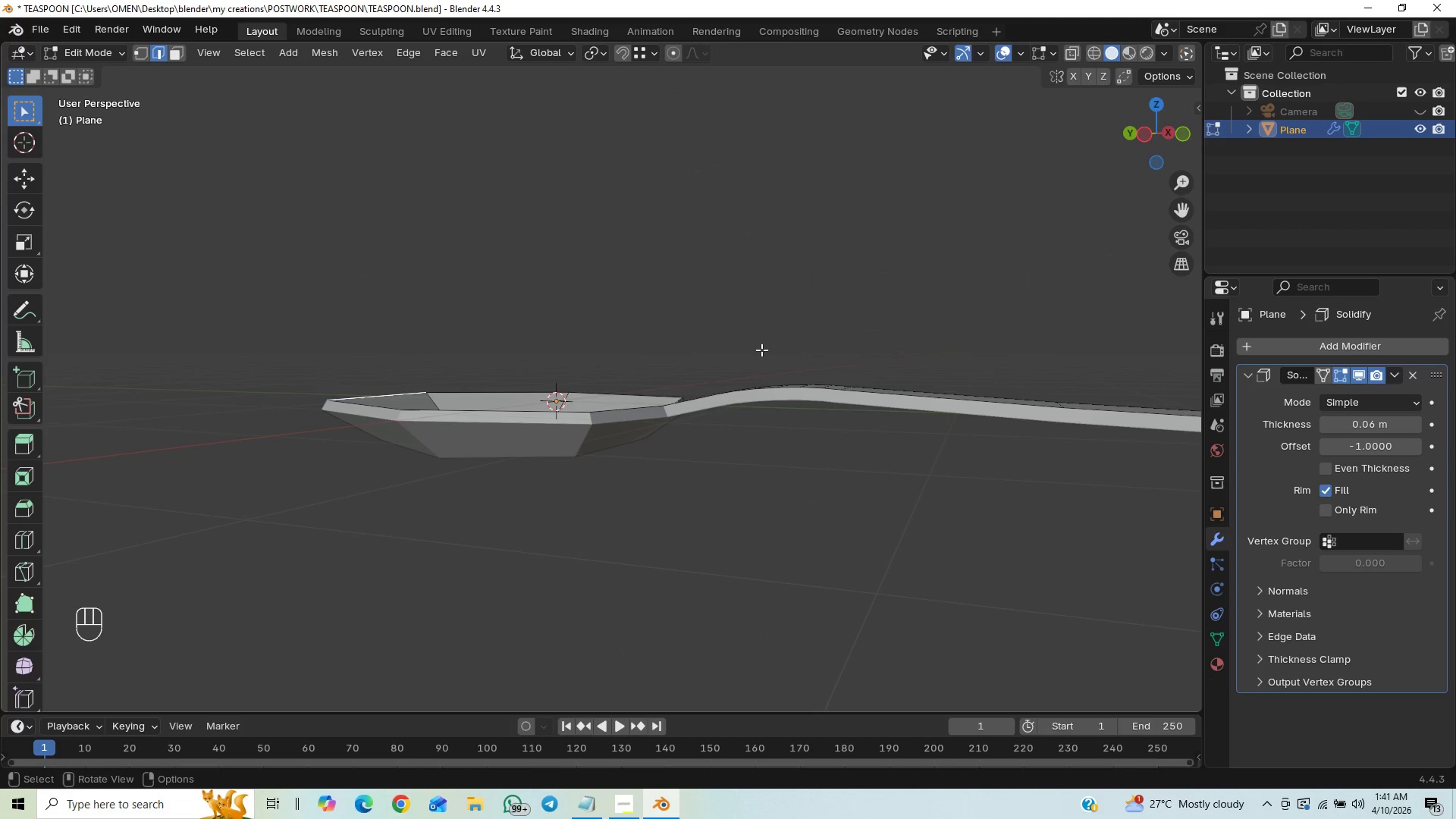 
left_click([1394, 375])
 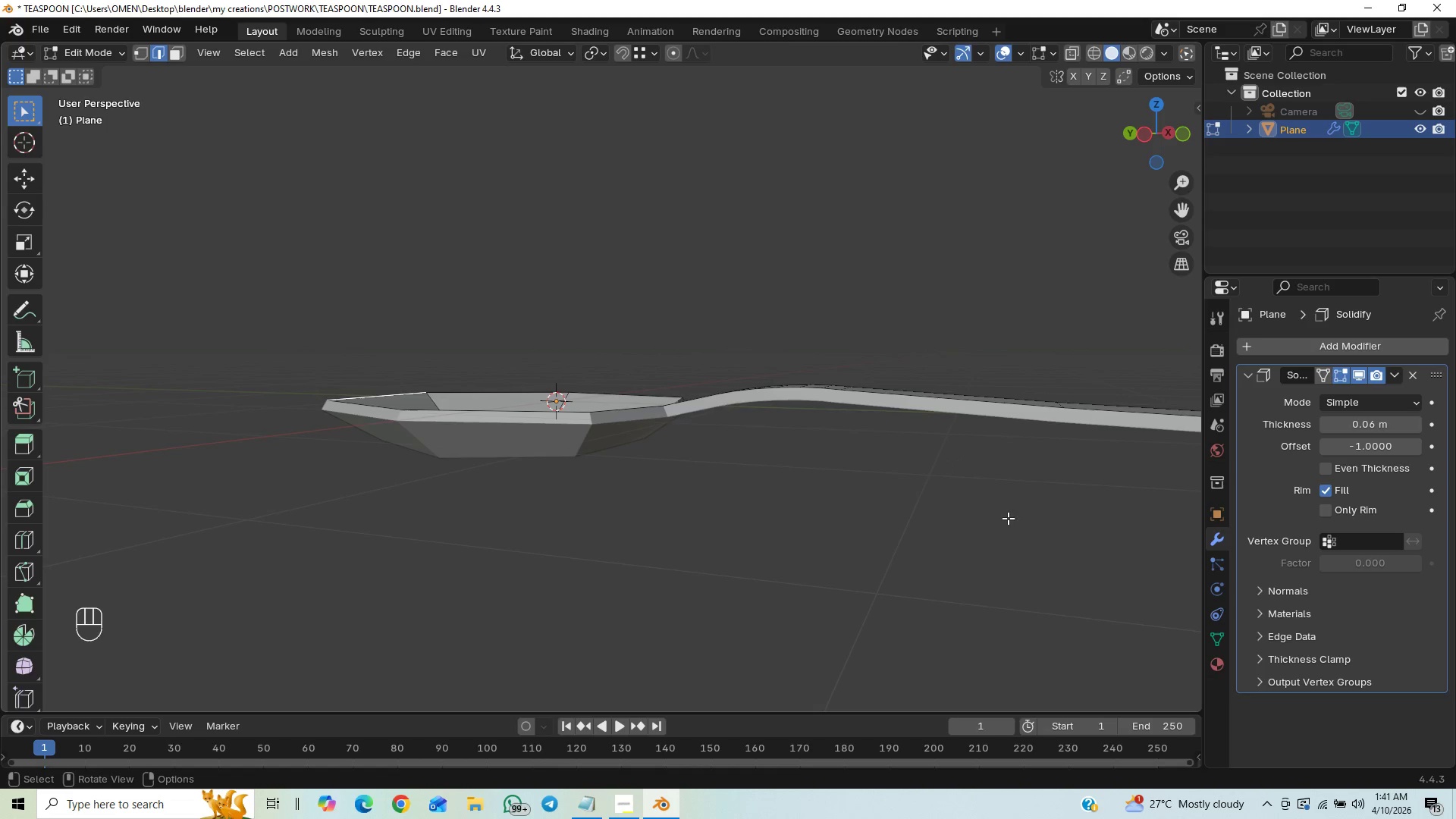 
key(Tab)
 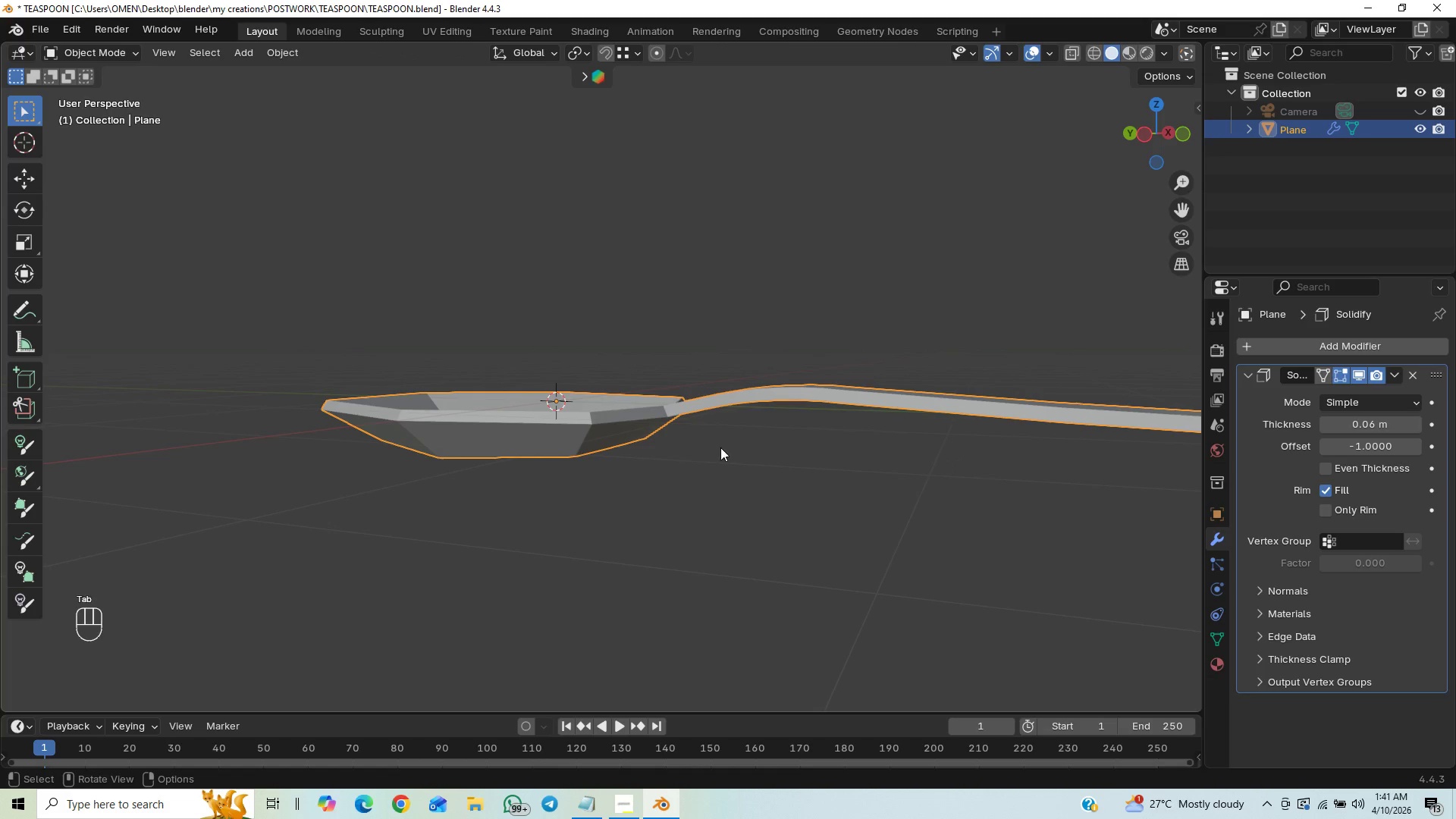 
scroll: coordinate [718, 457], scroll_direction: down, amount: 1.0
 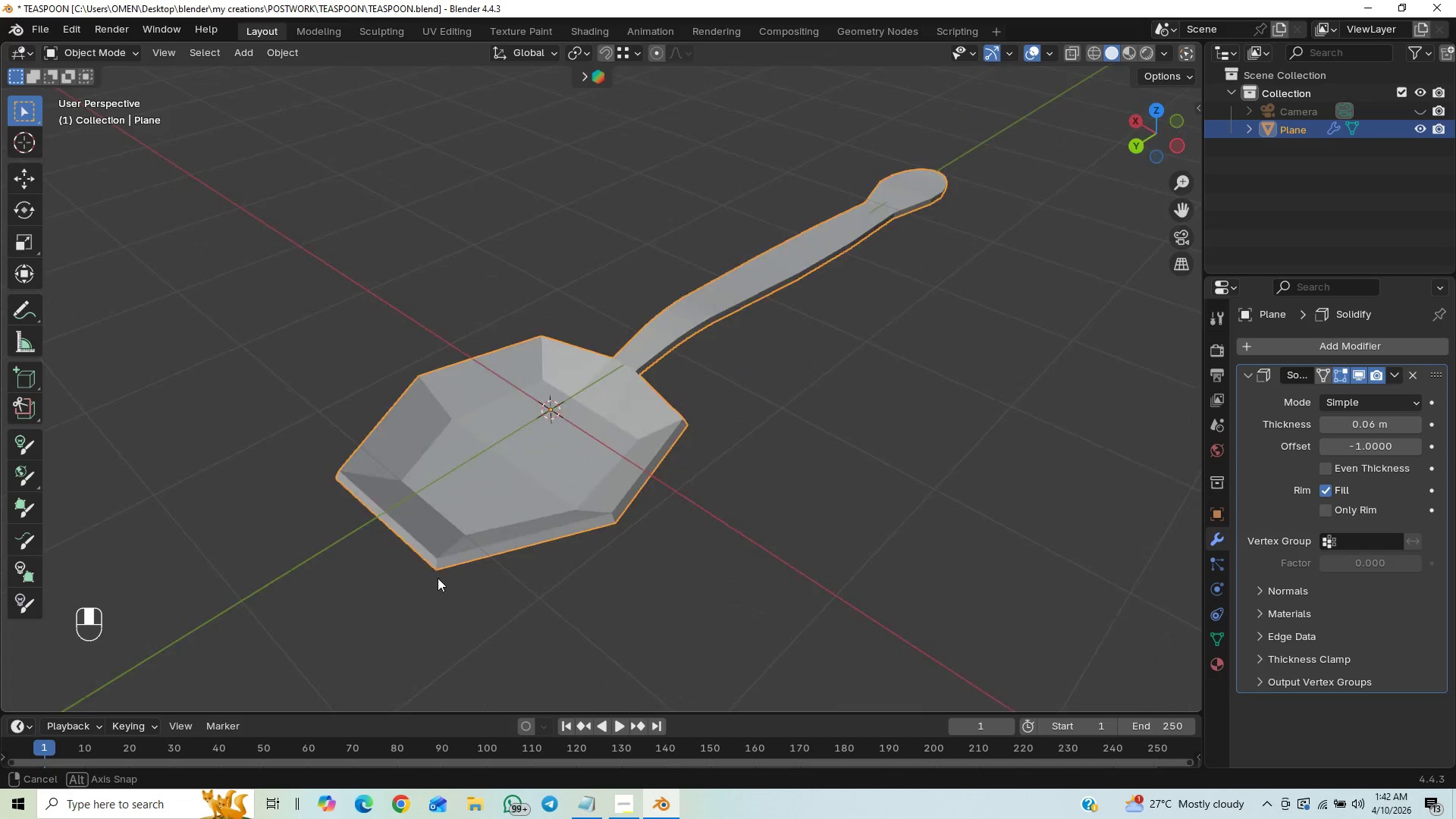 
wait(10.92)
 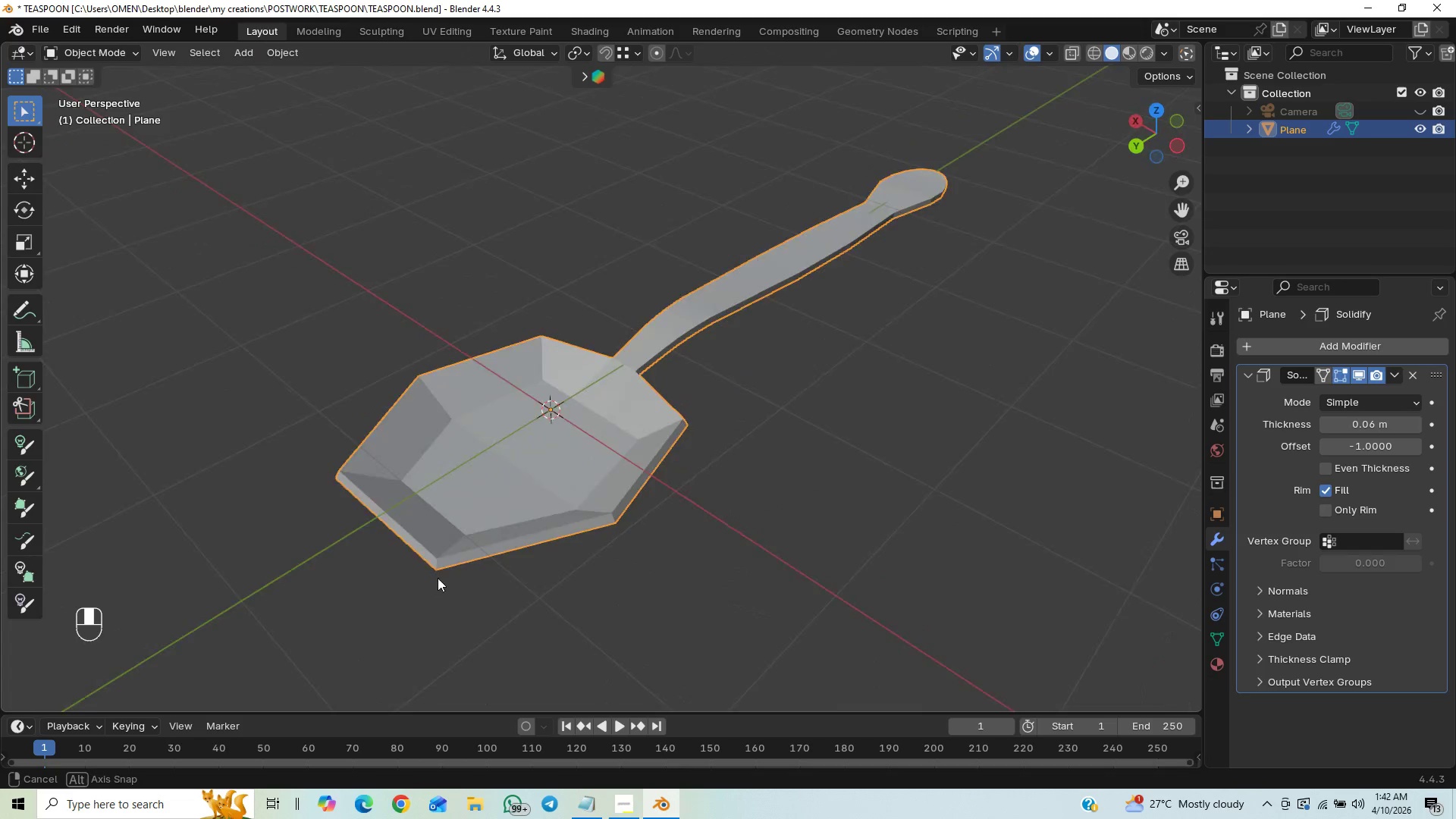 
key(Home)
 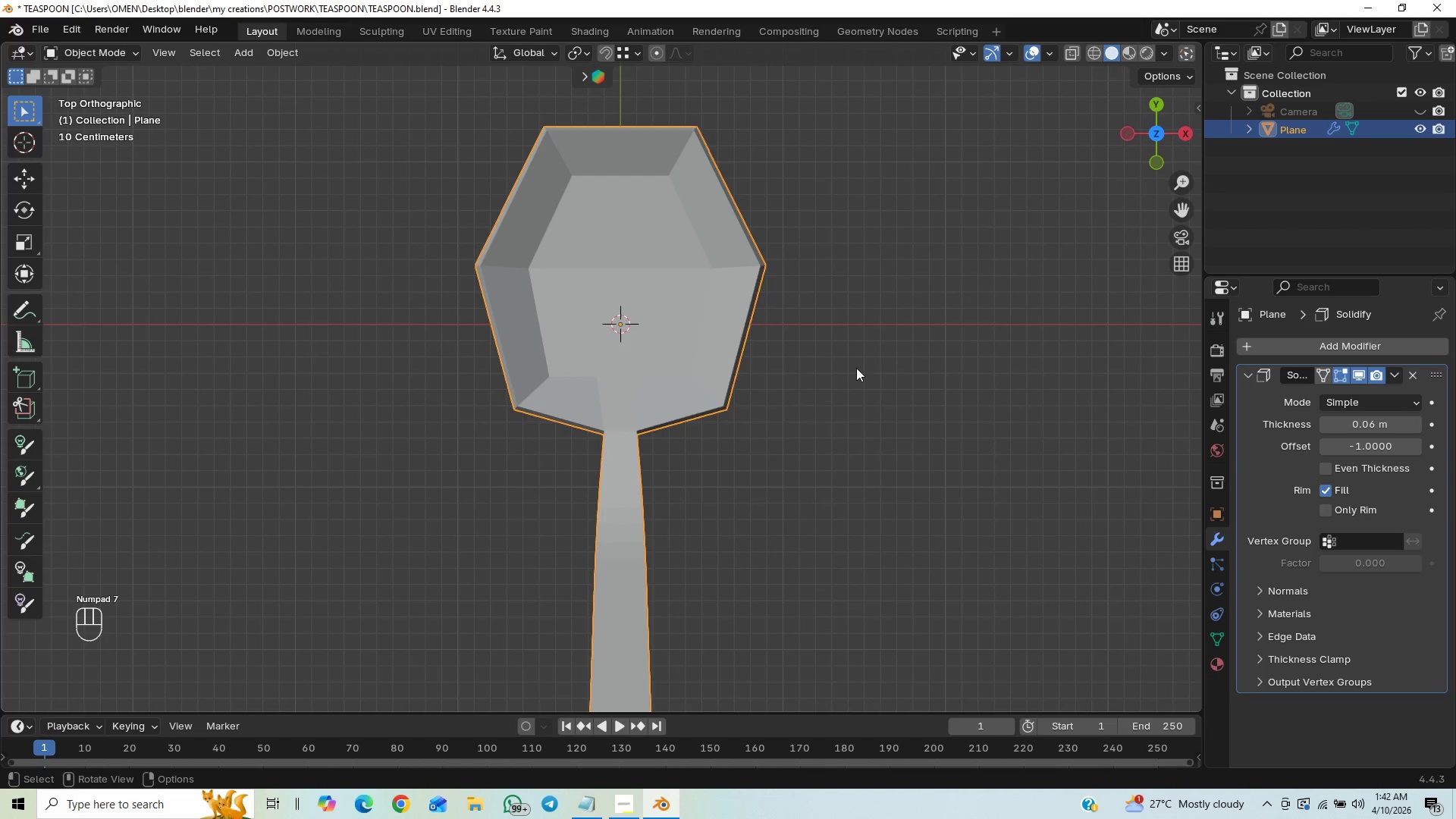 
key(Tab)
 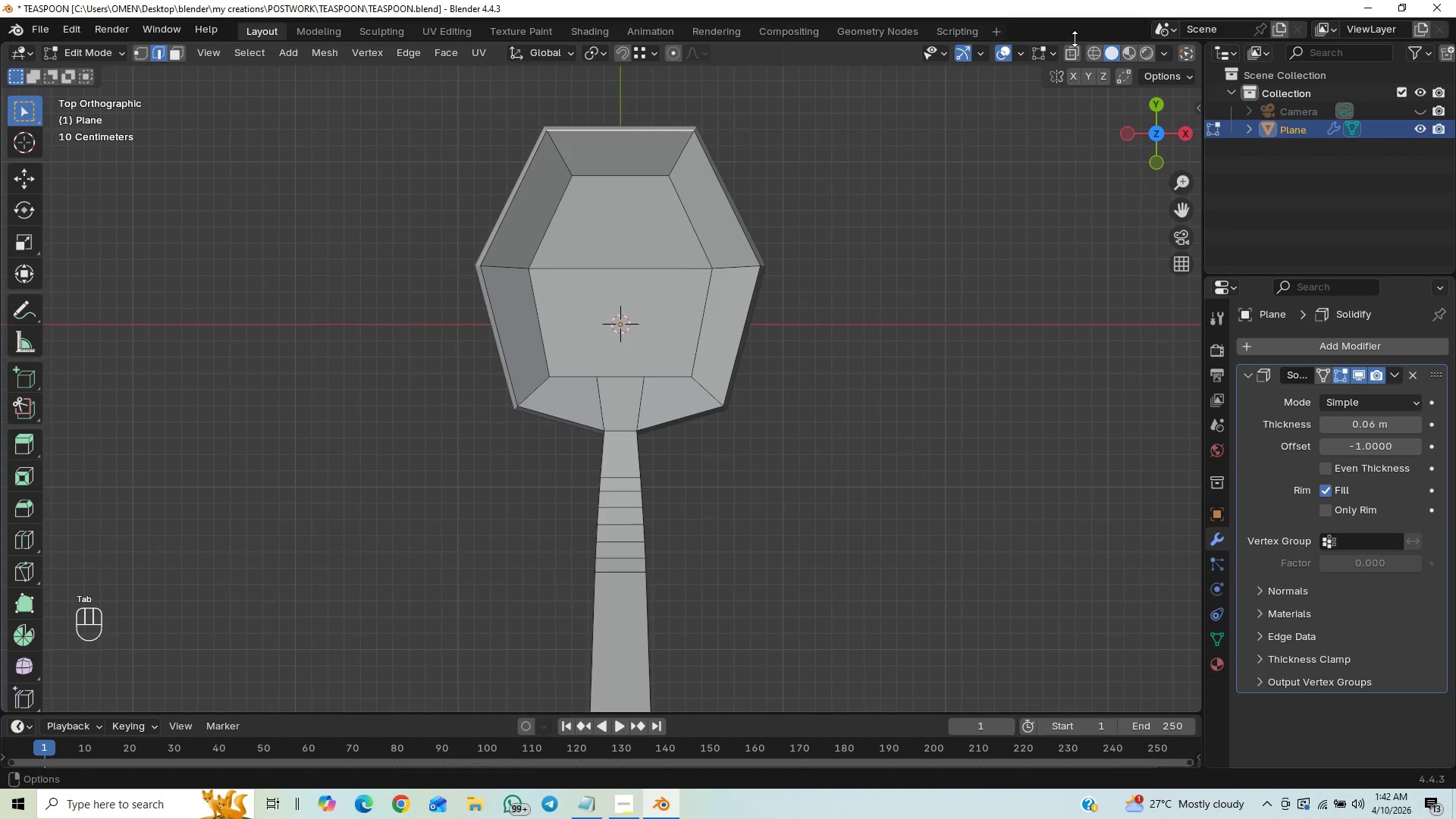 
left_click([1072, 50])
 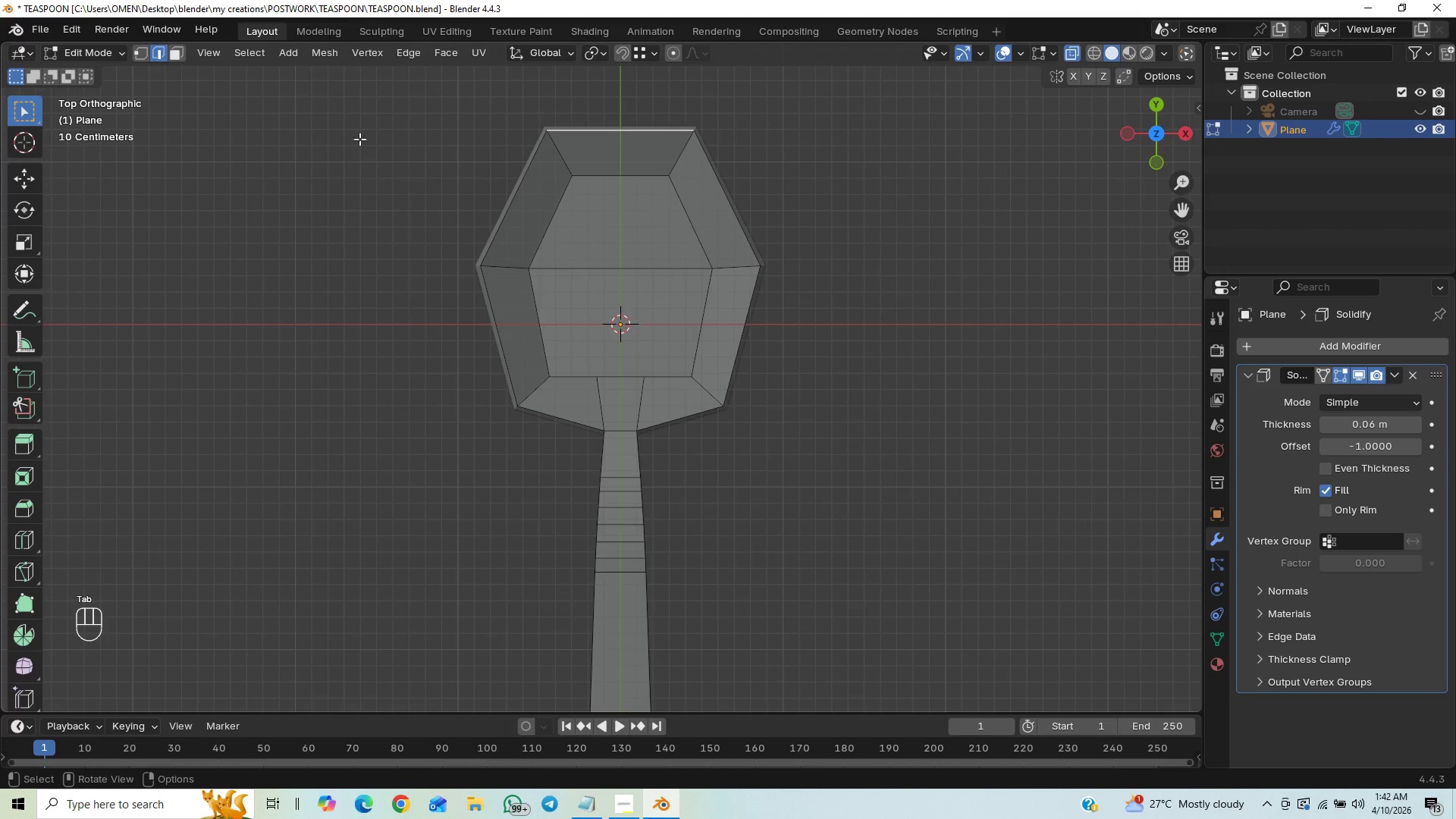 
left_click_drag(start_coordinate=[402, 88], to_coordinate=[835, 443])
 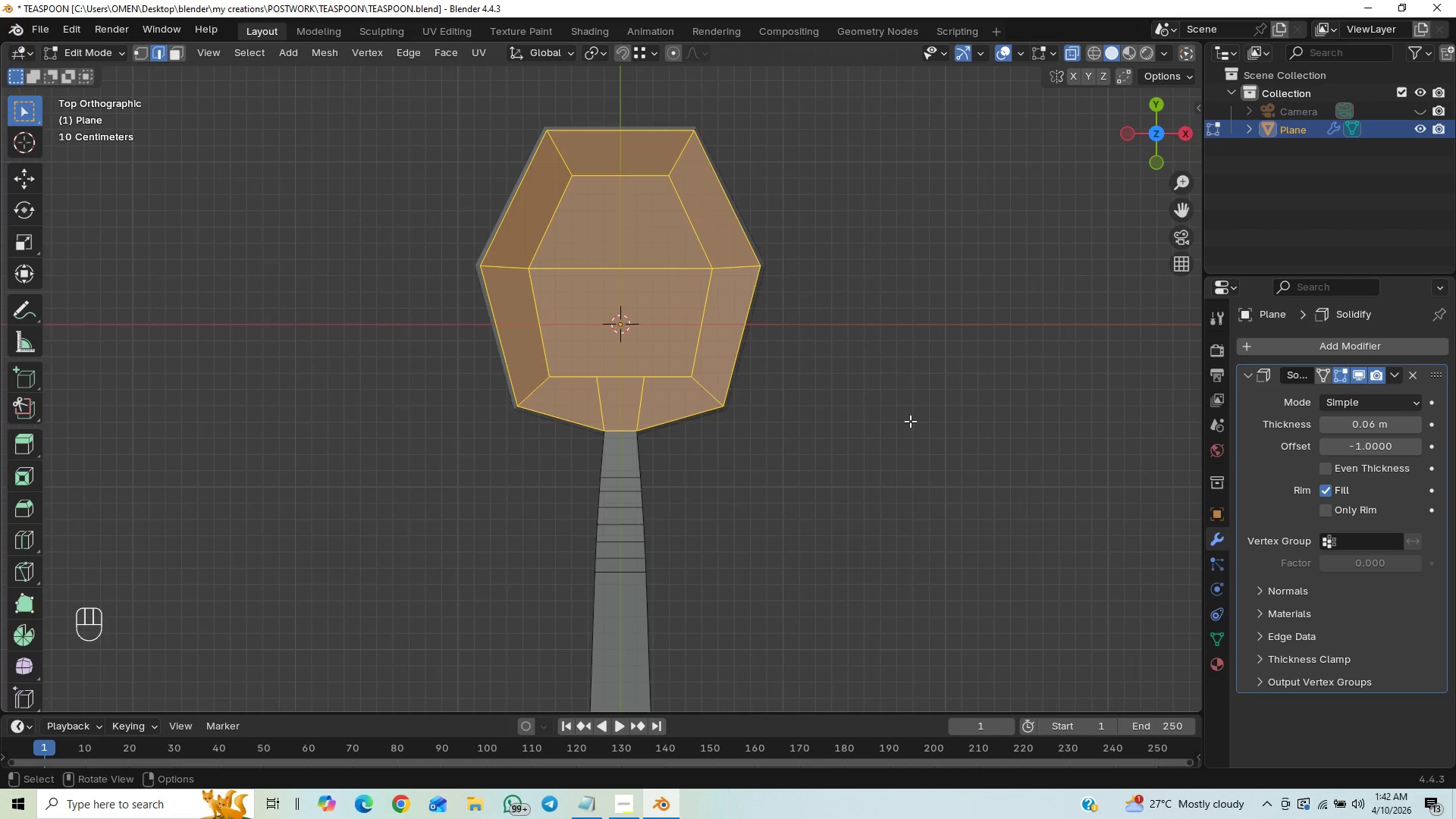 
type(SX)
 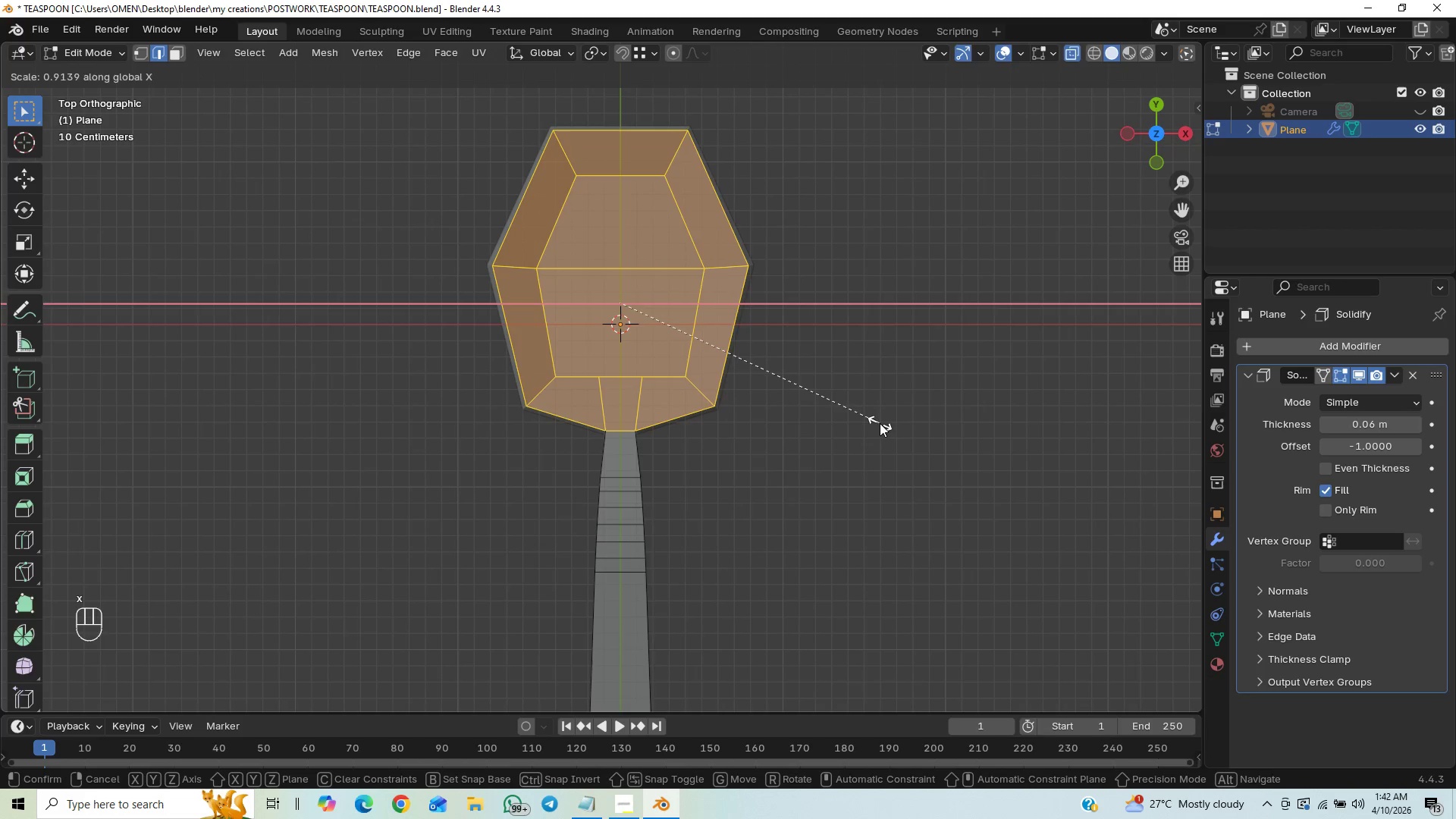 
left_click([878, 422])
 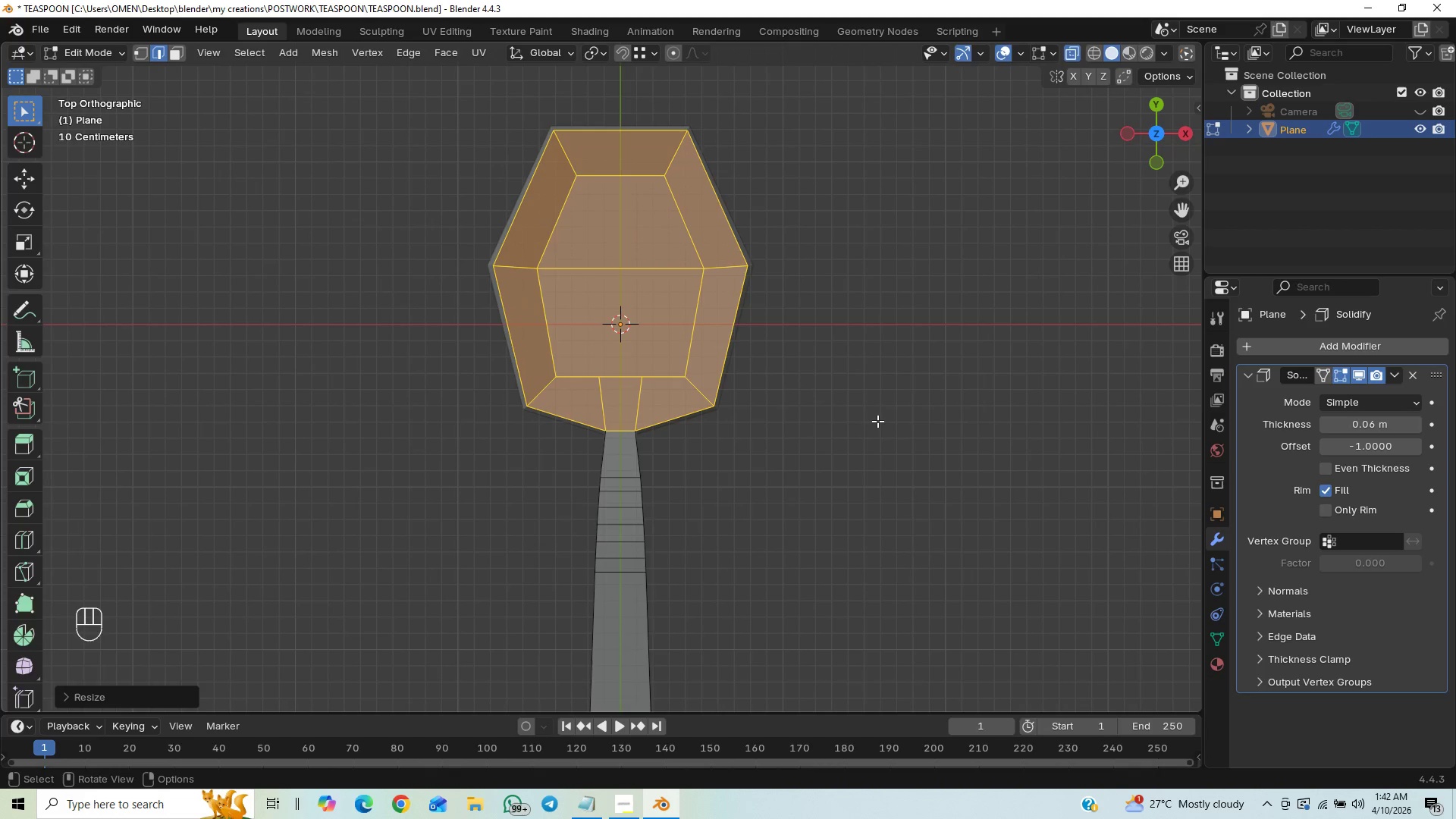 
key(Tab)
 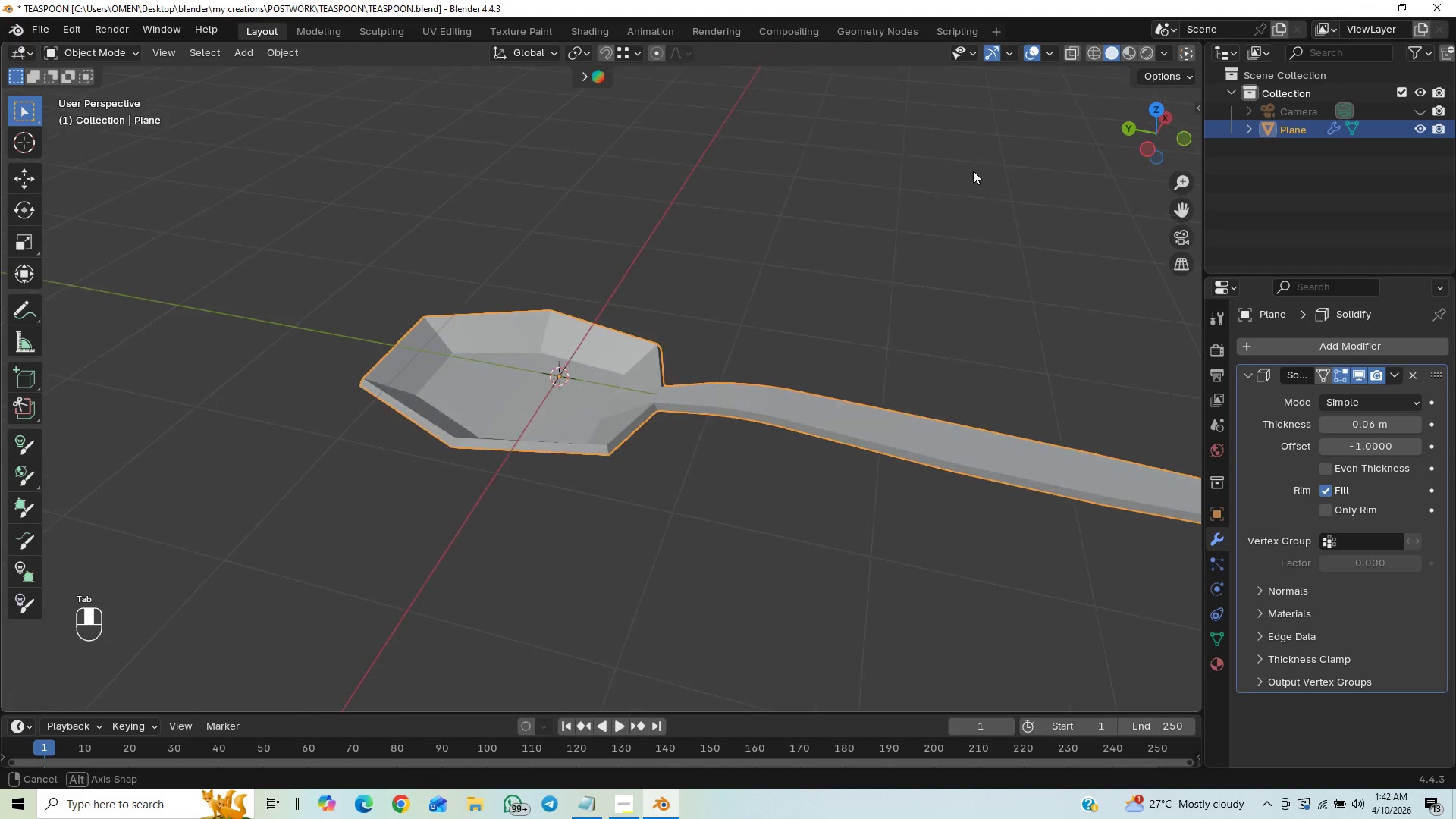 
scroll: coordinate [980, 294], scroll_direction: up, amount: 1.0
 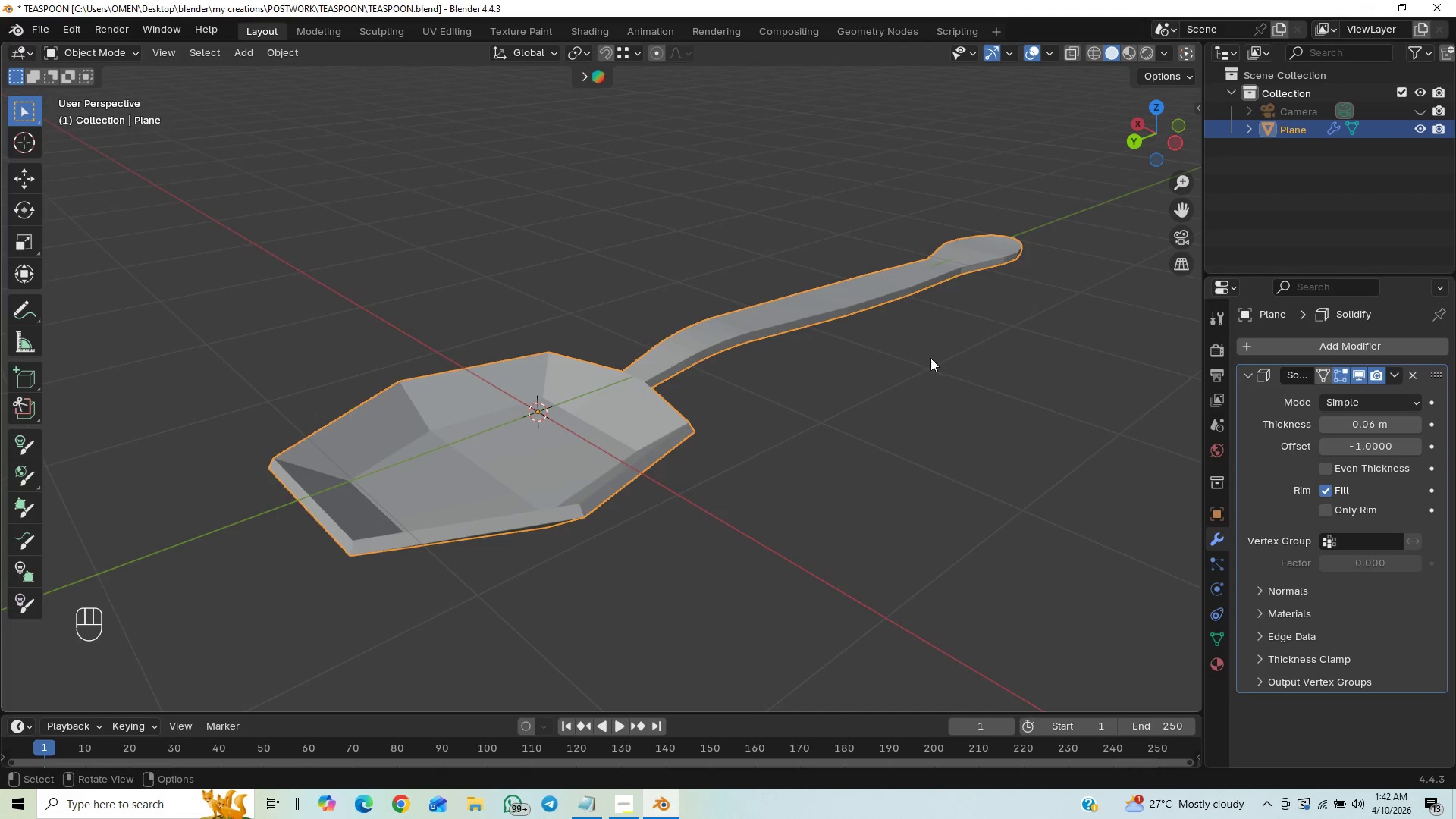 
key(Control+S)
 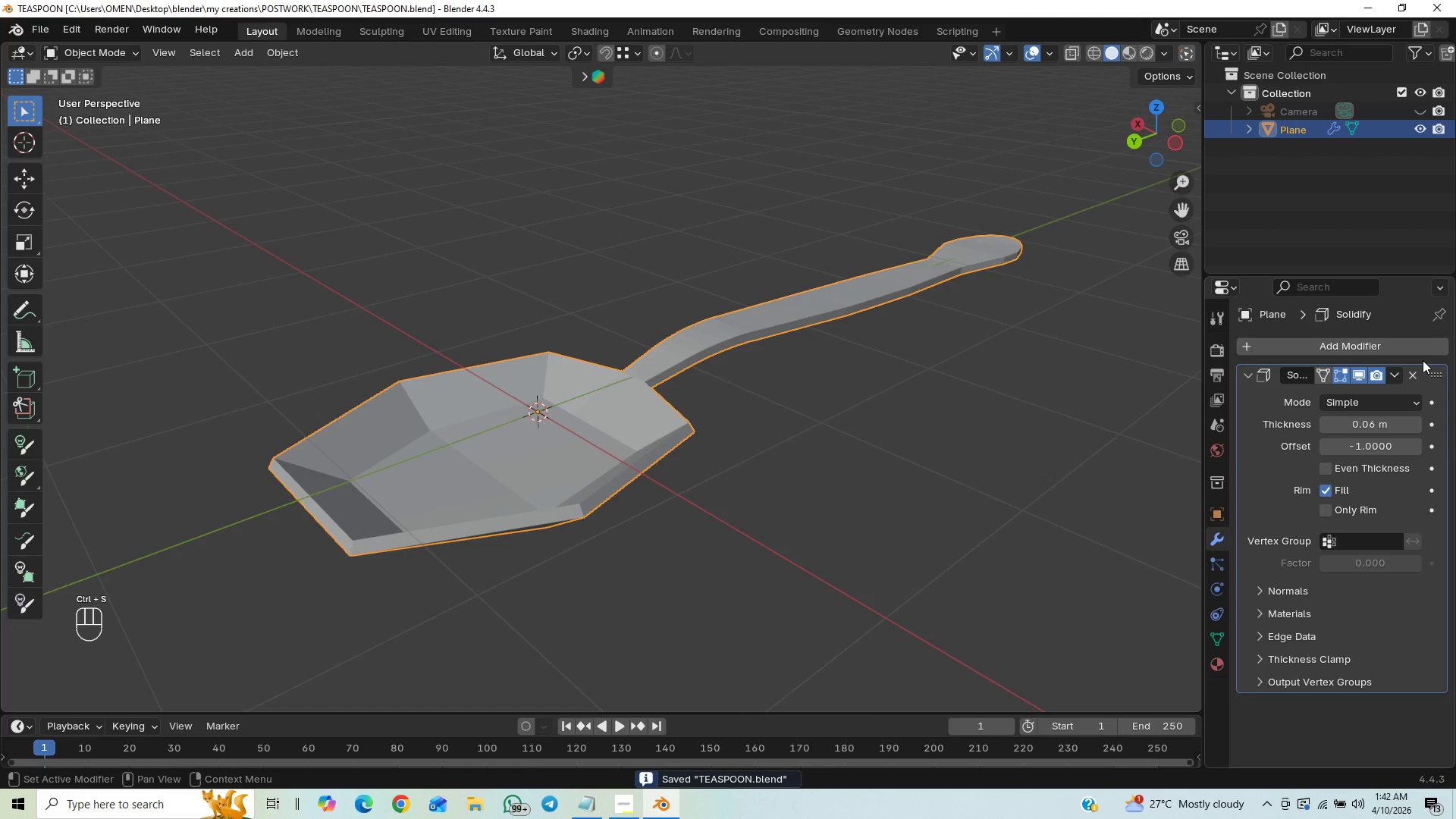 
left_click([1398, 375])
 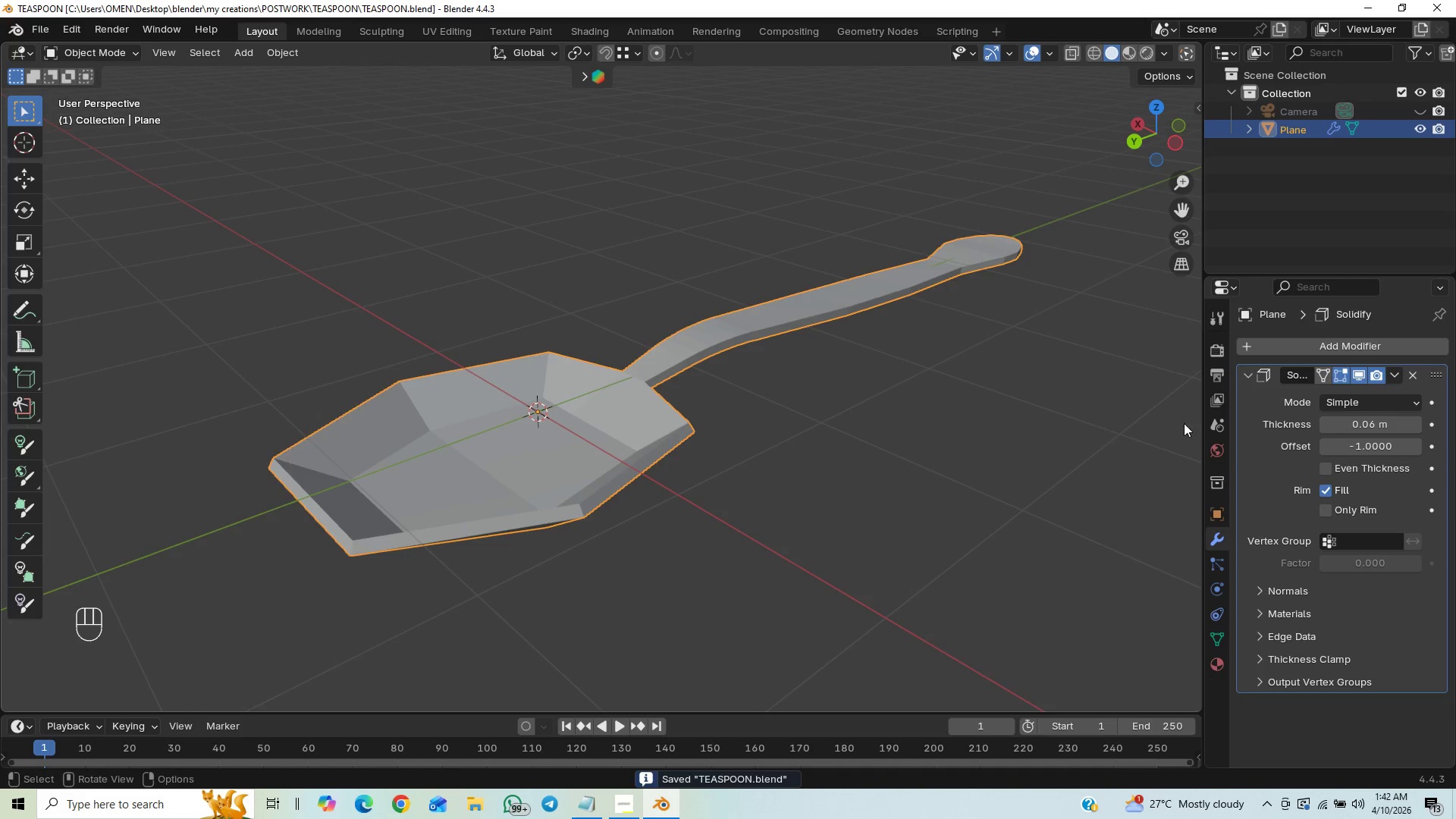 
left_click([1395, 370])
 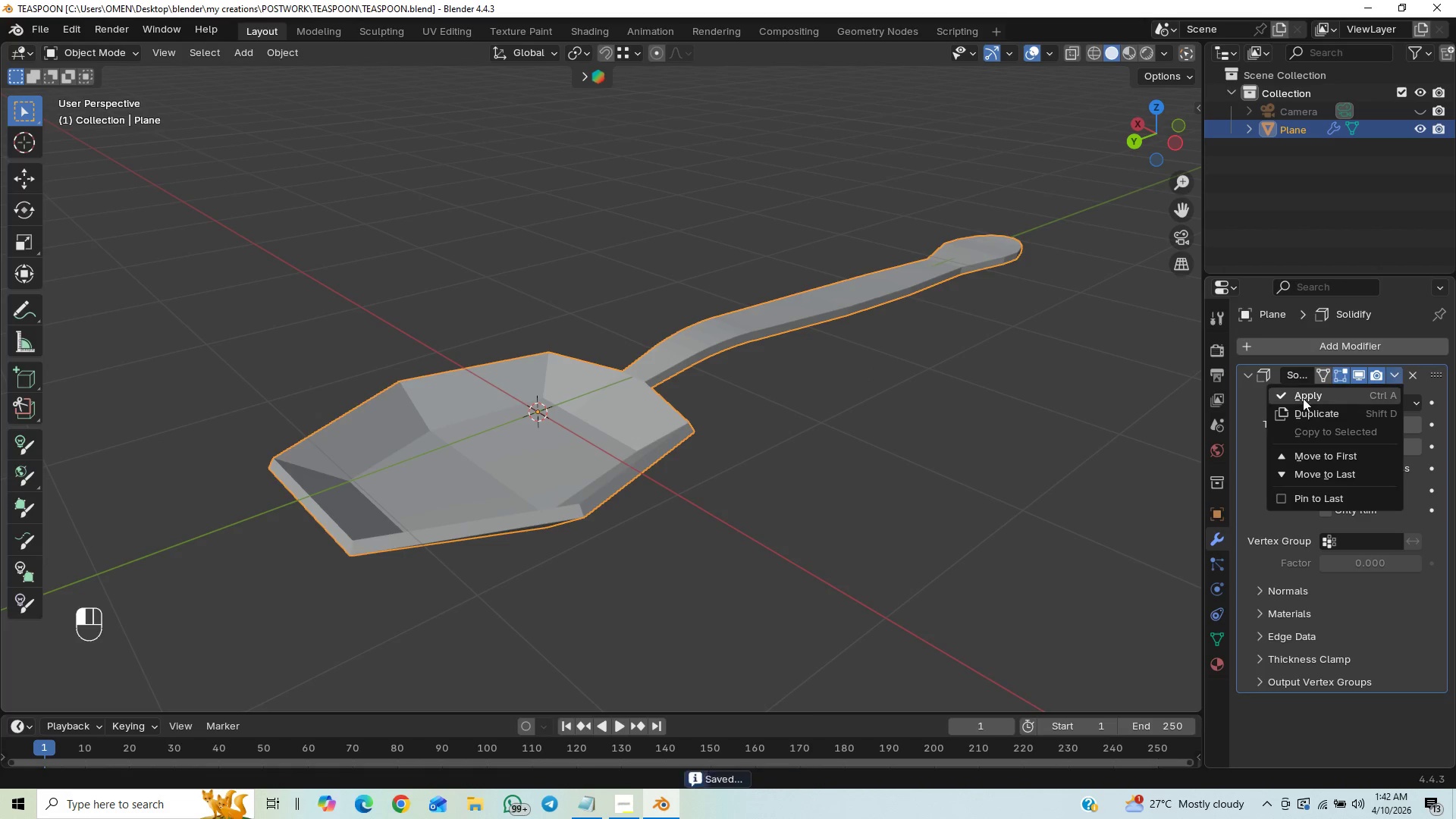 
left_click([1303, 398])
 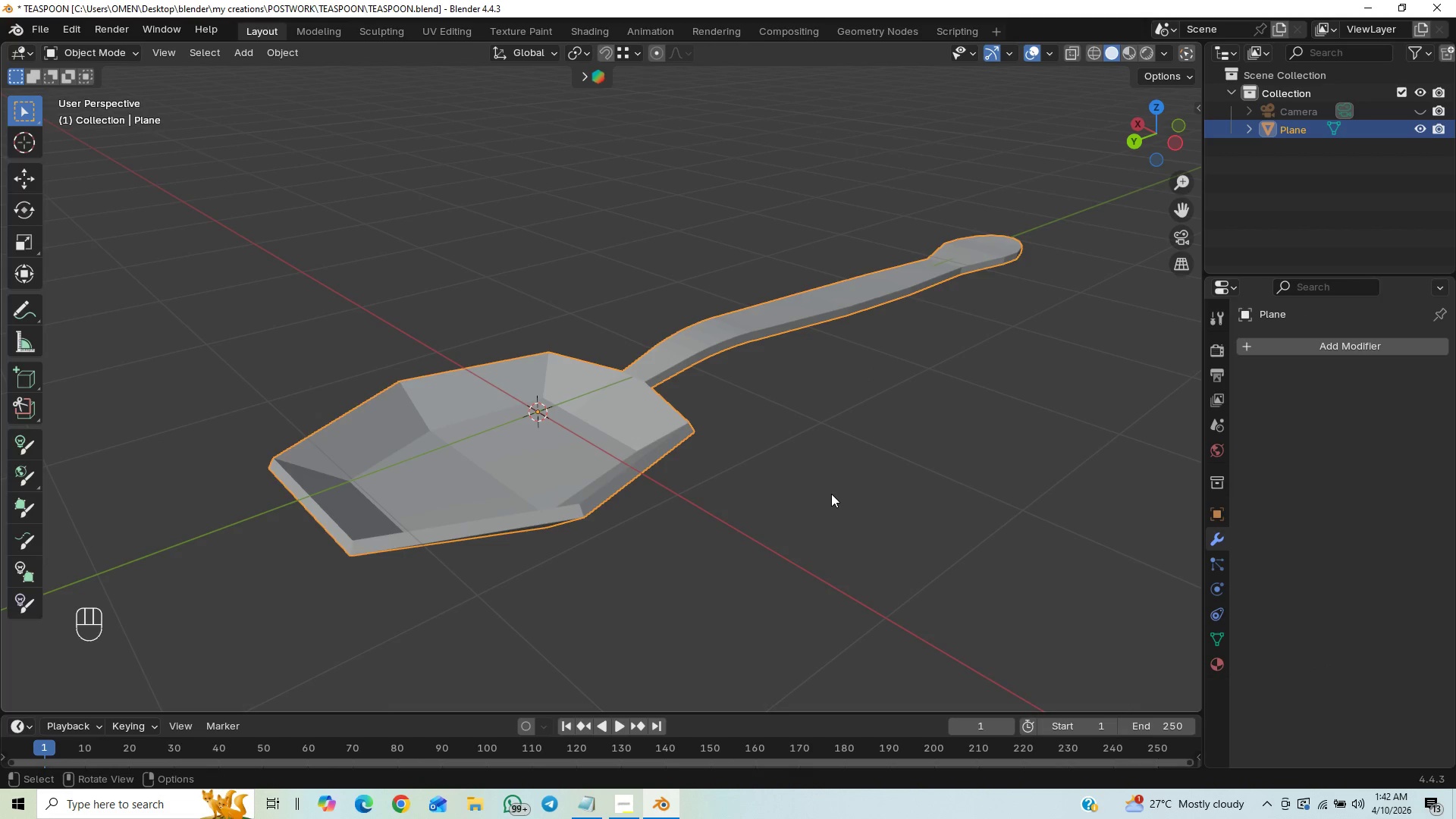 
key(Control+Shift+ShiftLeft)
 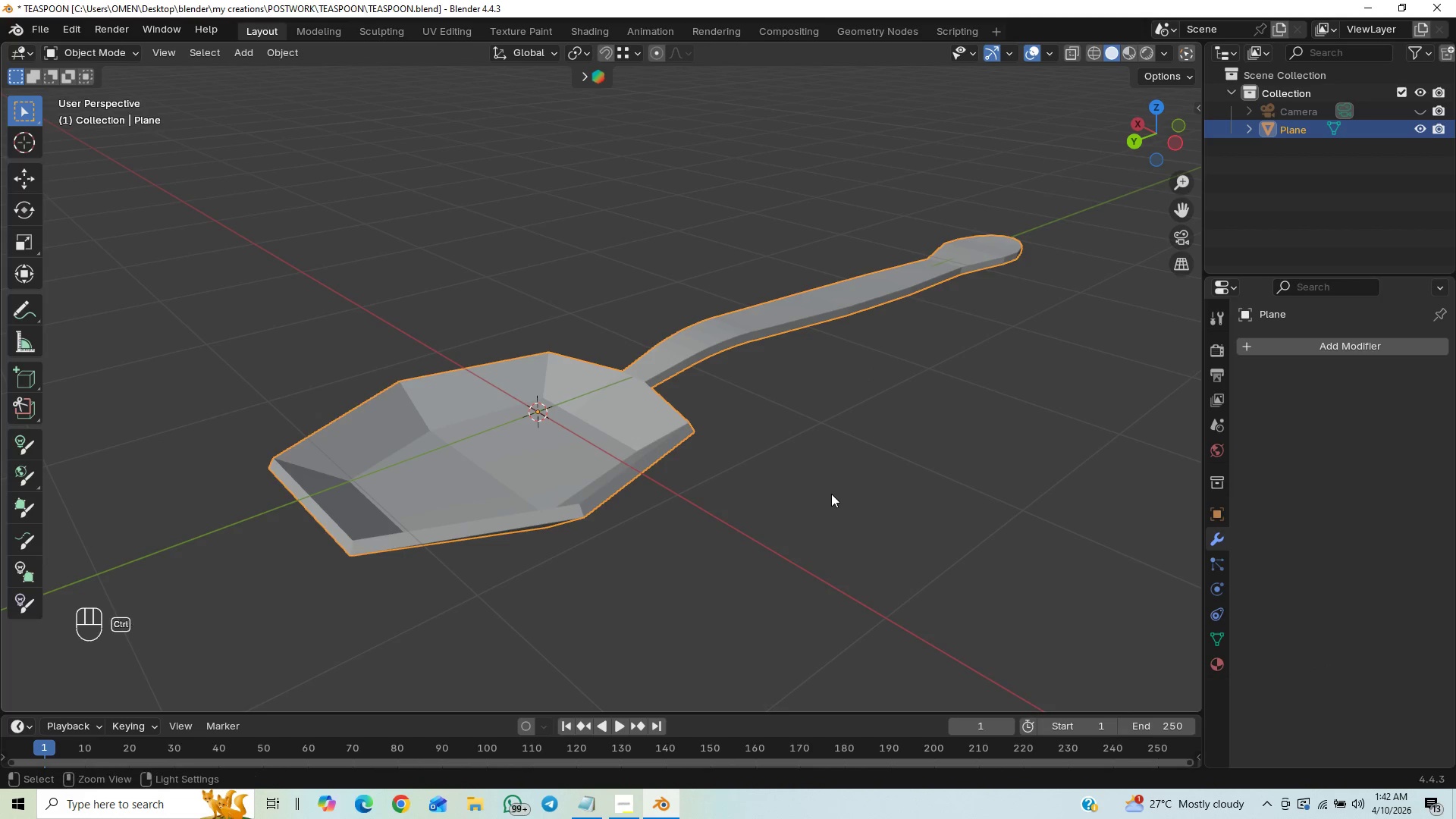 
key(Control+S)
 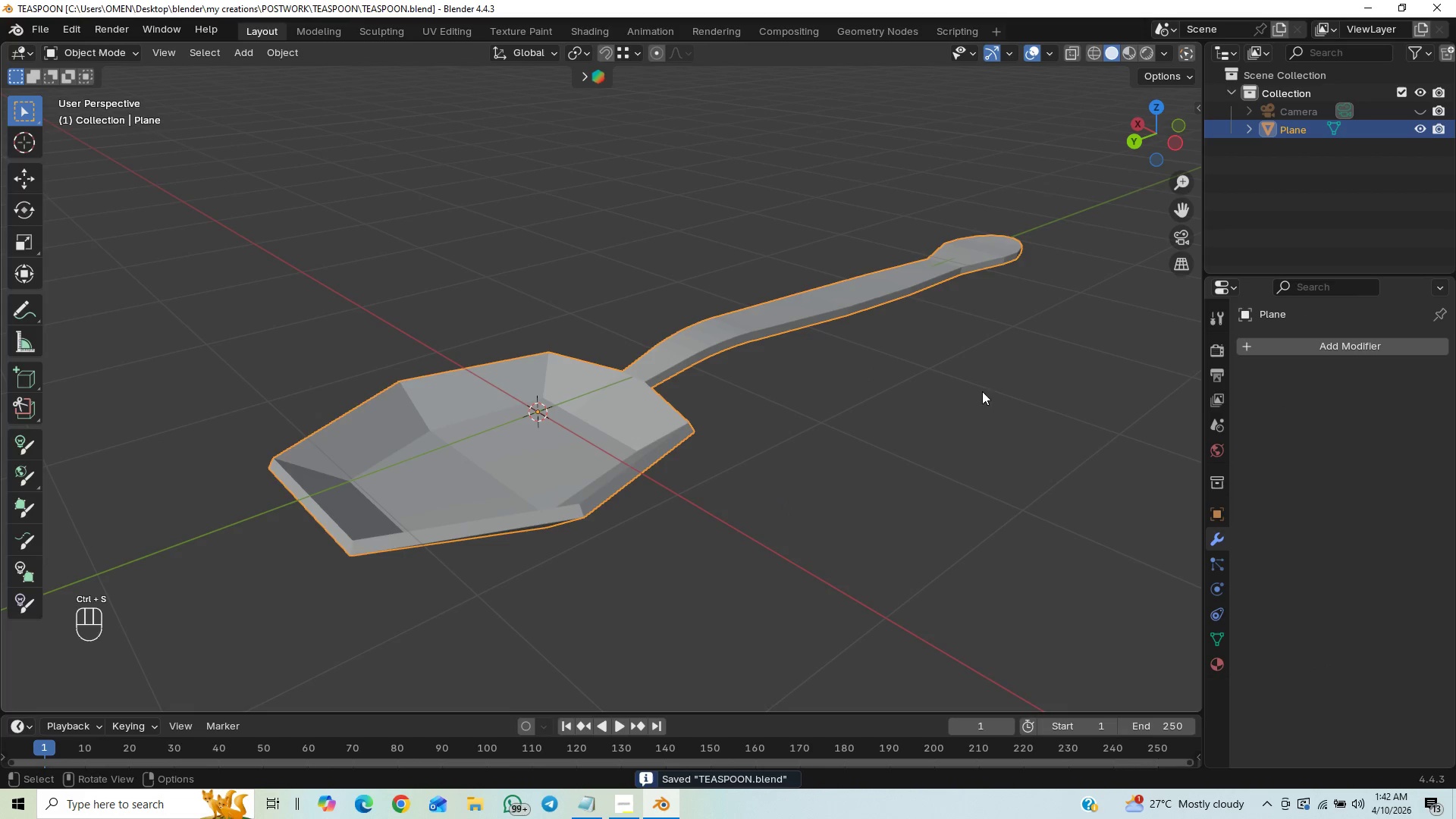 
key(Control+3)
 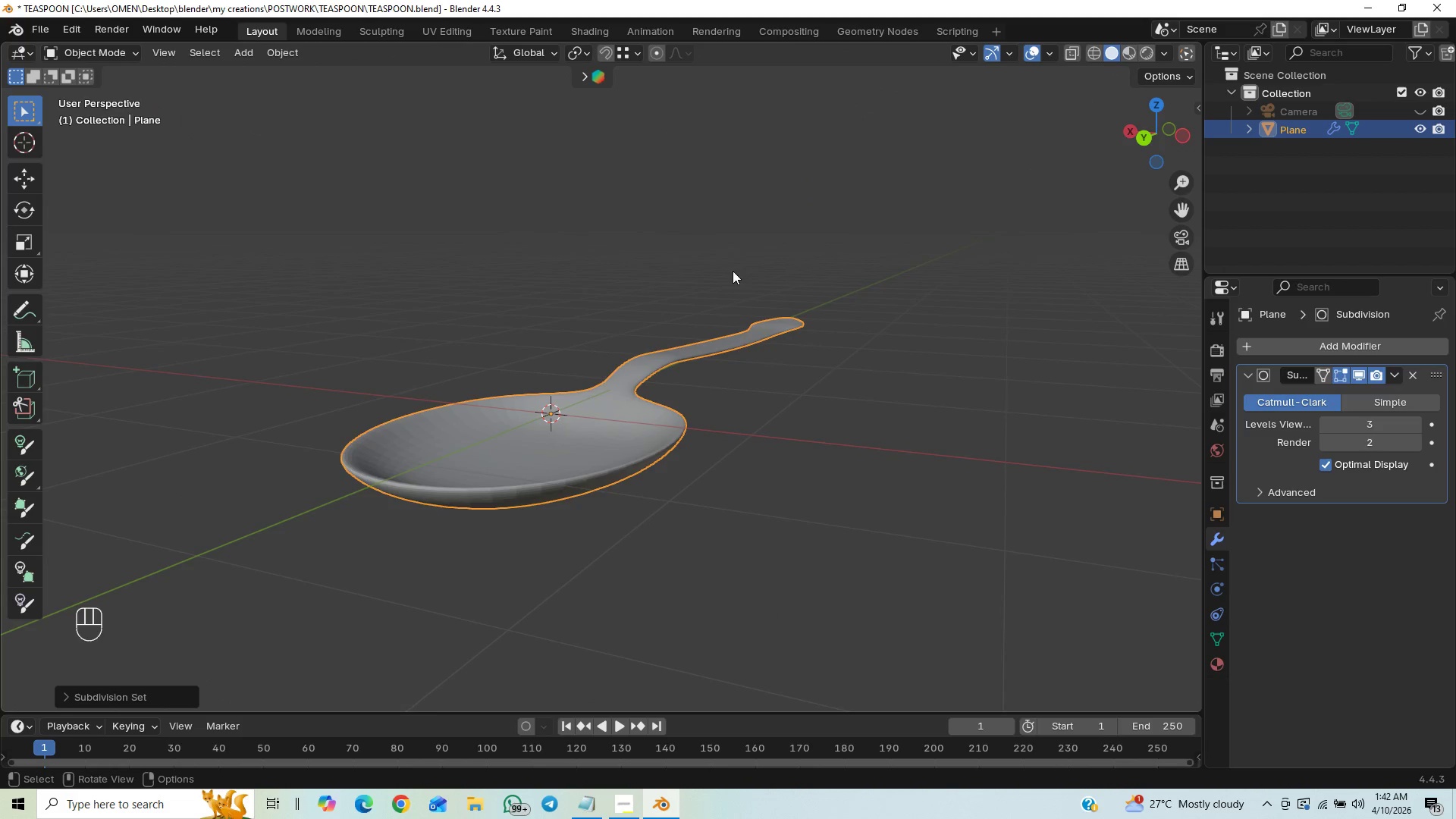 
scroll: coordinate [598, 441], scroll_direction: up, amount: 21.0
 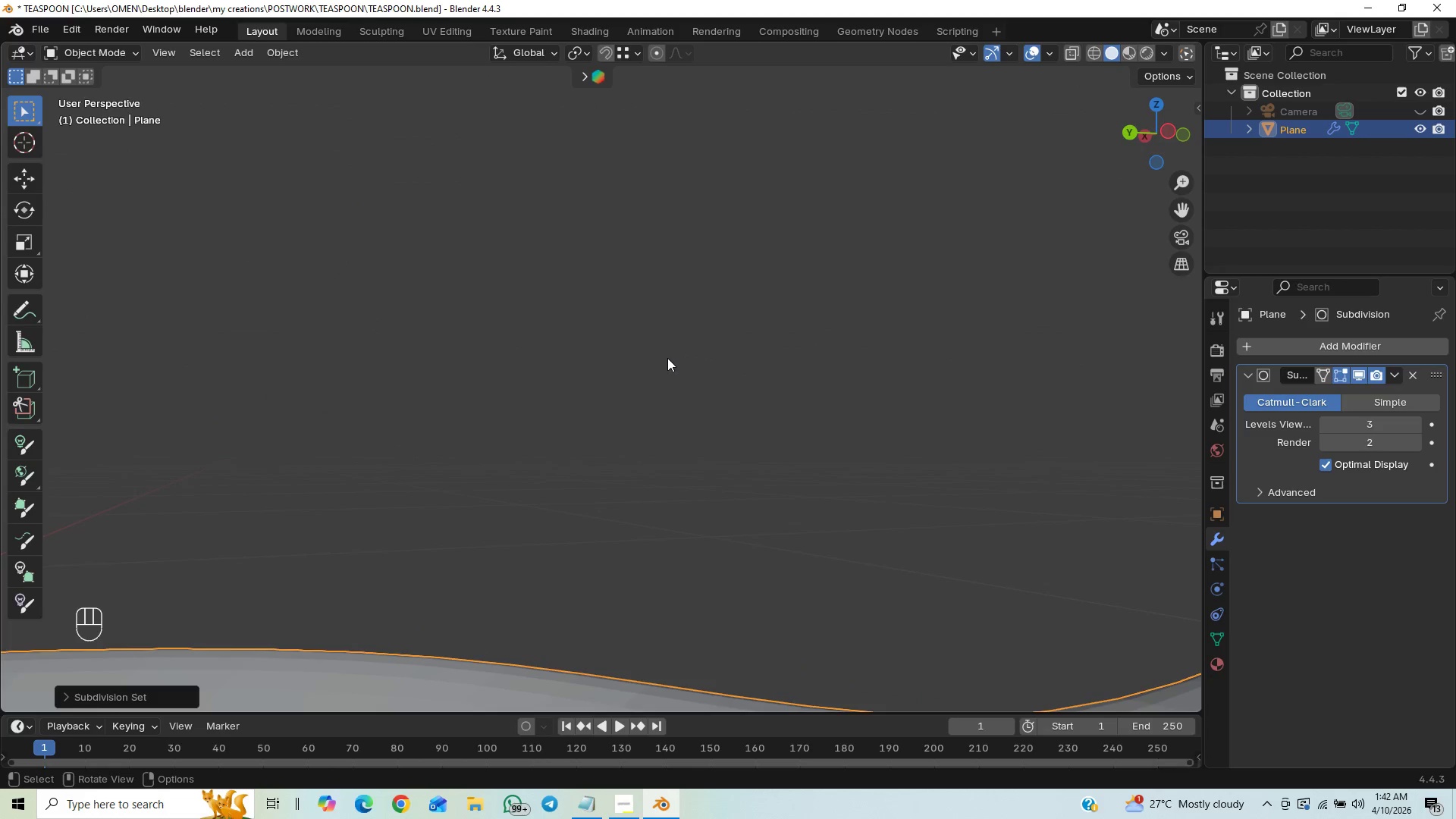 
scroll: coordinate [755, 440], scroll_direction: down, amount: 19.0
 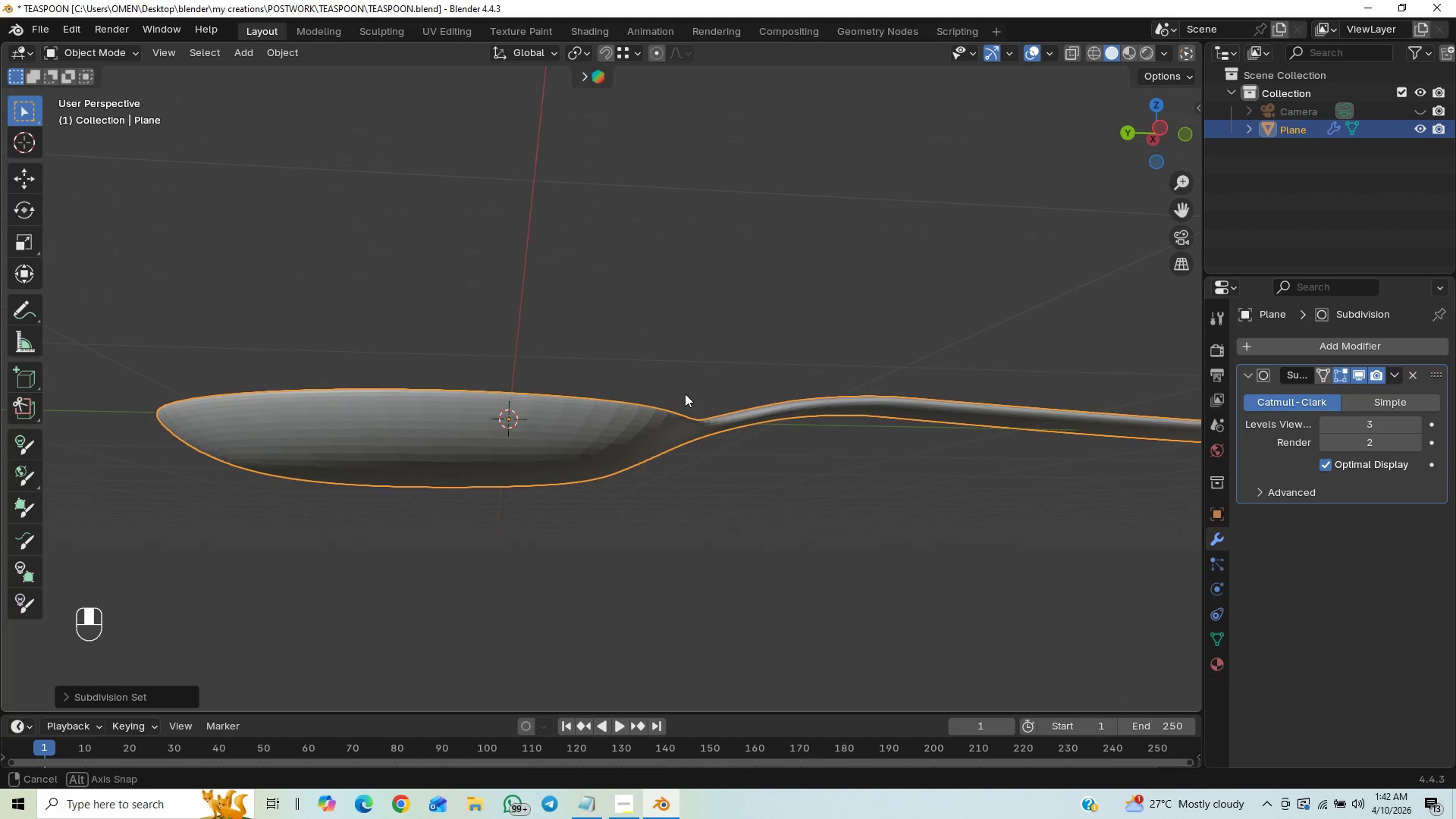 
wait(5.67)
 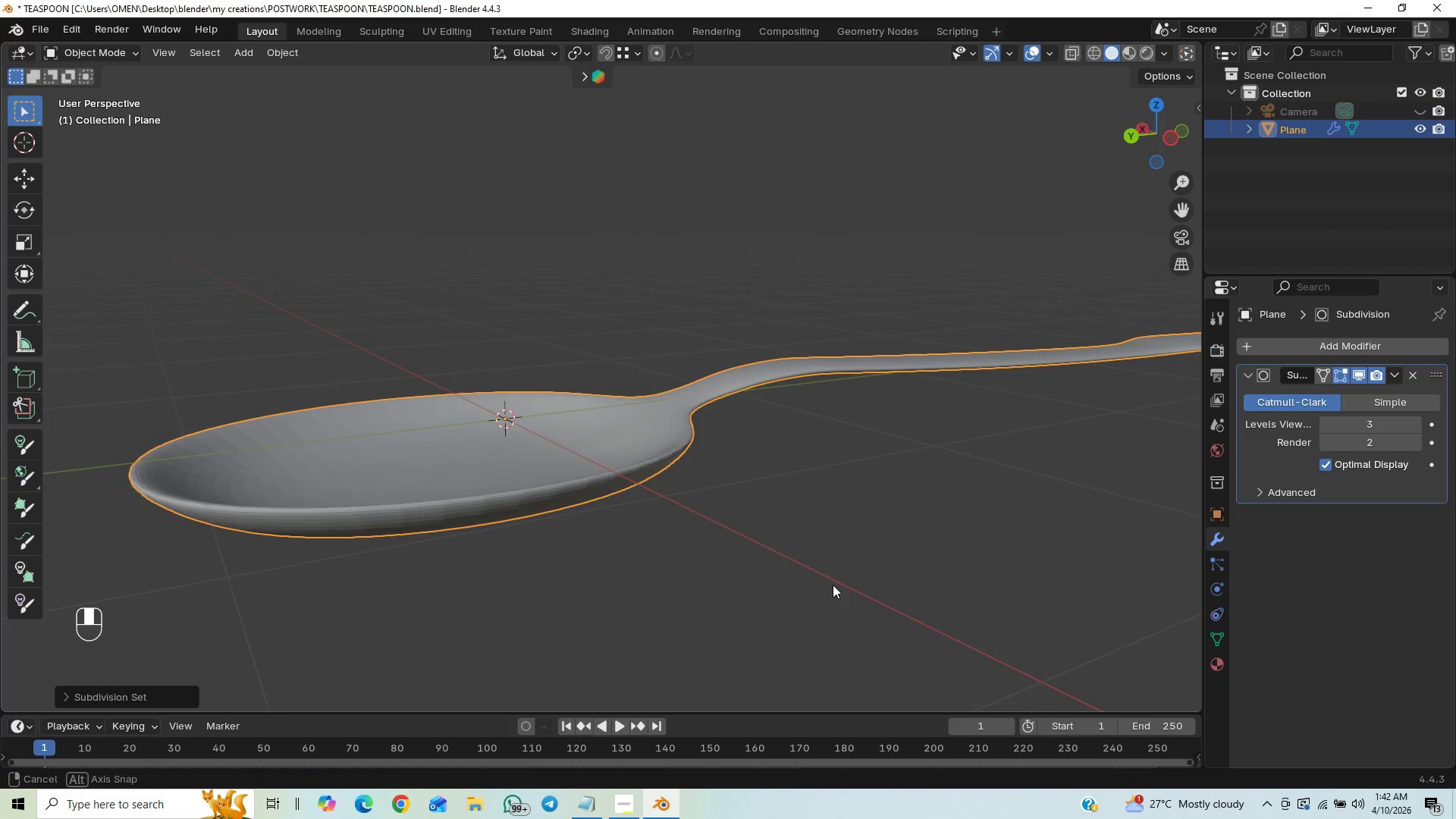 
key(Tab)
 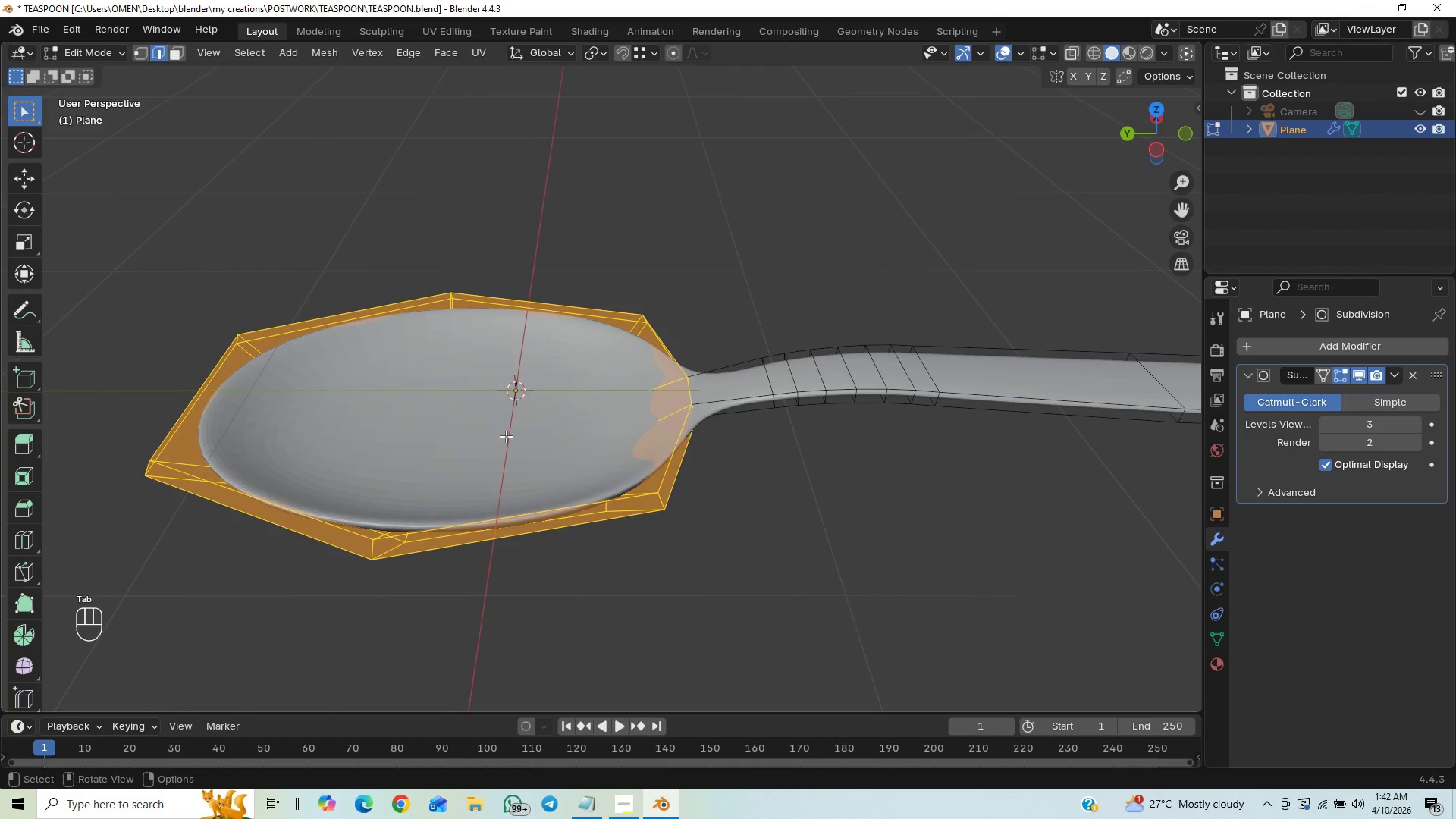 
left_click([477, 427])
 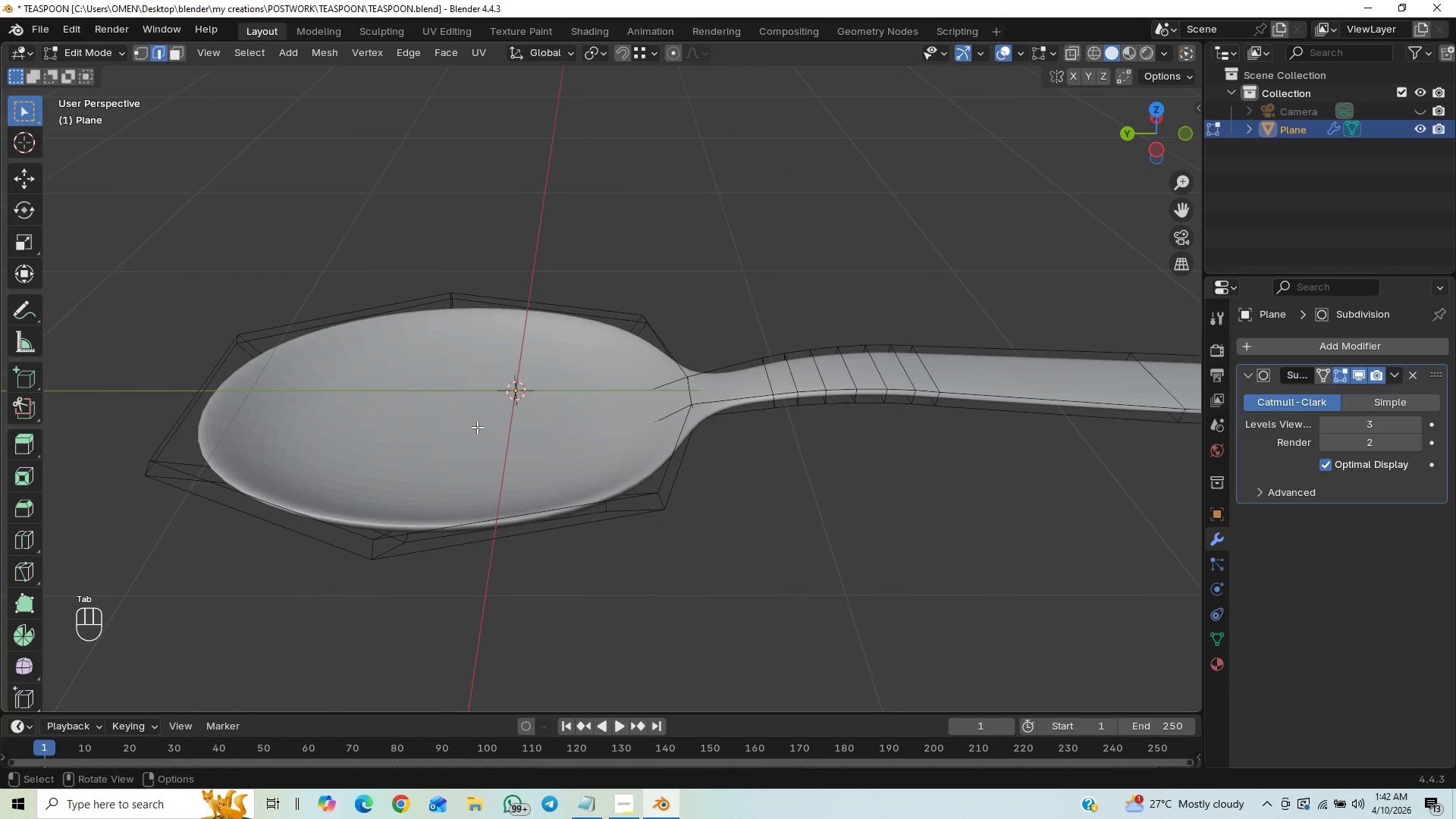 
key(Tab)
 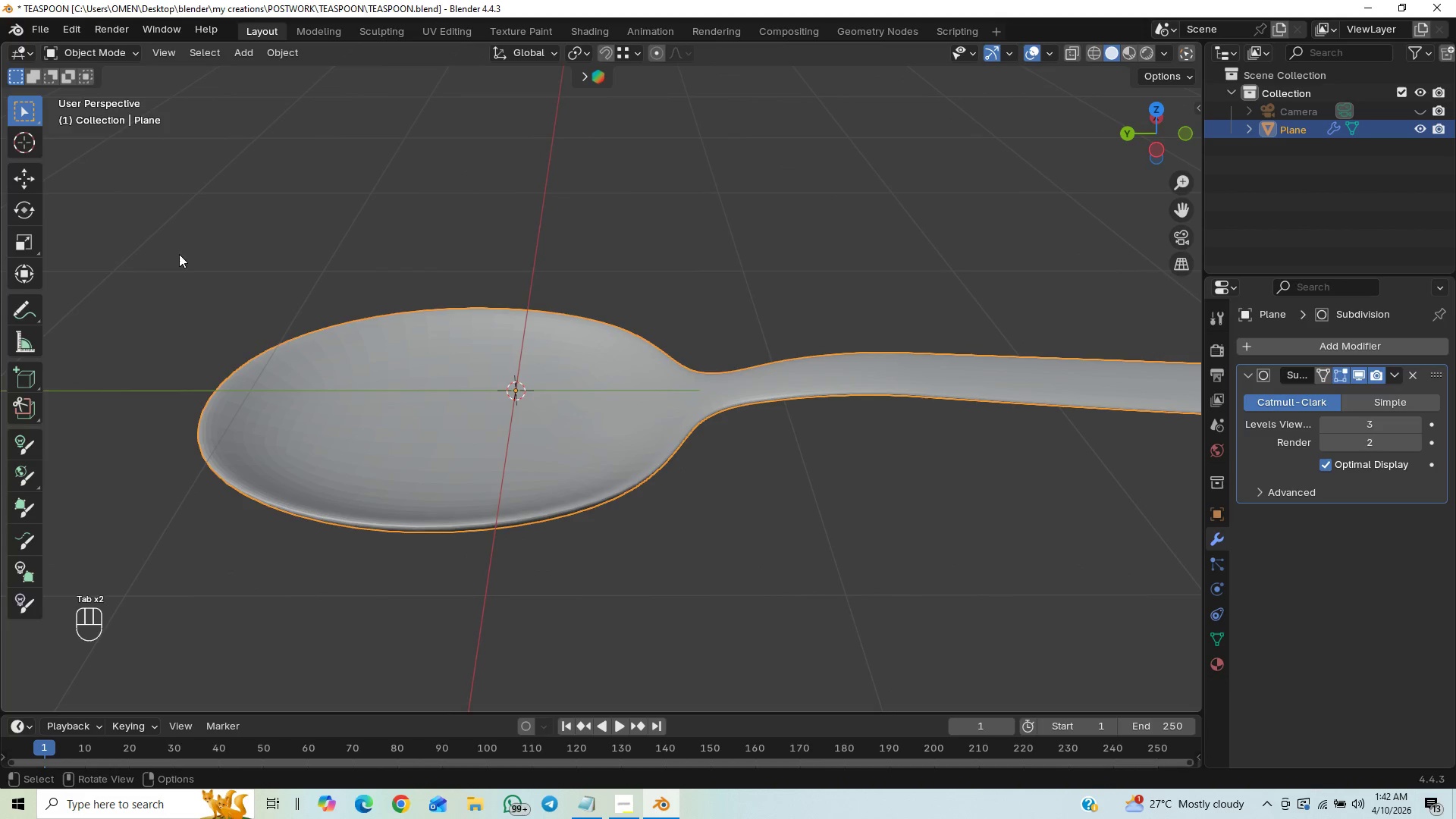 
key(Tab)
 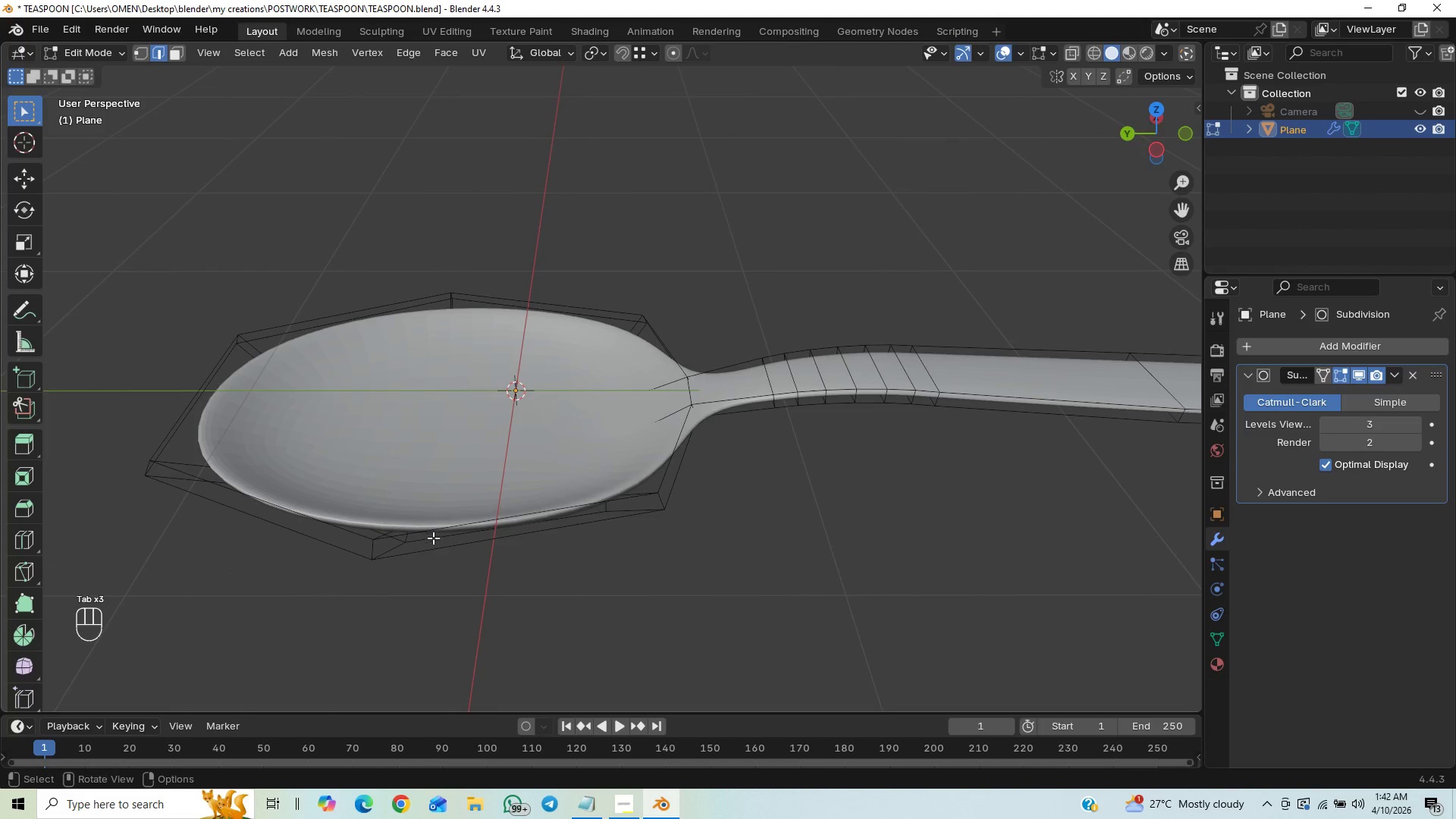 
key(Control+ControlLeft)
 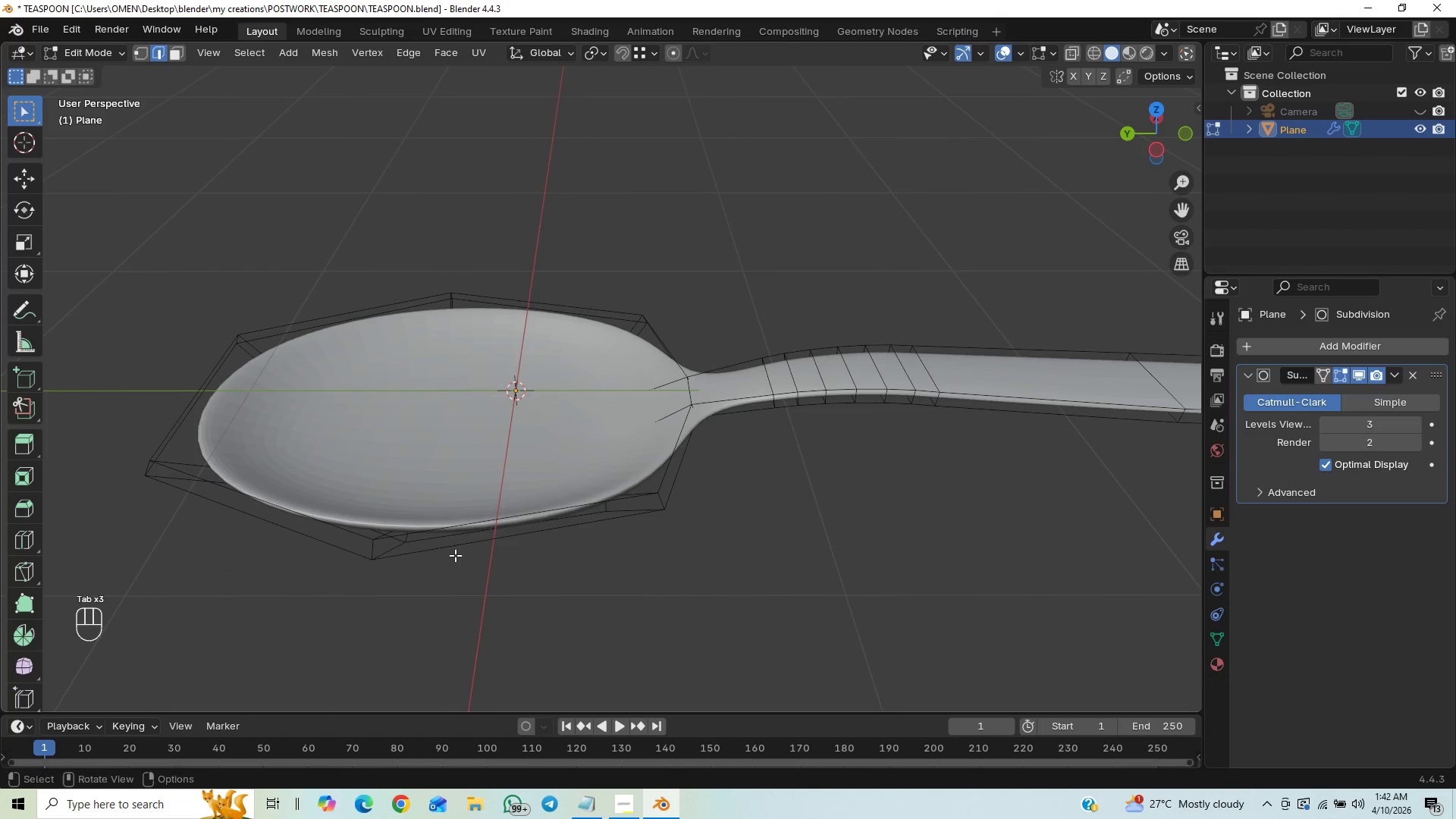 
hold_key(key=ControlLeft, duration=0.8)
 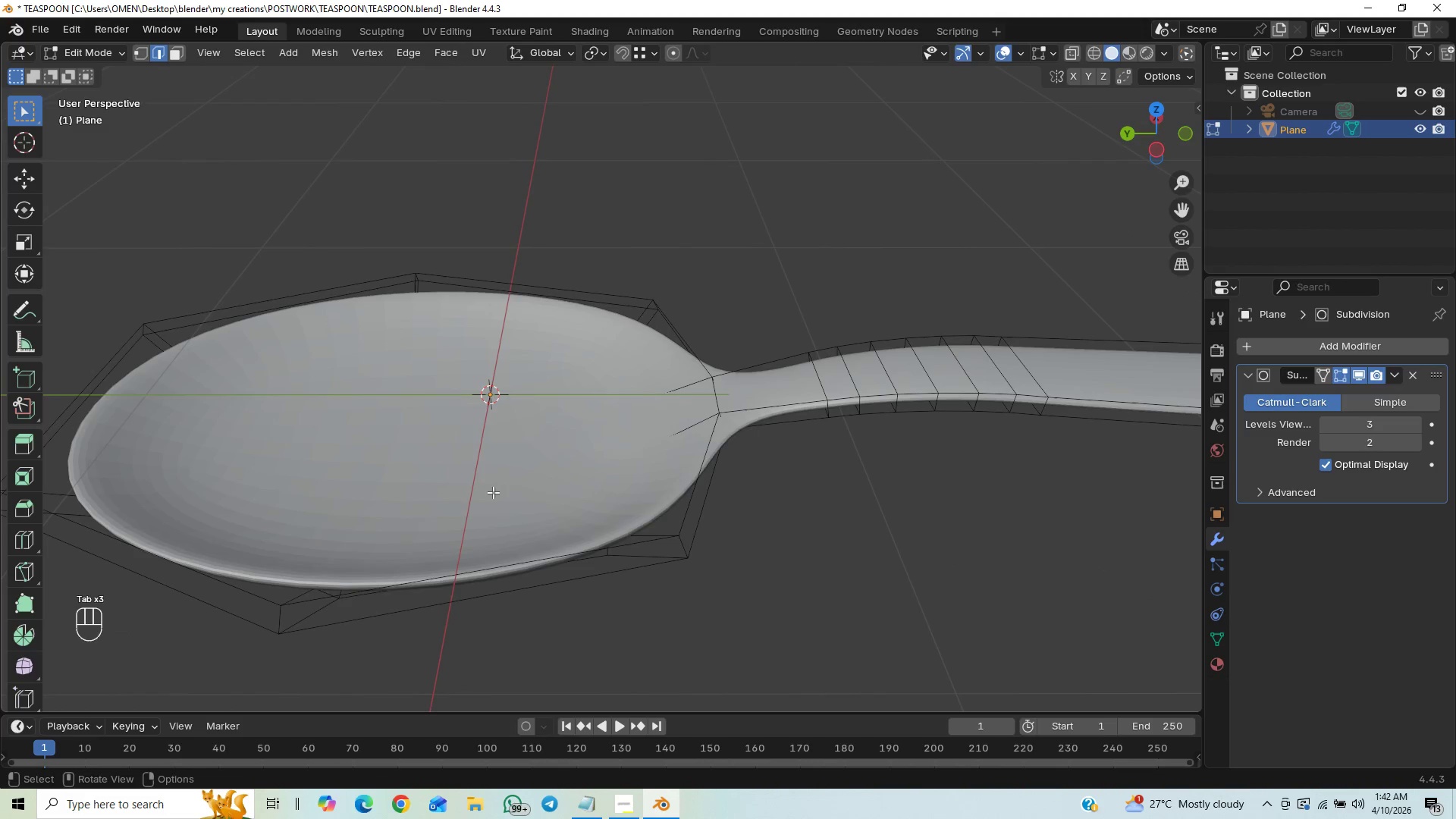 
key(Control+2)
 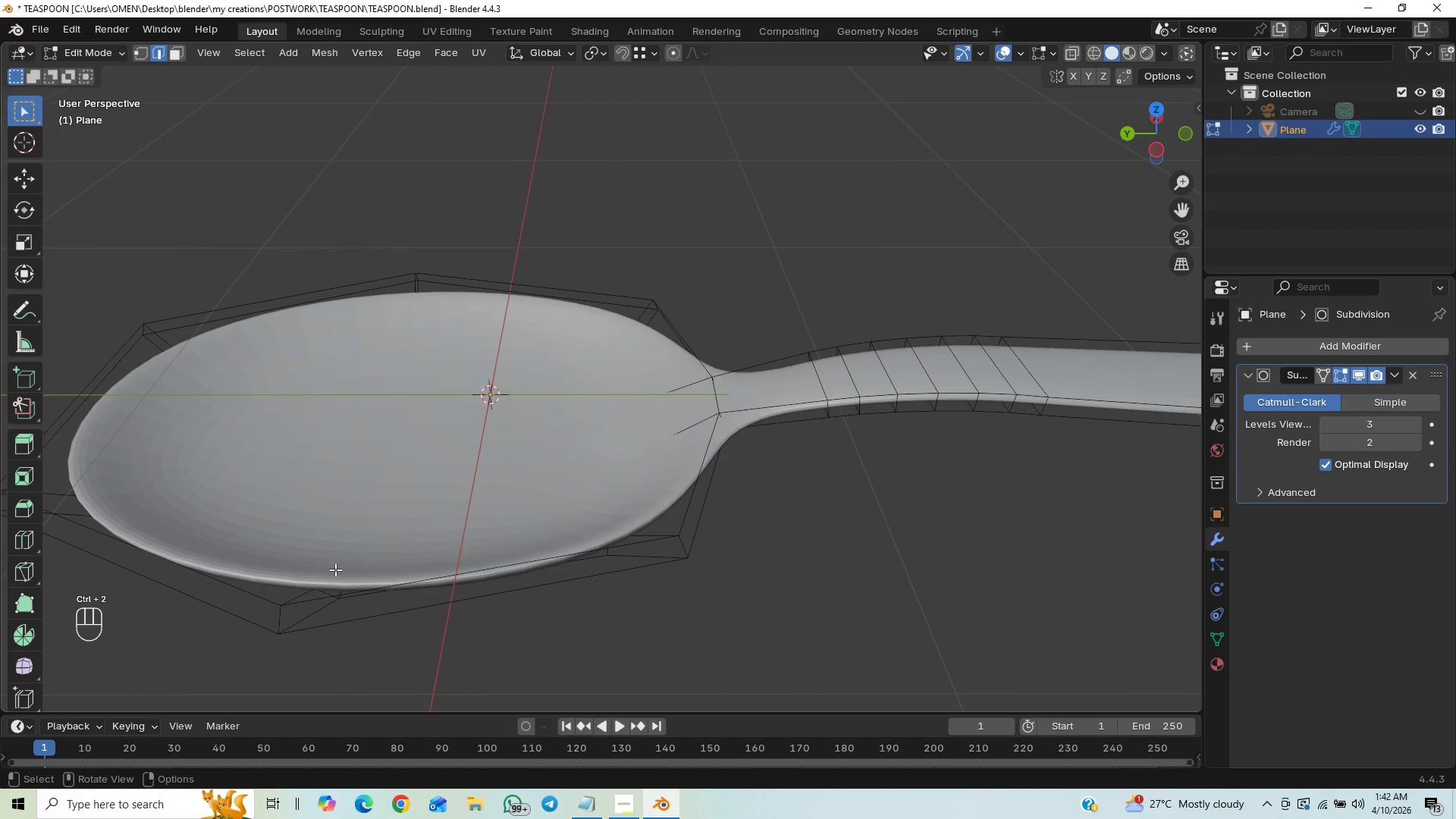 
key(Control+R)
 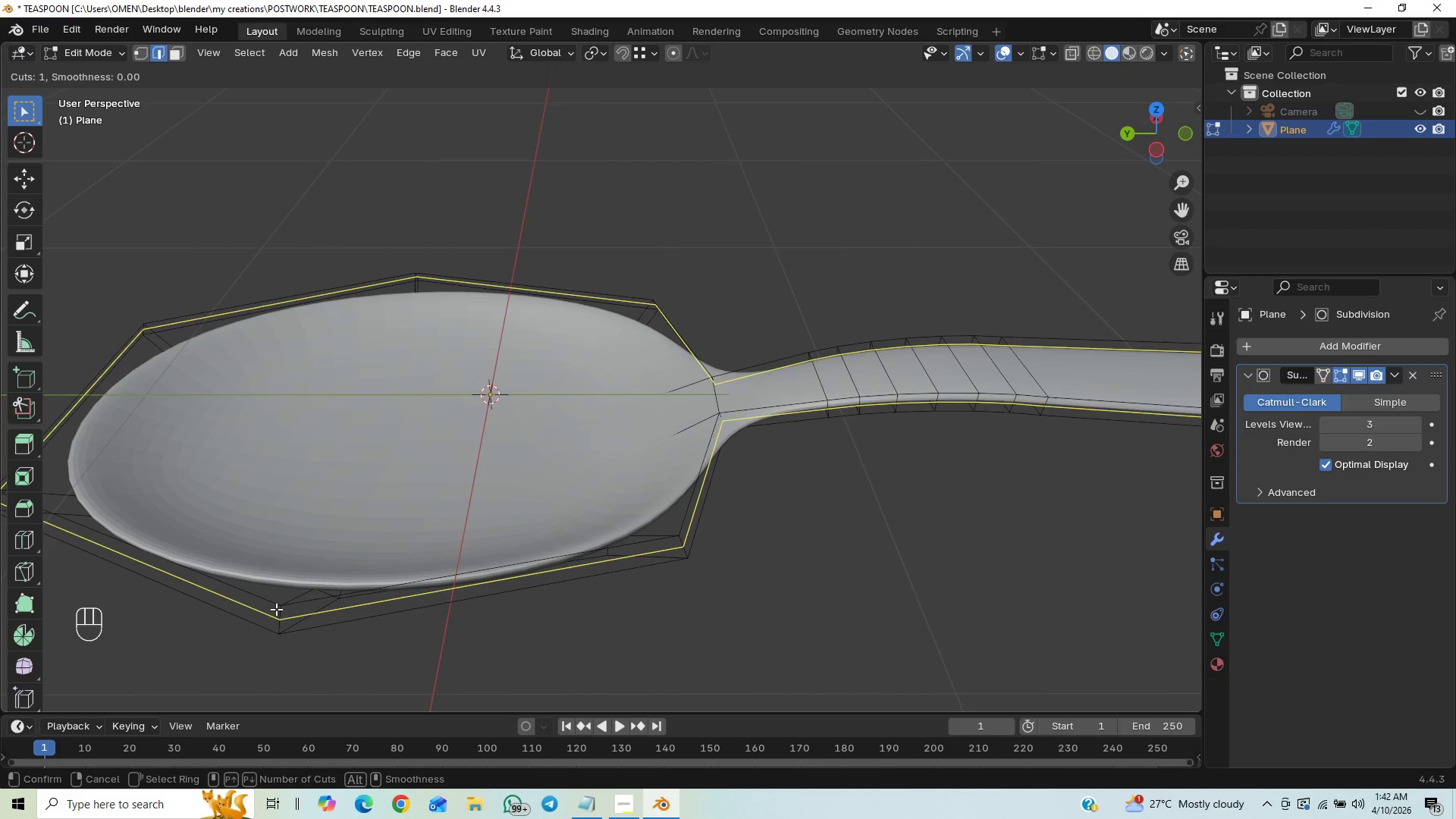 
wait(5.17)
 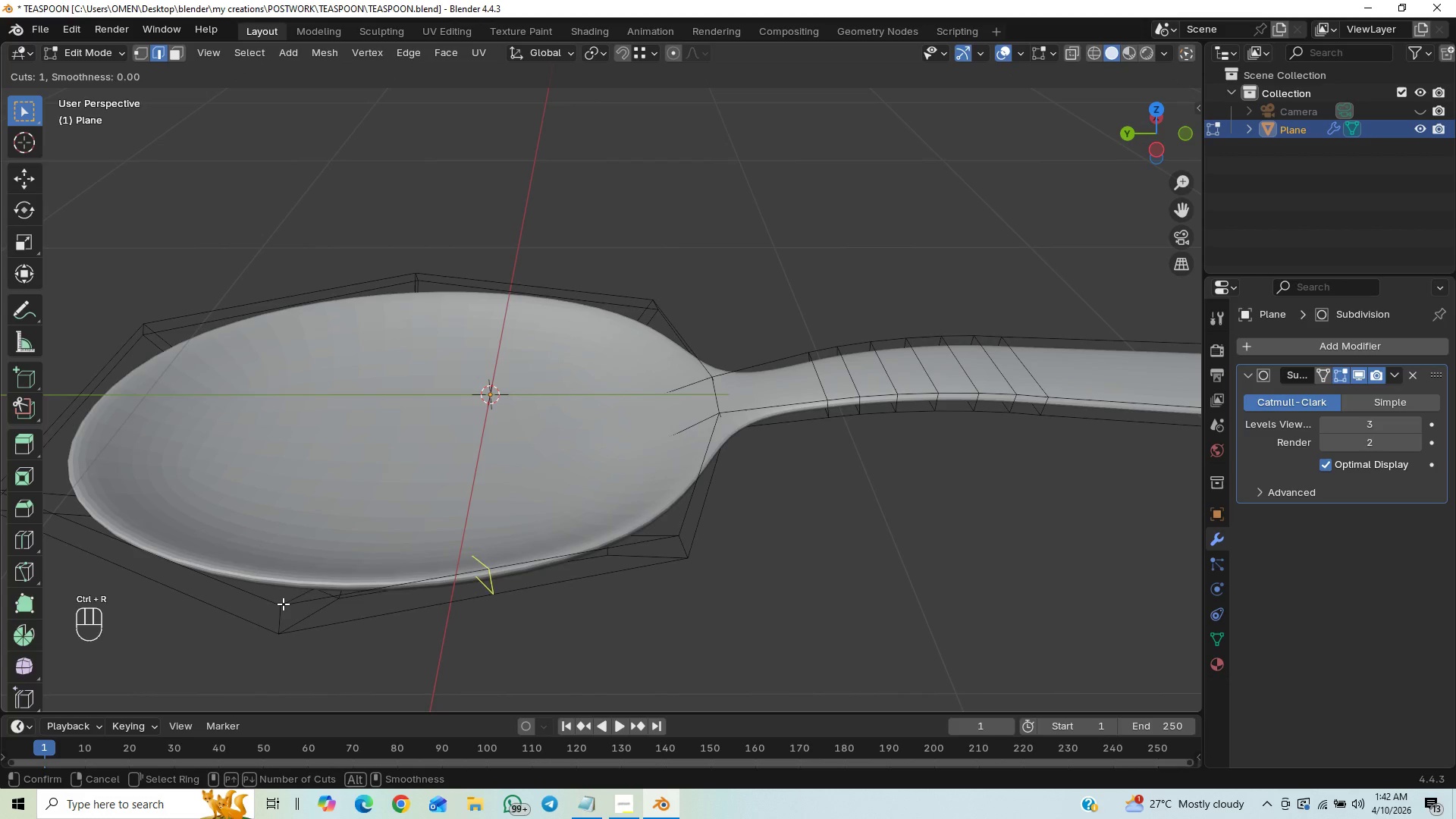 
left_click([276, 609])
 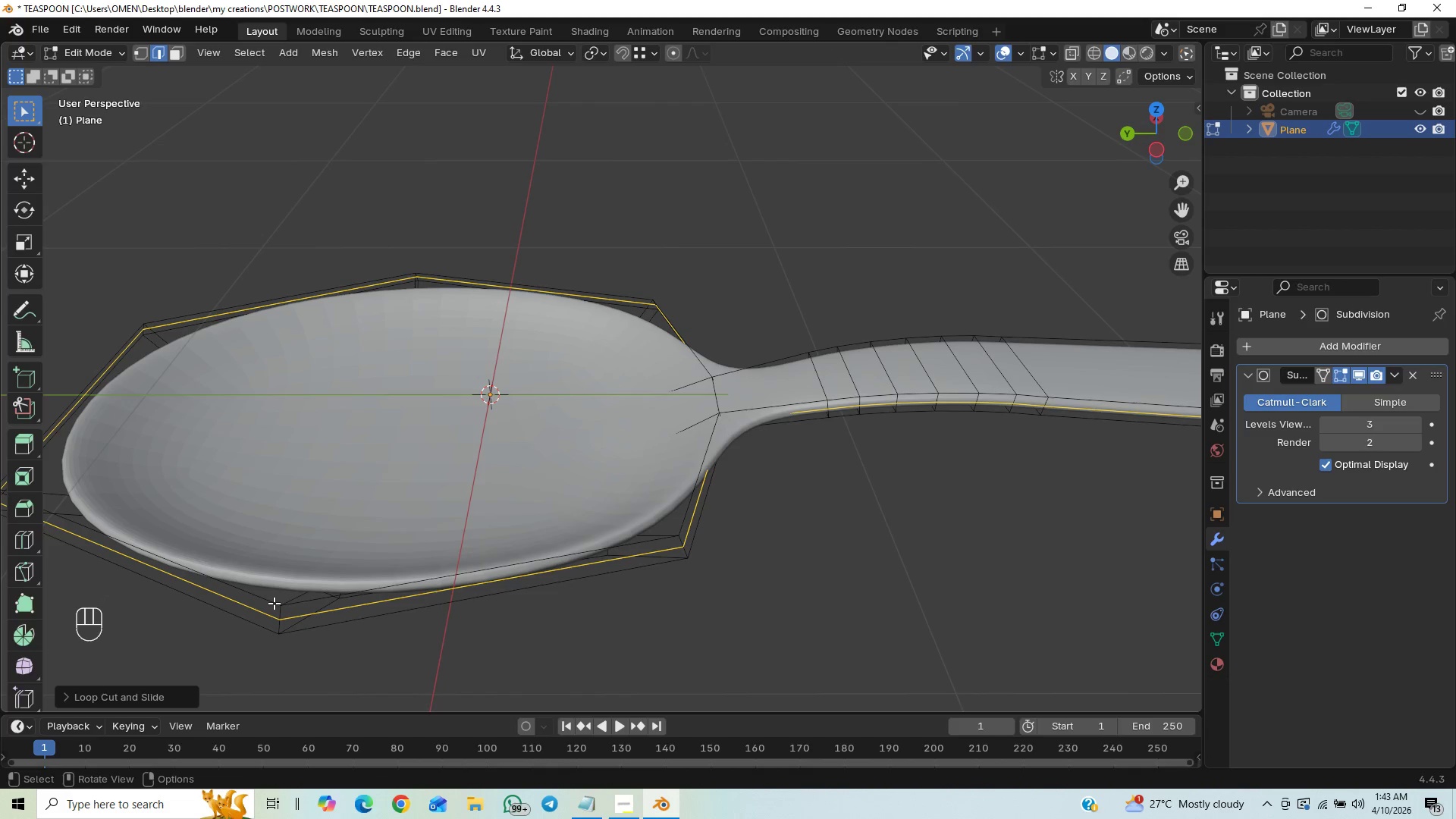 
scroll: coordinate [309, 576], scroll_direction: down, amount: 3.0
 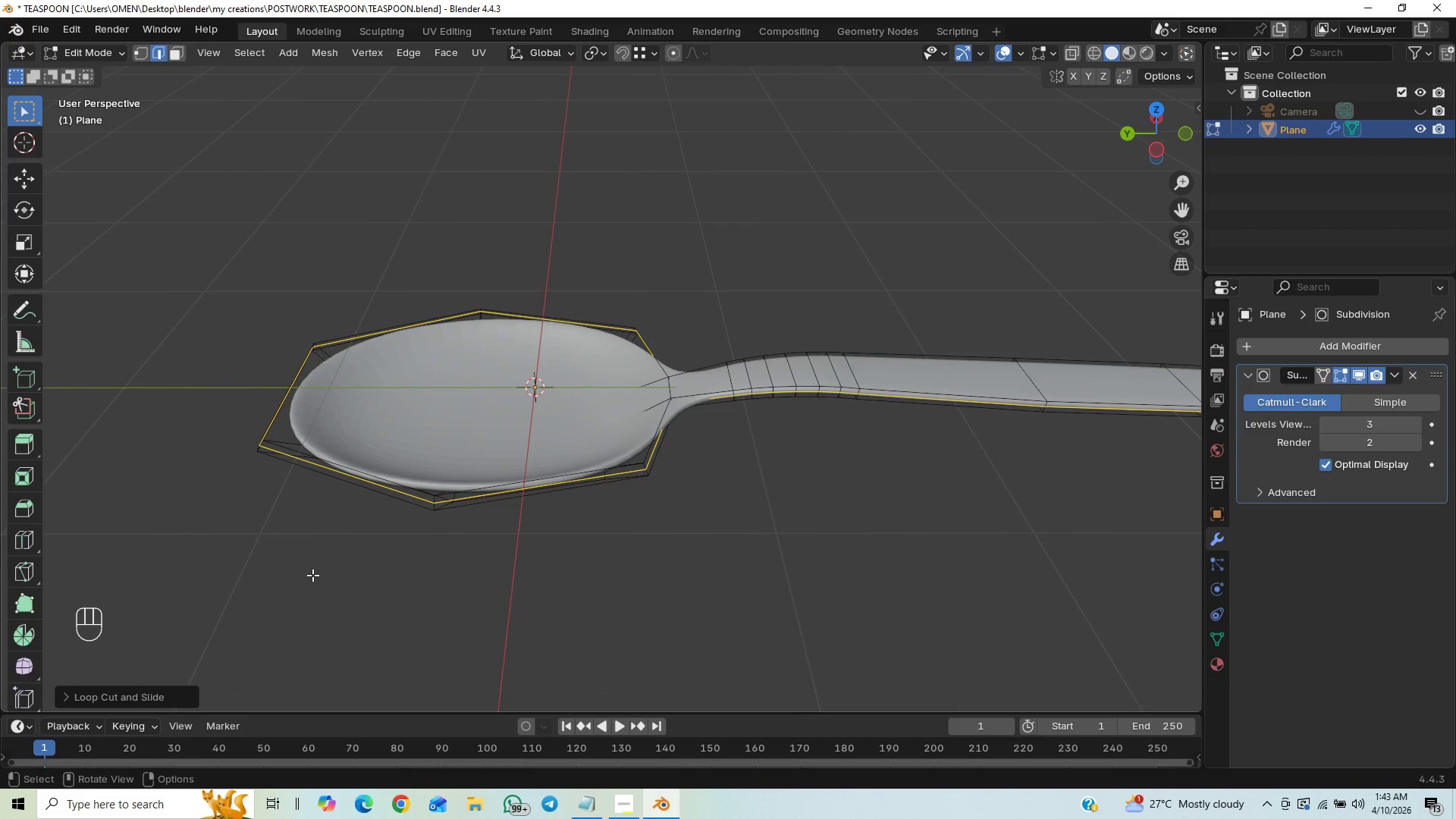 
scroll: coordinate [312, 575], scroll_direction: up, amount: 1.0
 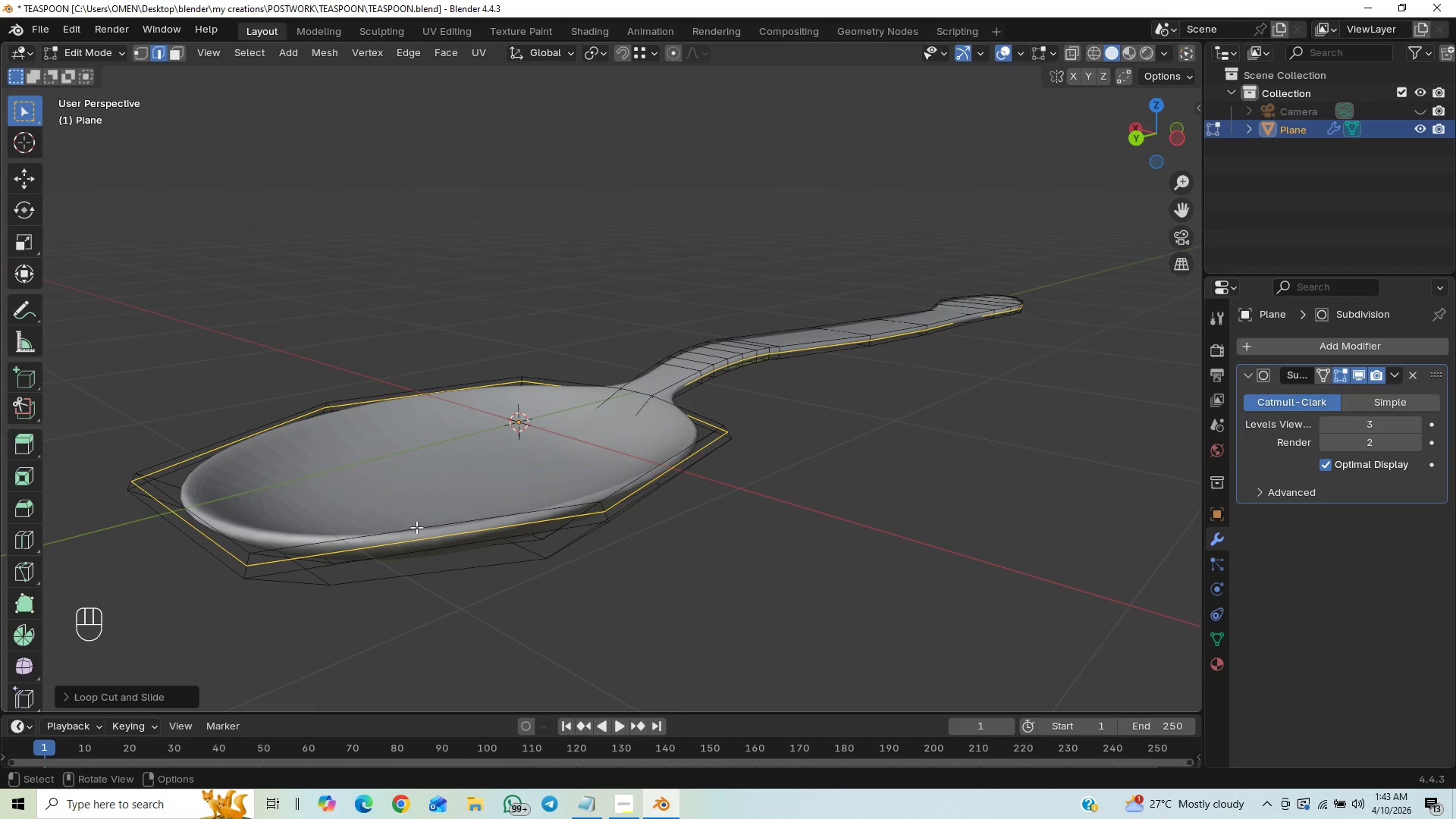 
wait(5.78)
 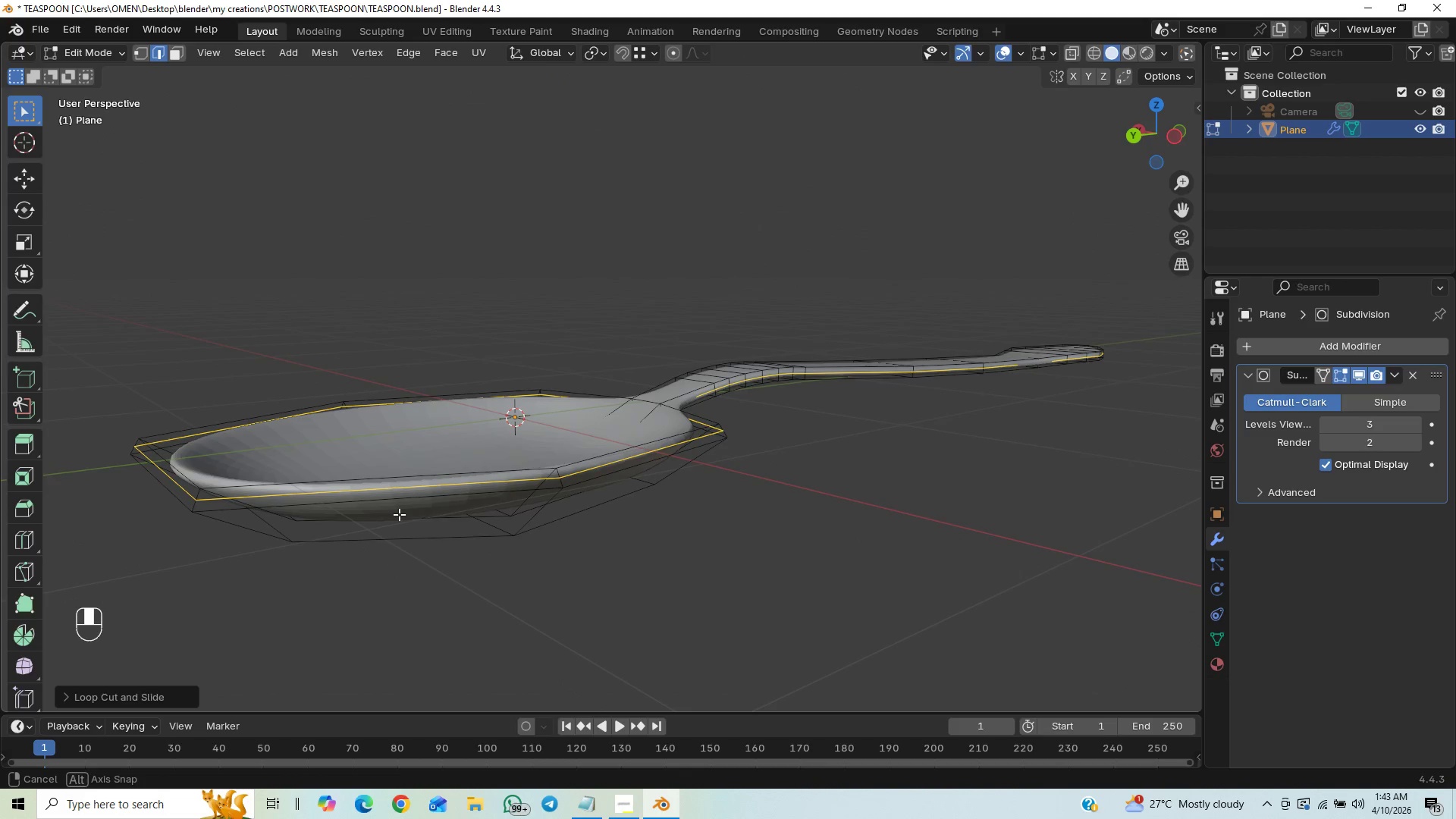 
key(Tab)
 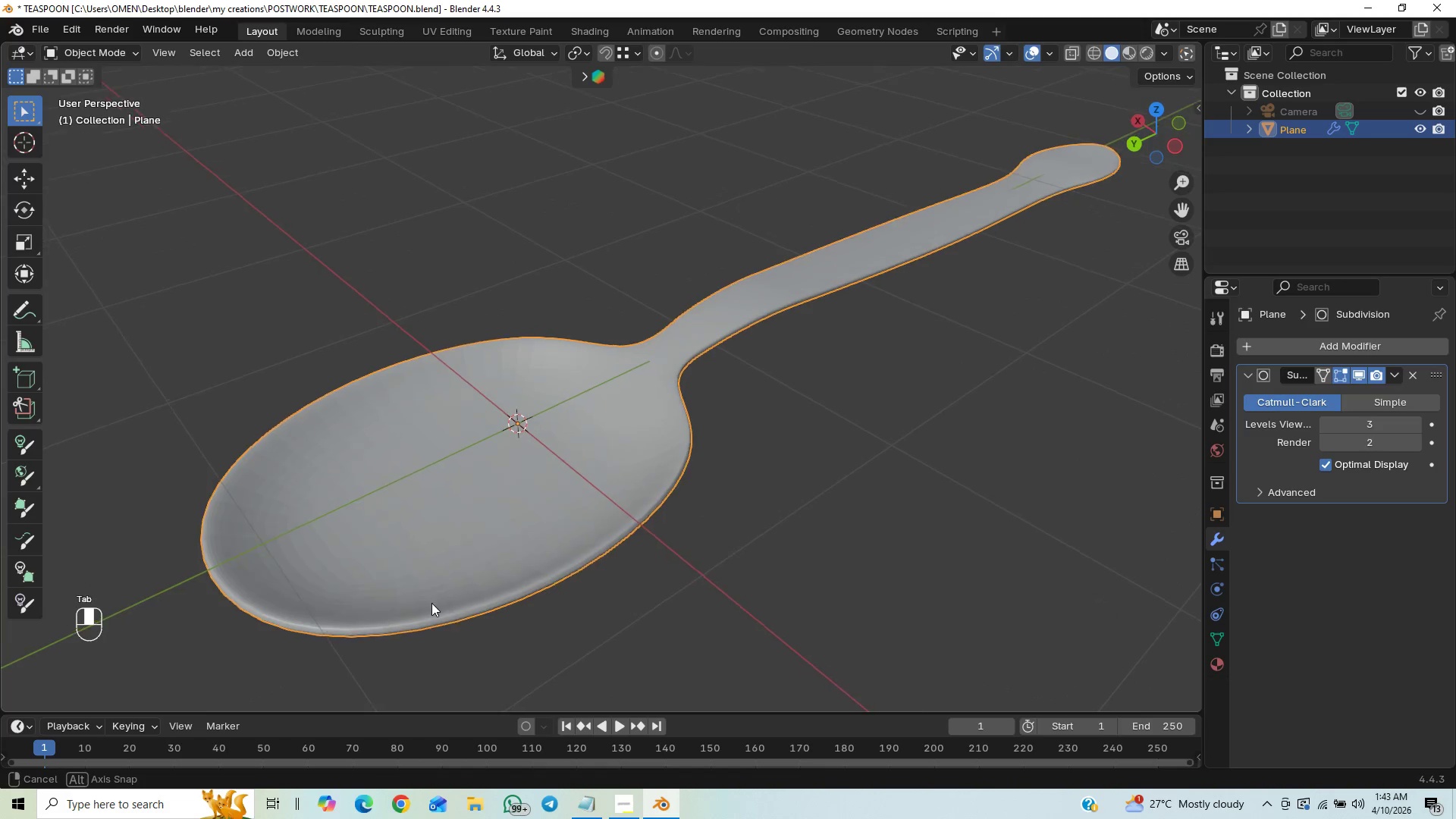 
right_click([501, 541])
 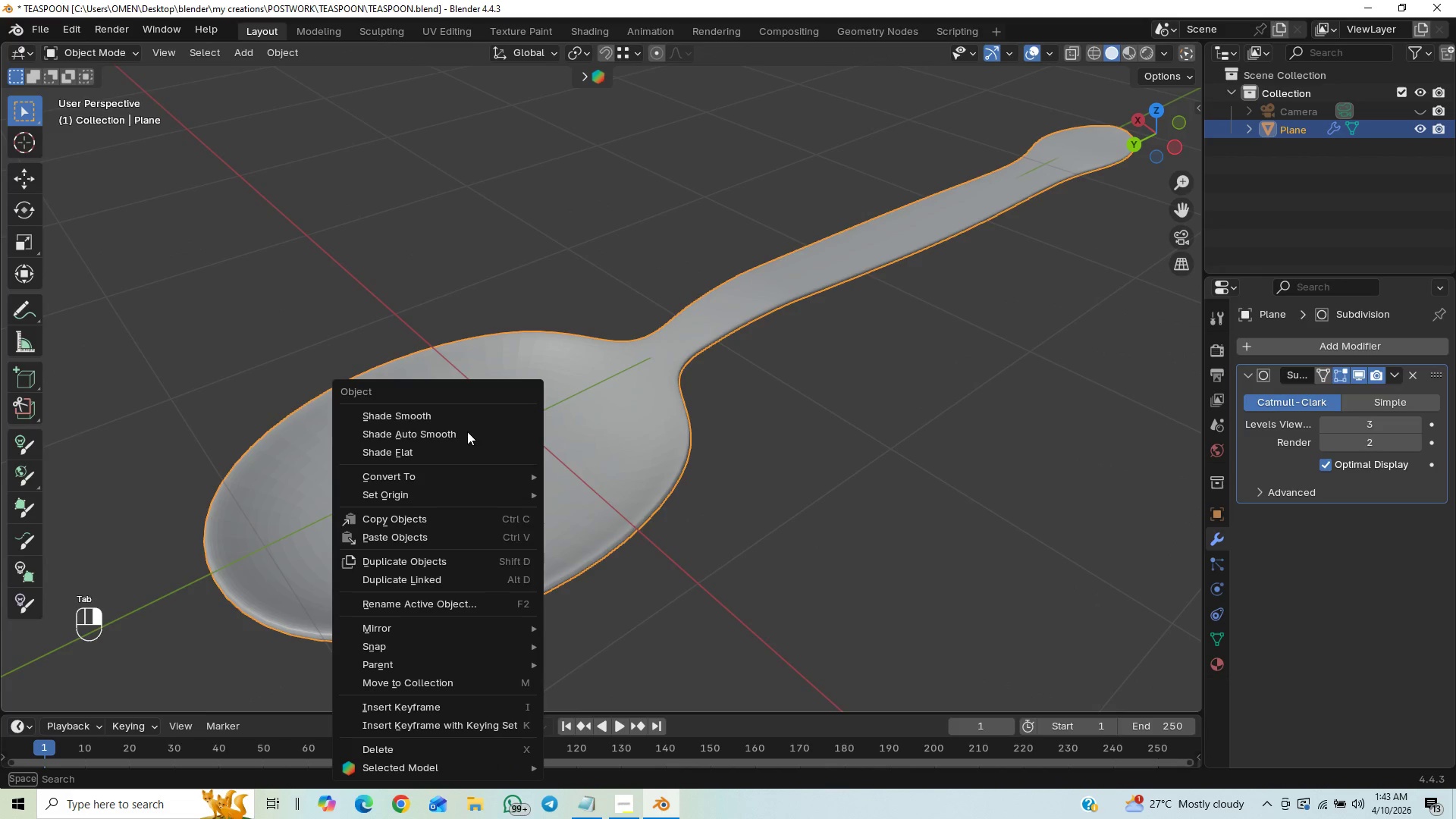 
left_click([460, 436])
 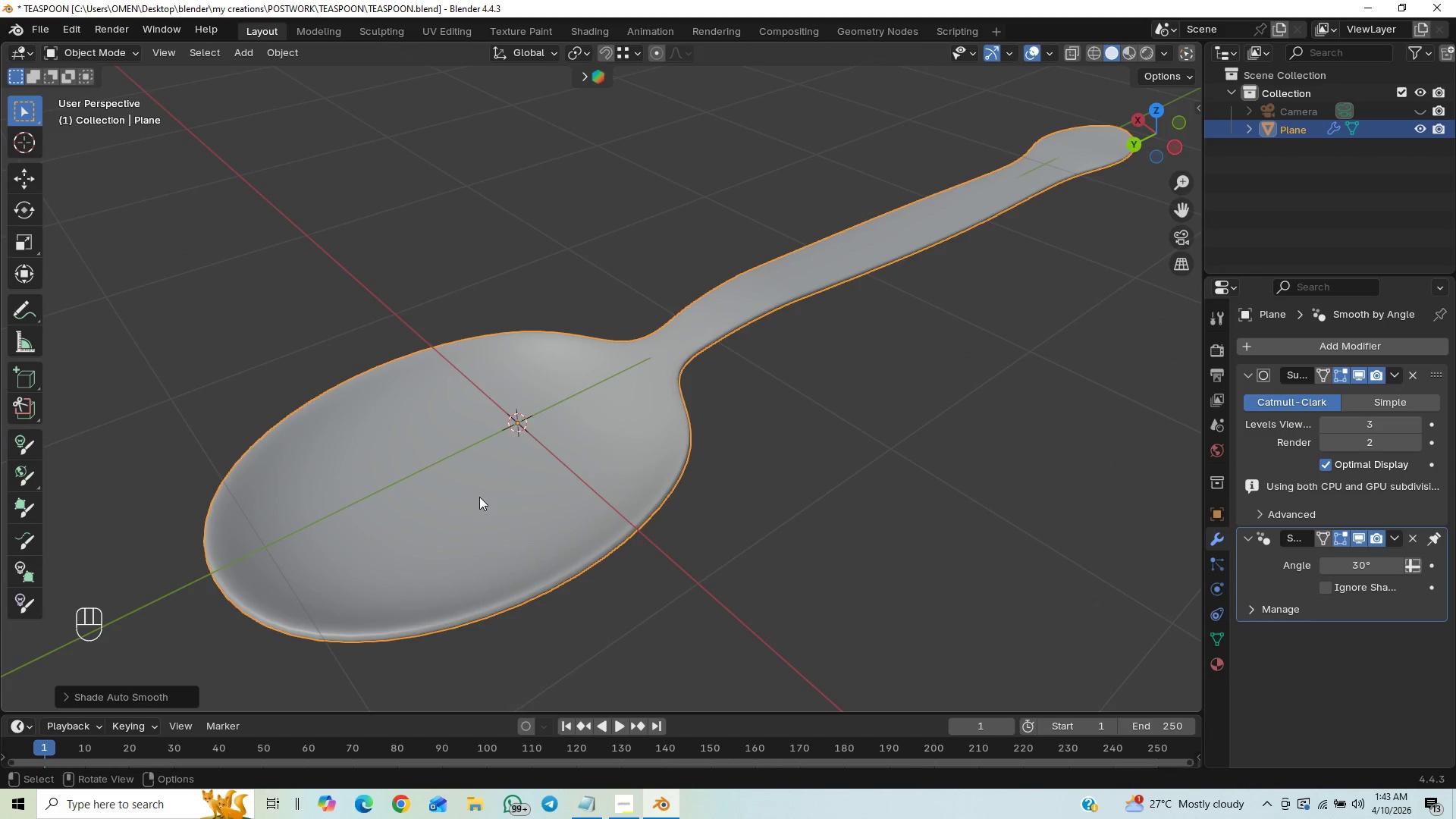 
scroll: coordinate [479, 497], scroll_direction: down, amount: 1.0
 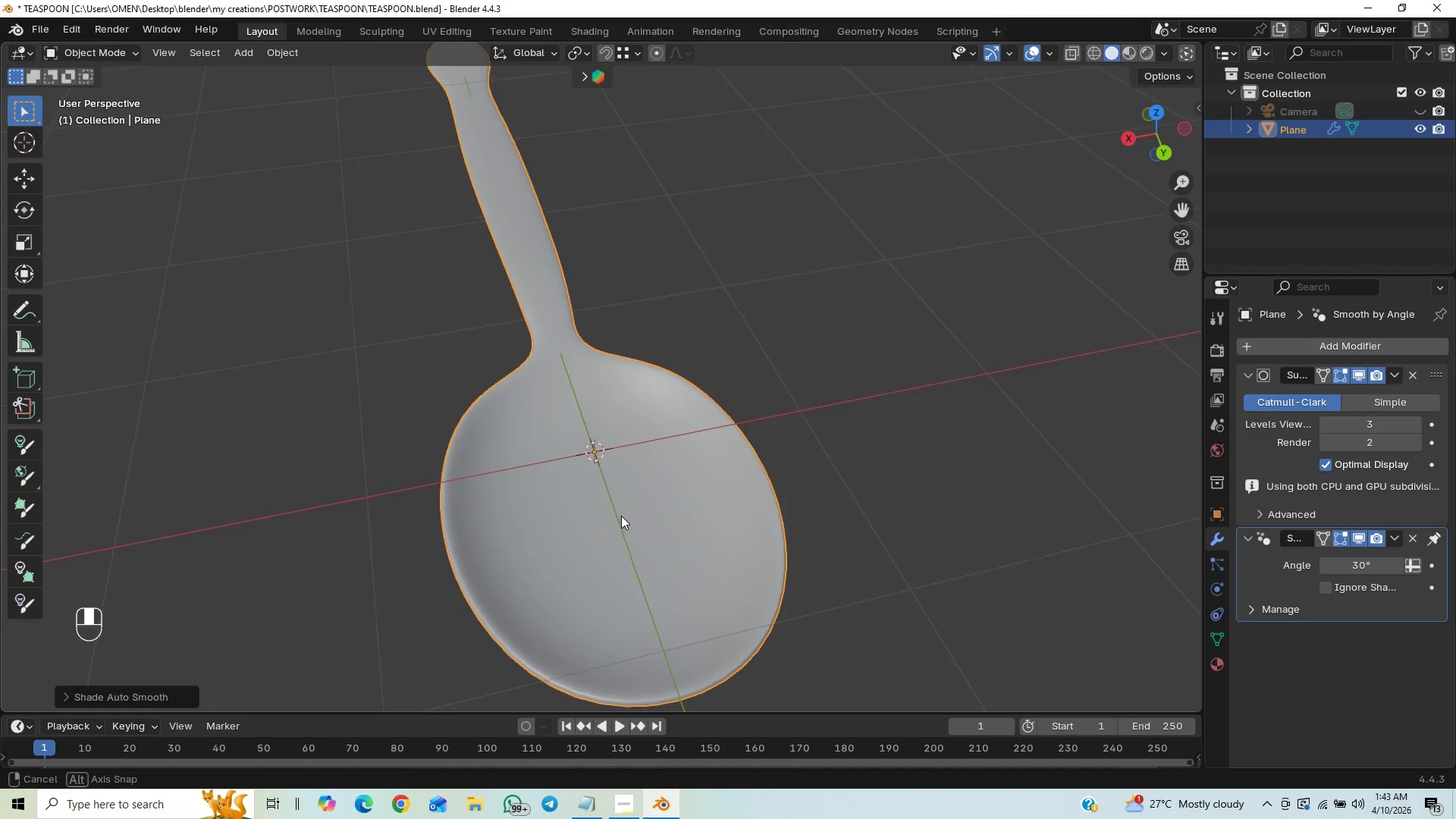 
hold_key(key=ControlLeft, duration=0.47)
 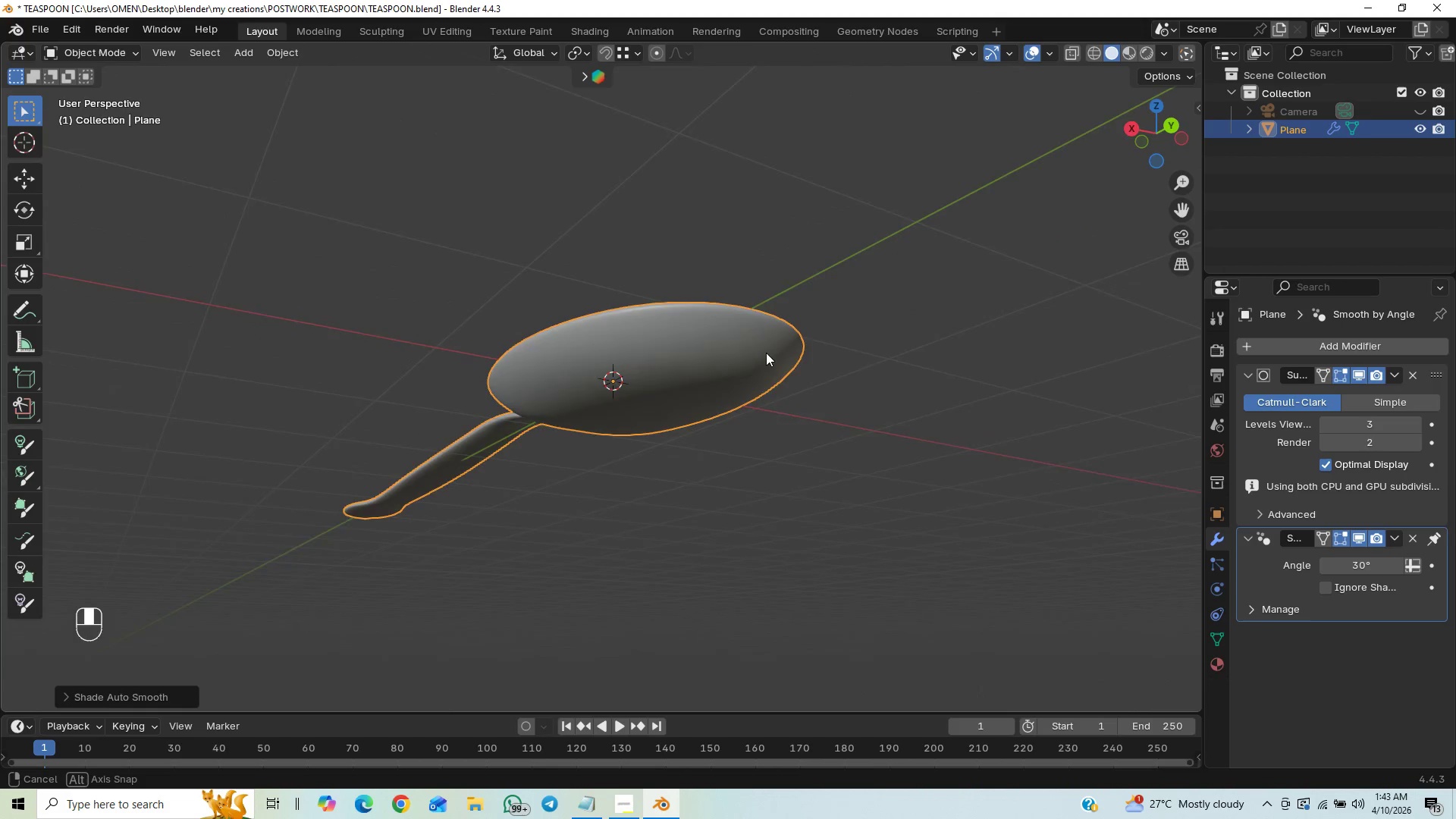 
key(Tab)
 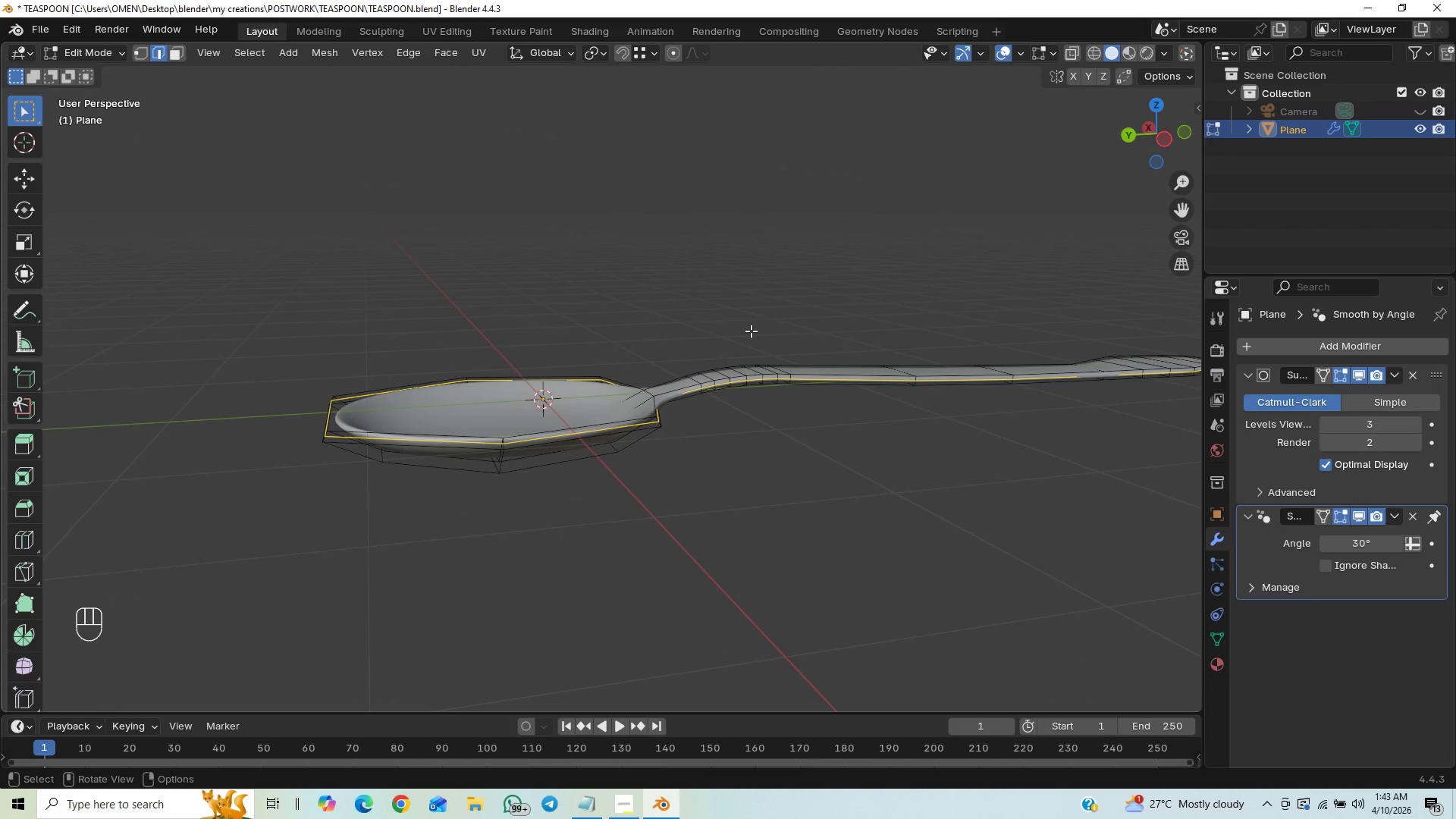 
wait(7.48)
 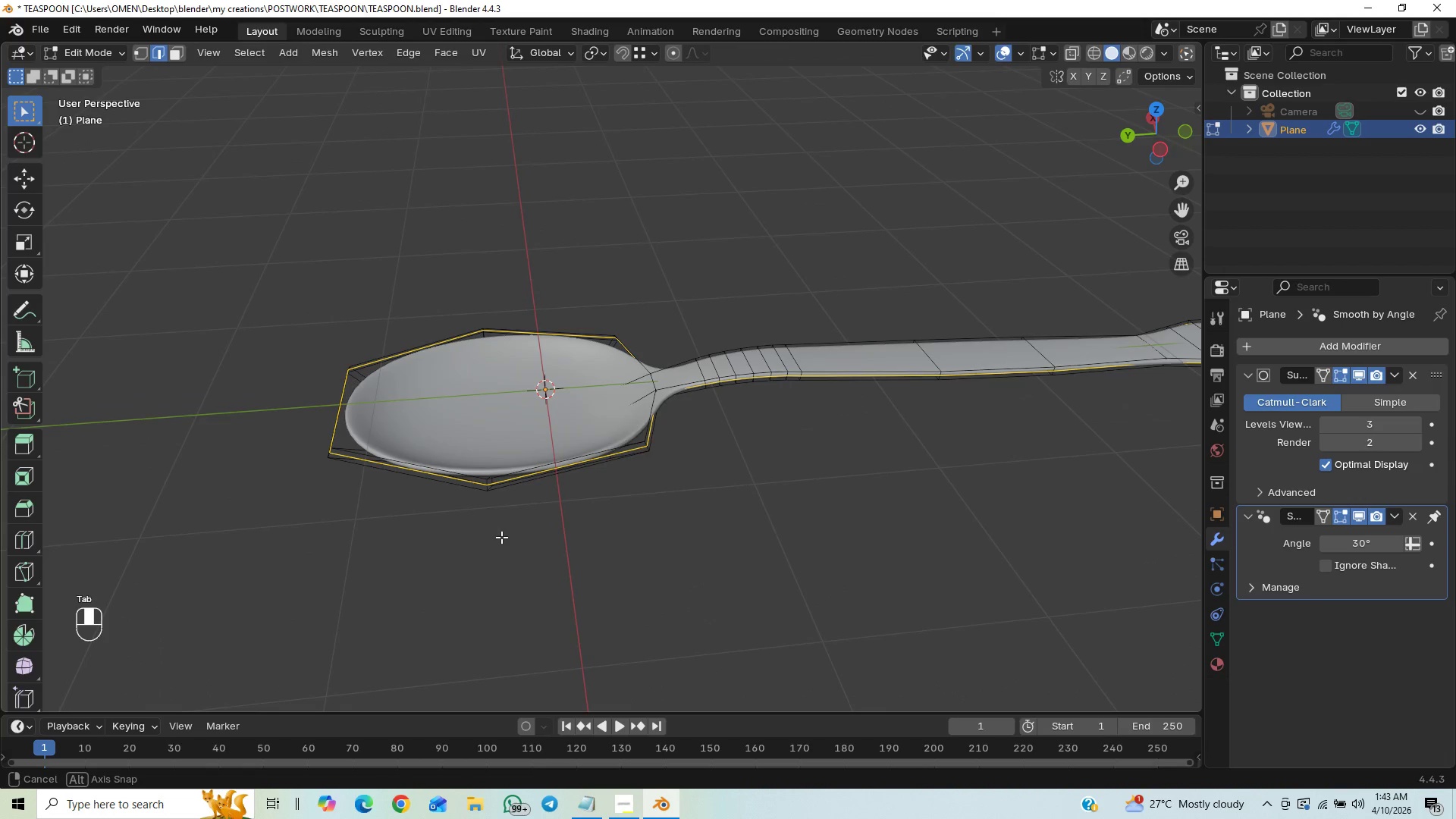 
left_click([1066, 52])
 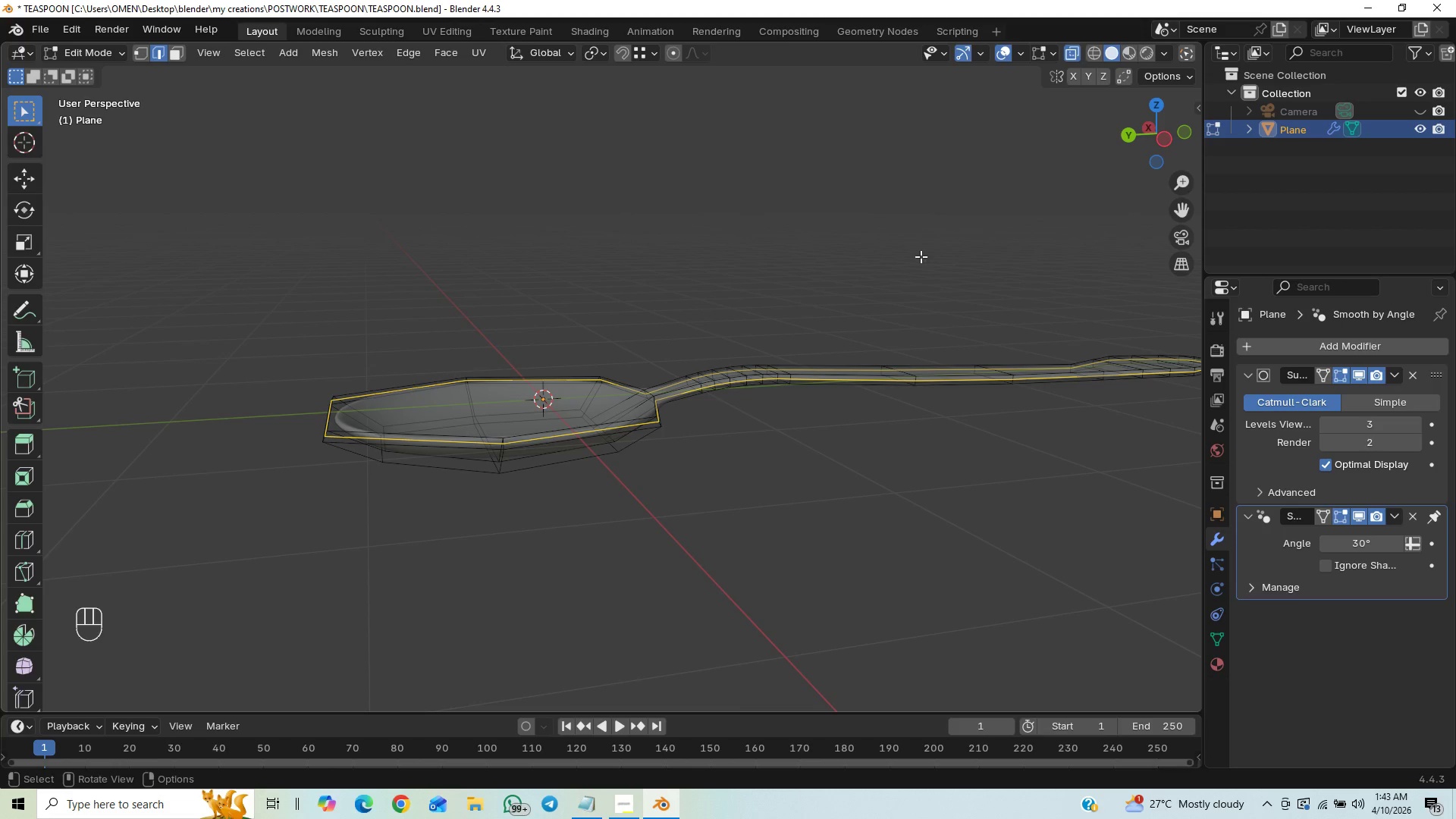 
key(Home)
 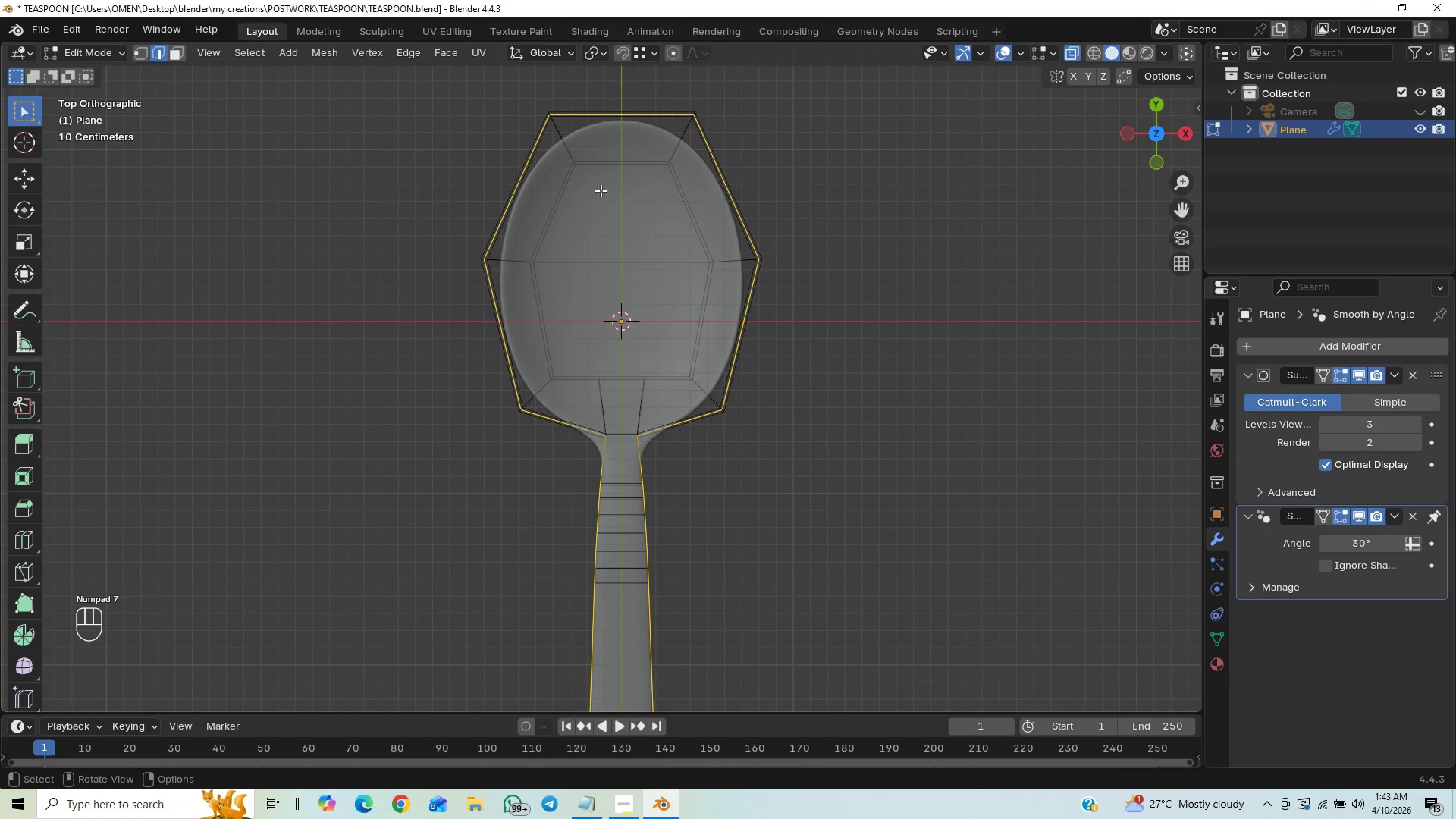 
left_click_drag(start_coordinate=[593, 201], to_coordinate=[654, 350])
 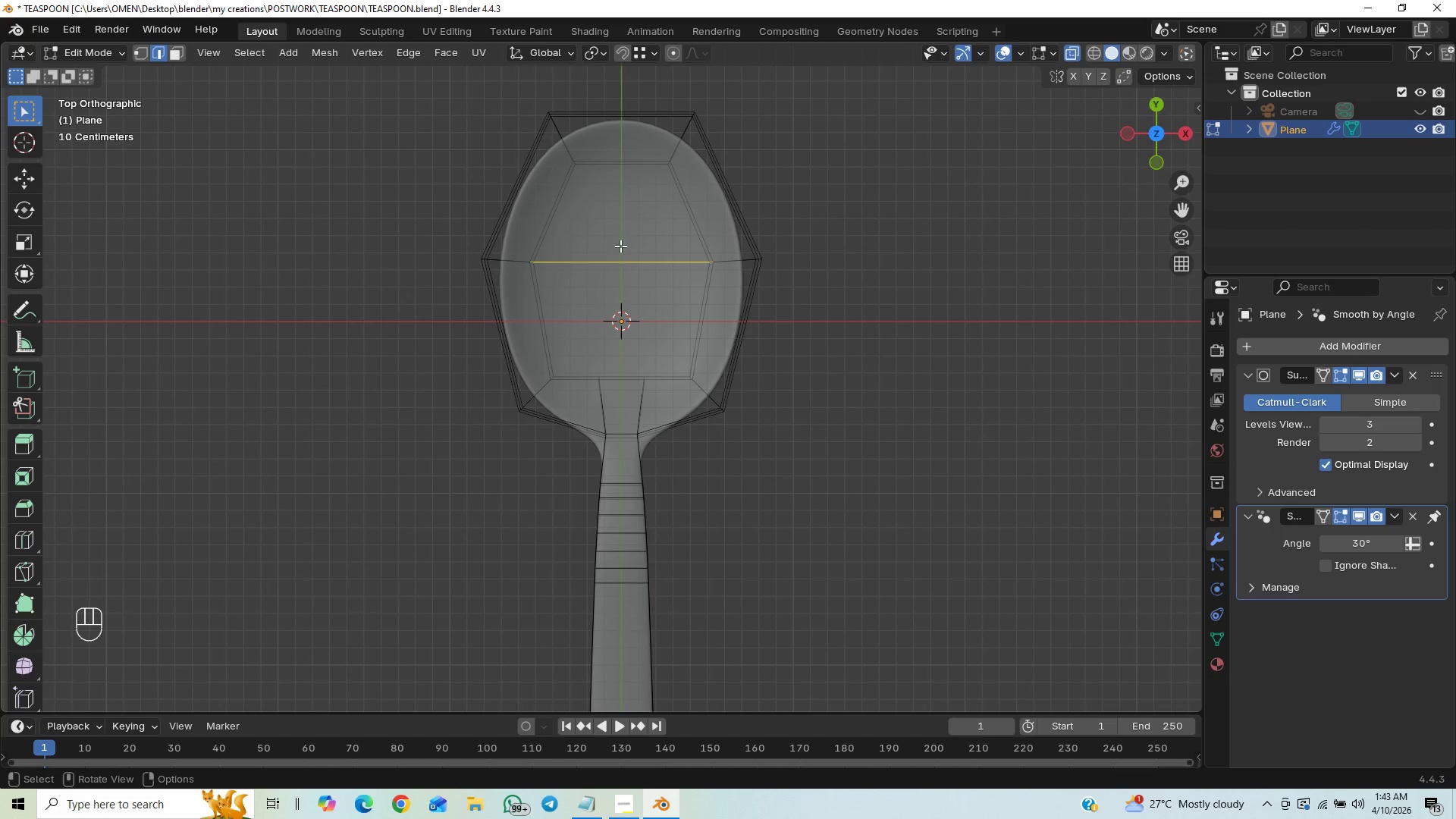 
key(3)
 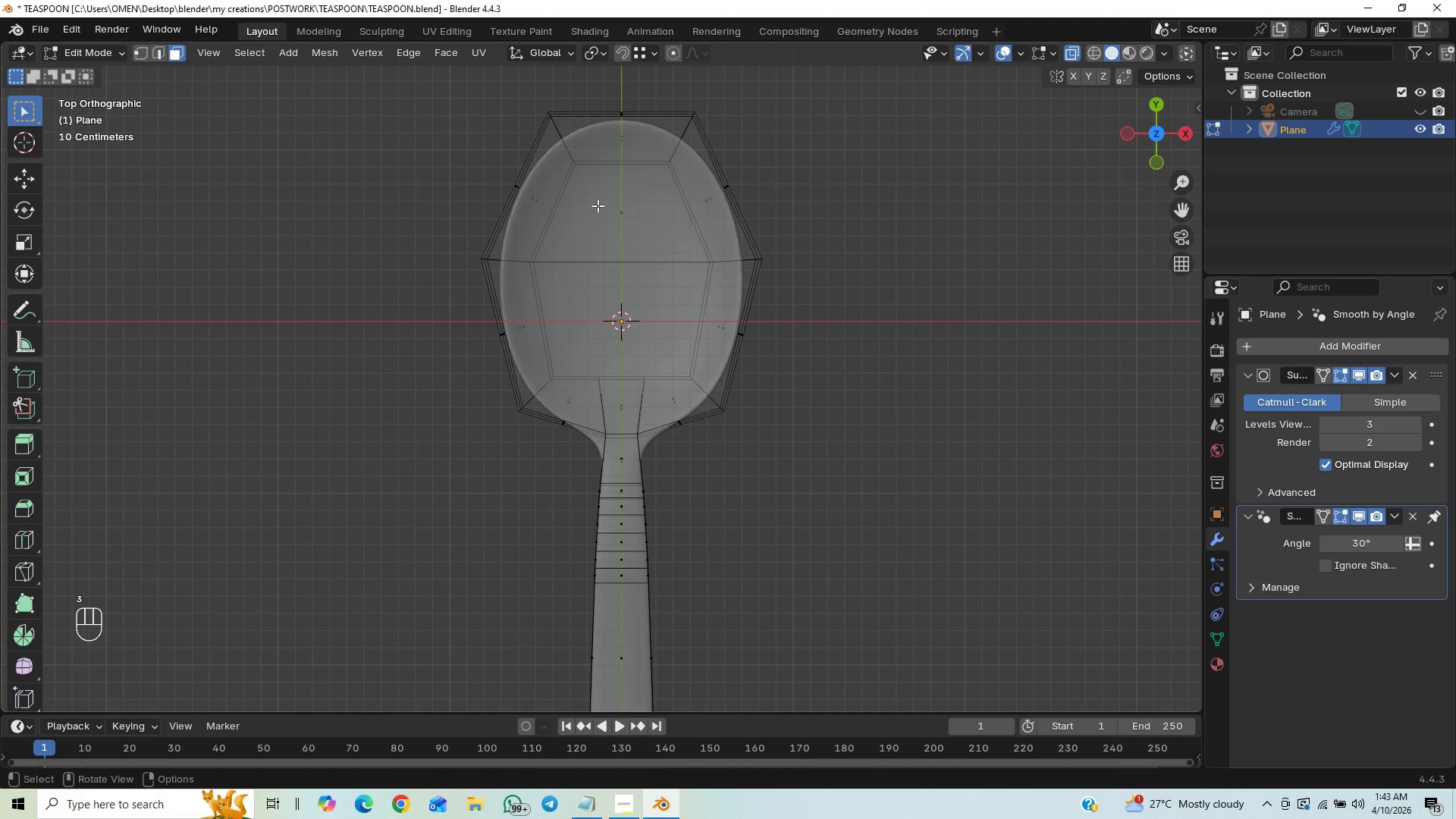 
left_click_drag(start_coordinate=[593, 206], to_coordinate=[662, 335])
 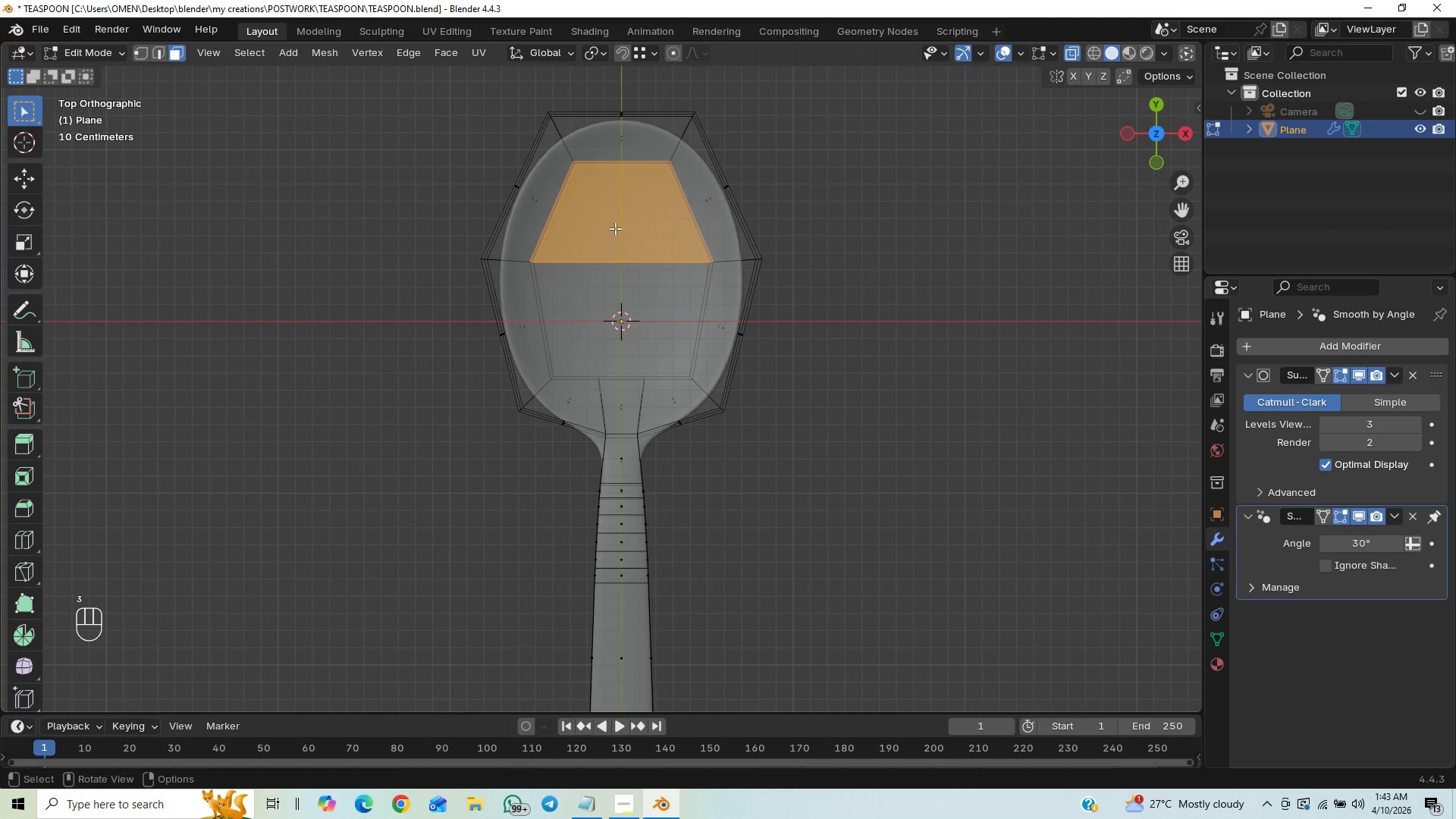 
left_click_drag(start_coordinate=[601, 211], to_coordinate=[667, 342])
 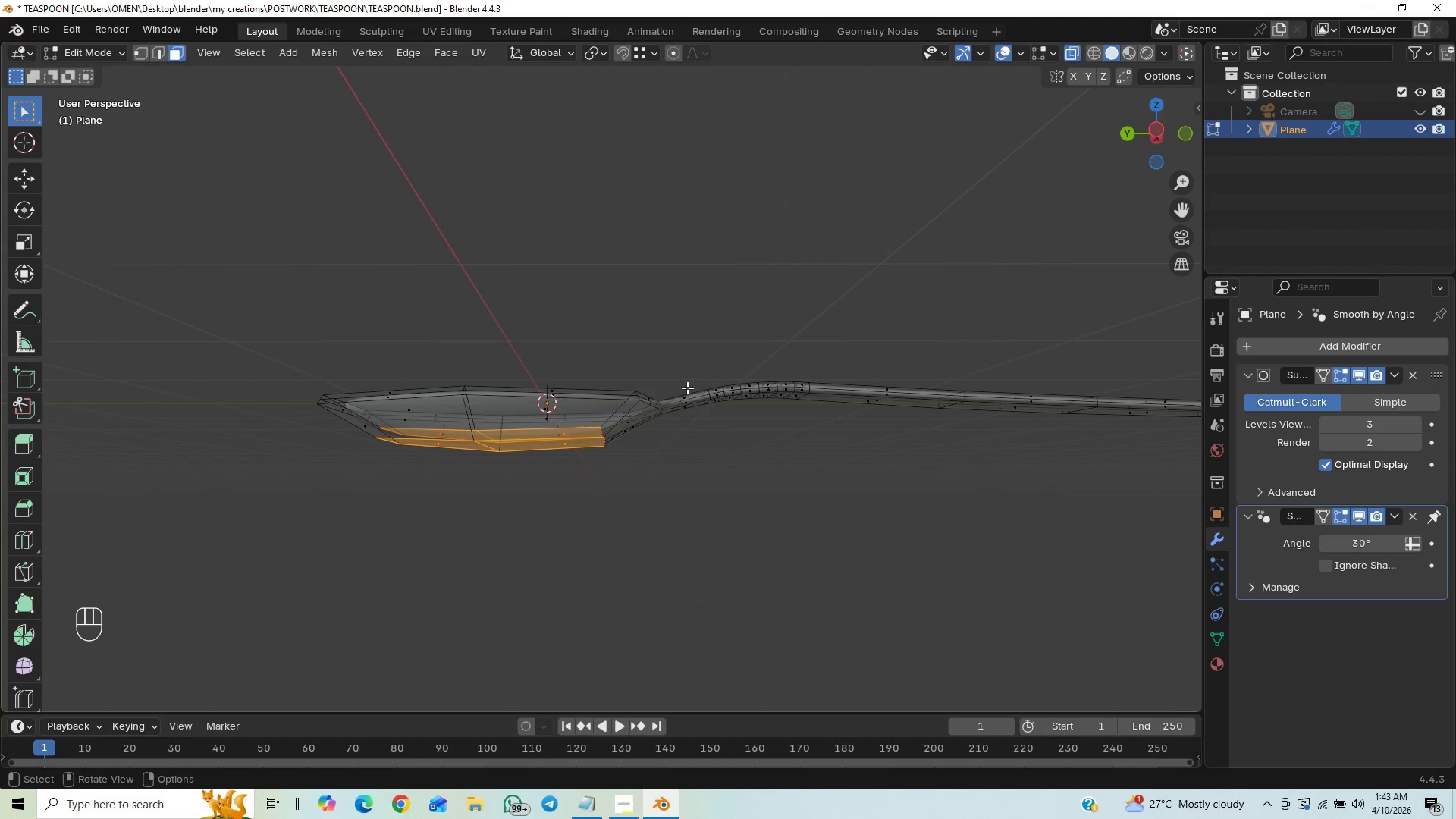 
hold_key(key=ControlLeft, duration=0.81)
 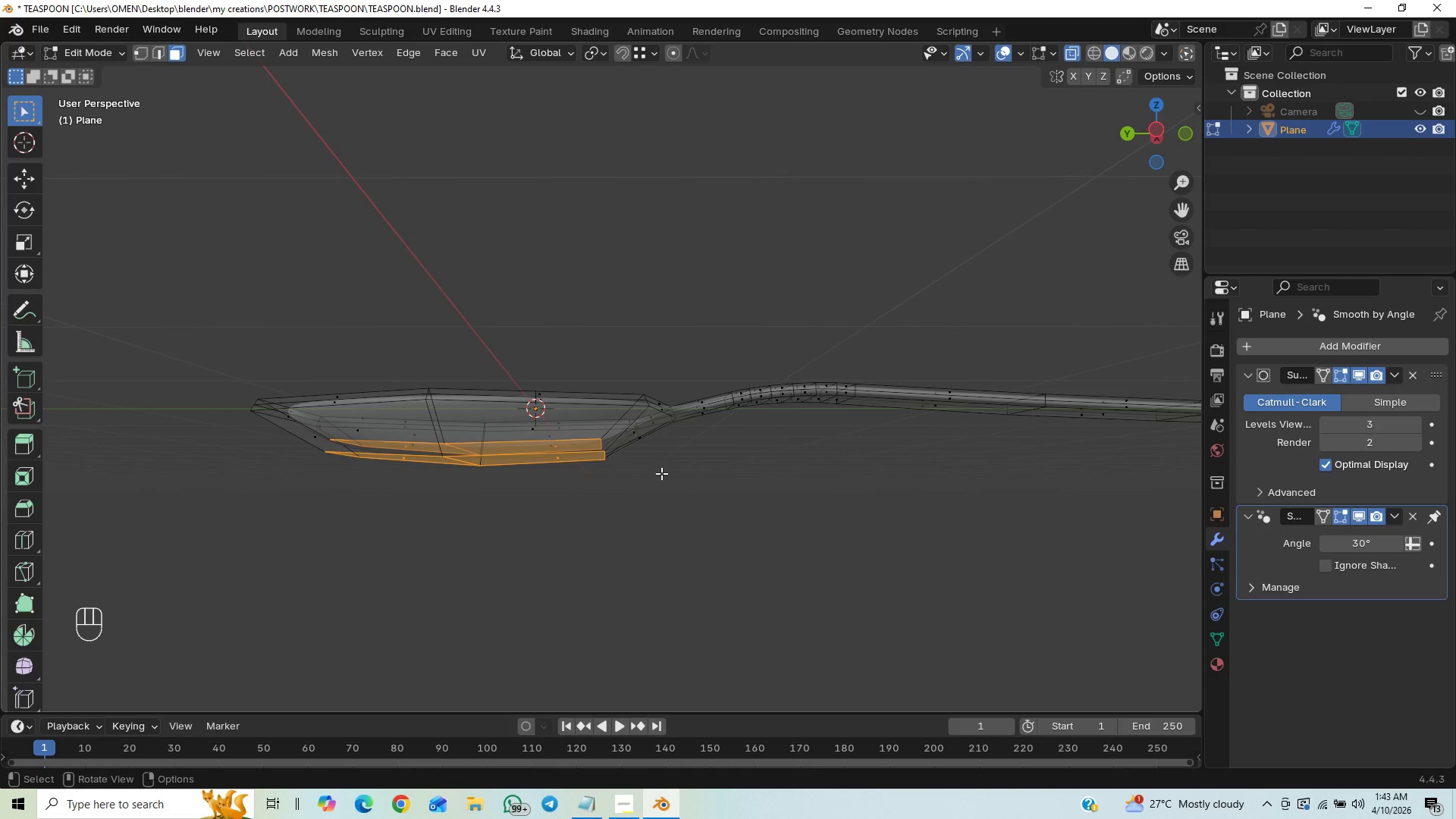 
type(GZ)
 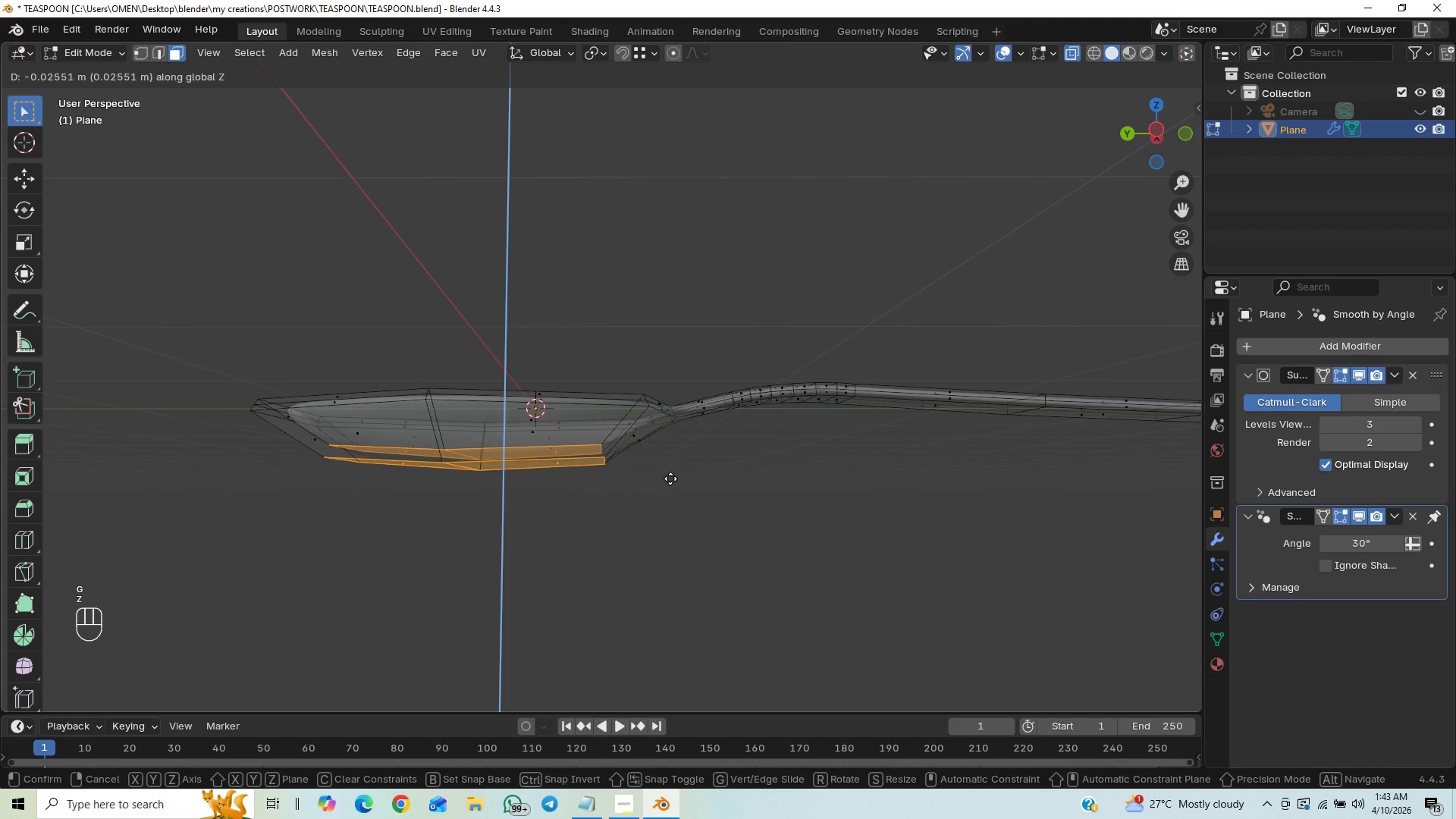 
left_click([670, 479])
 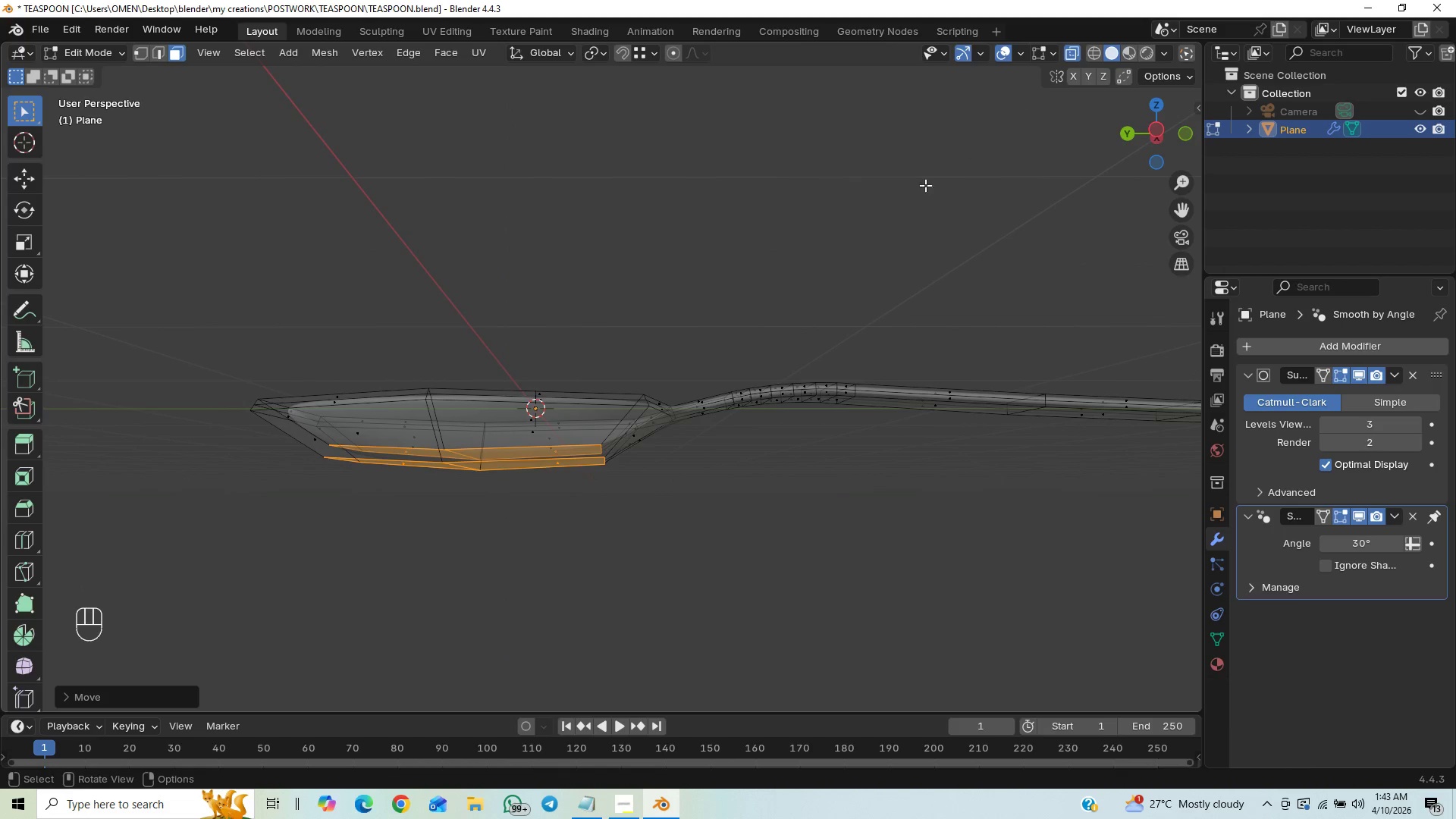 
key(Tab)
 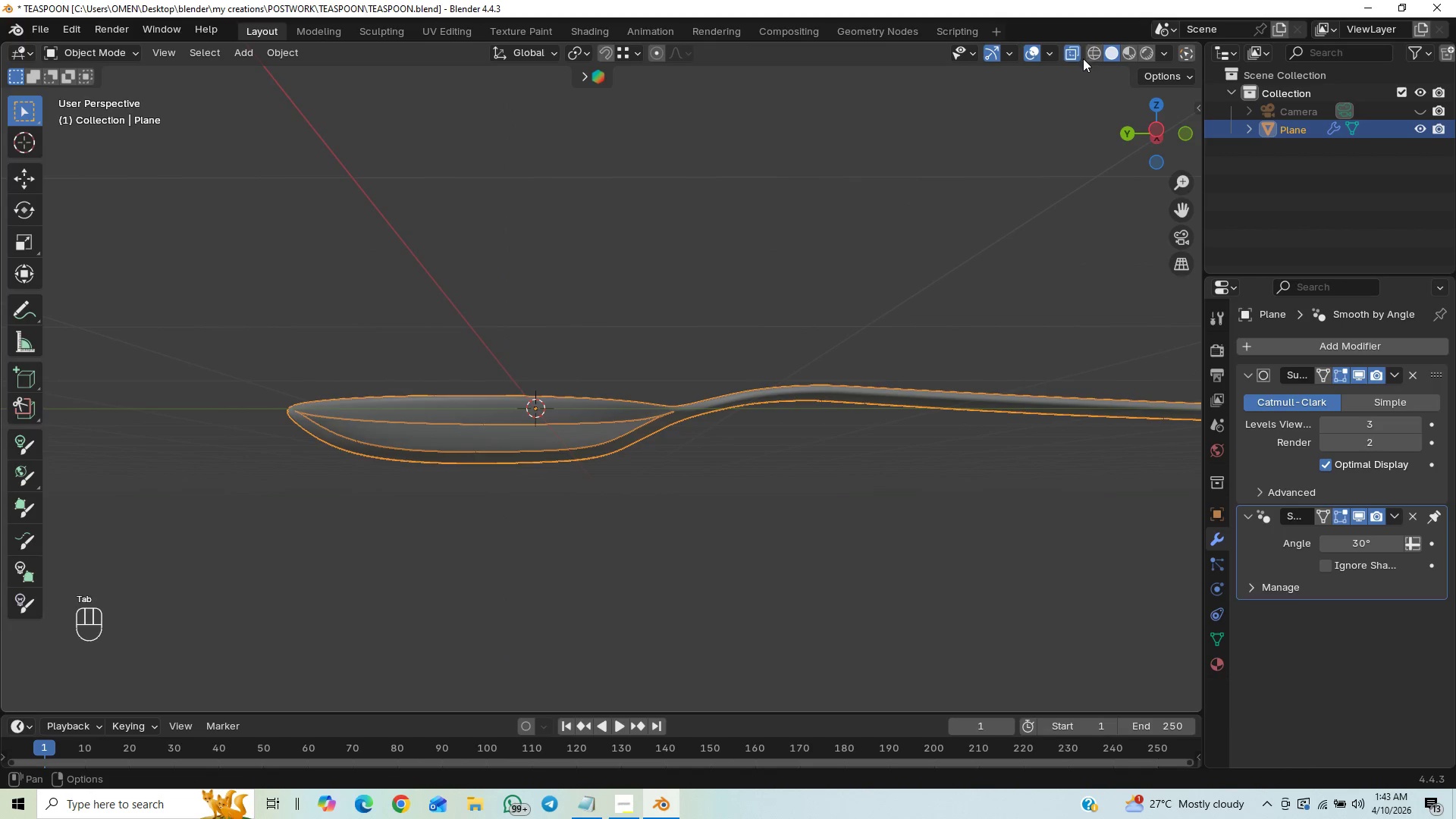 
left_click([1069, 55])
 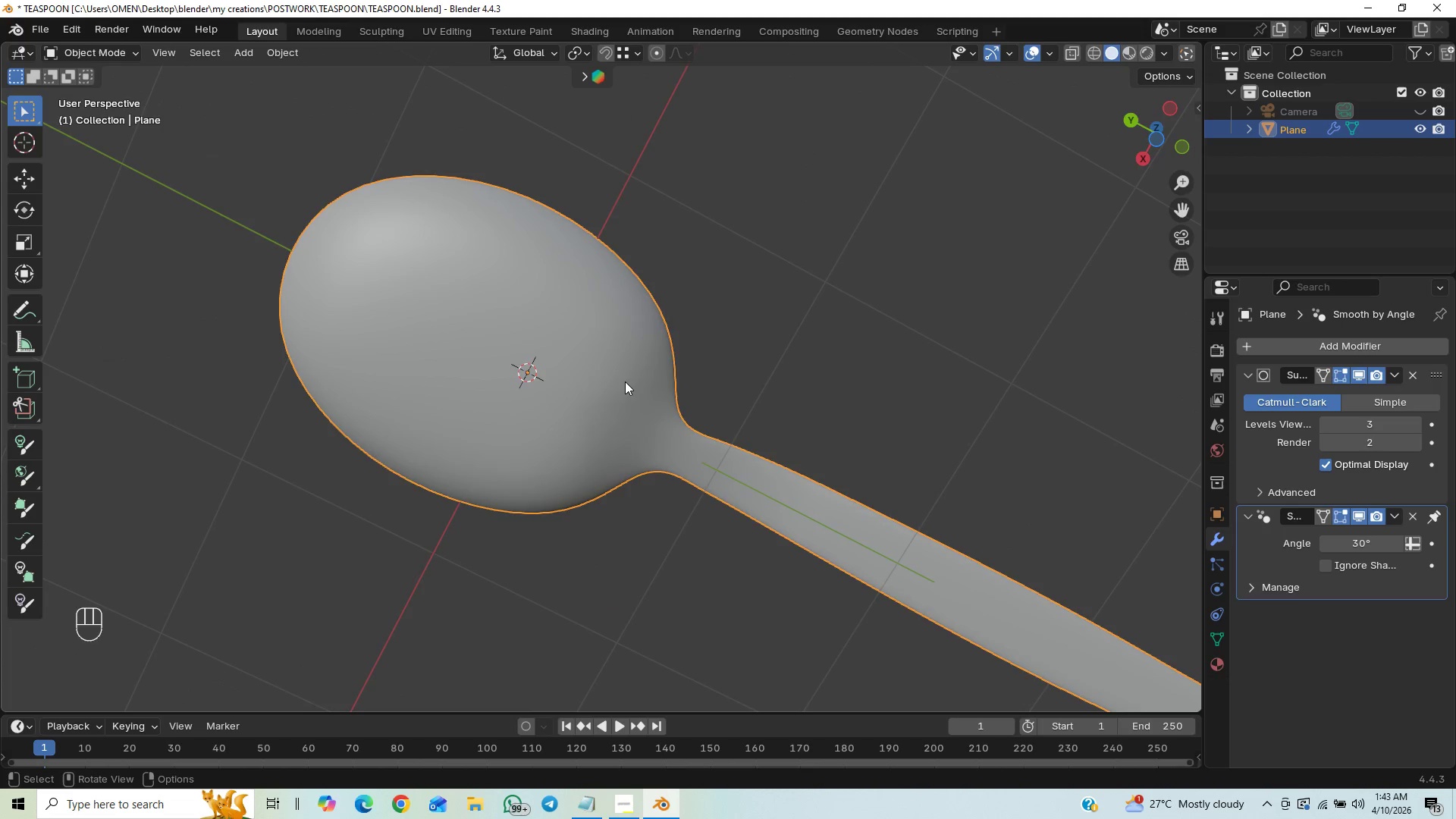 
wait(7.45)
 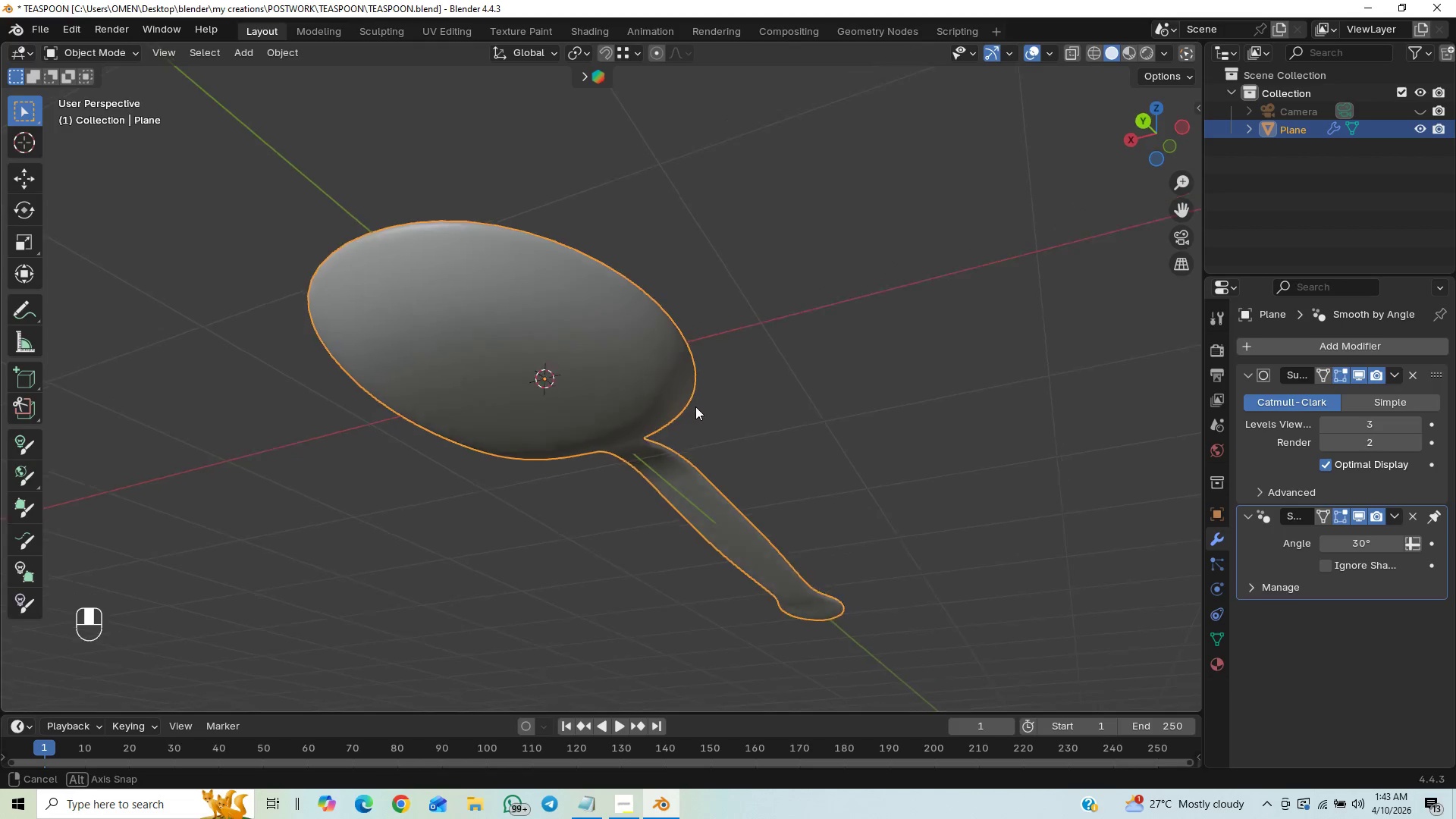 
key(Tab)
 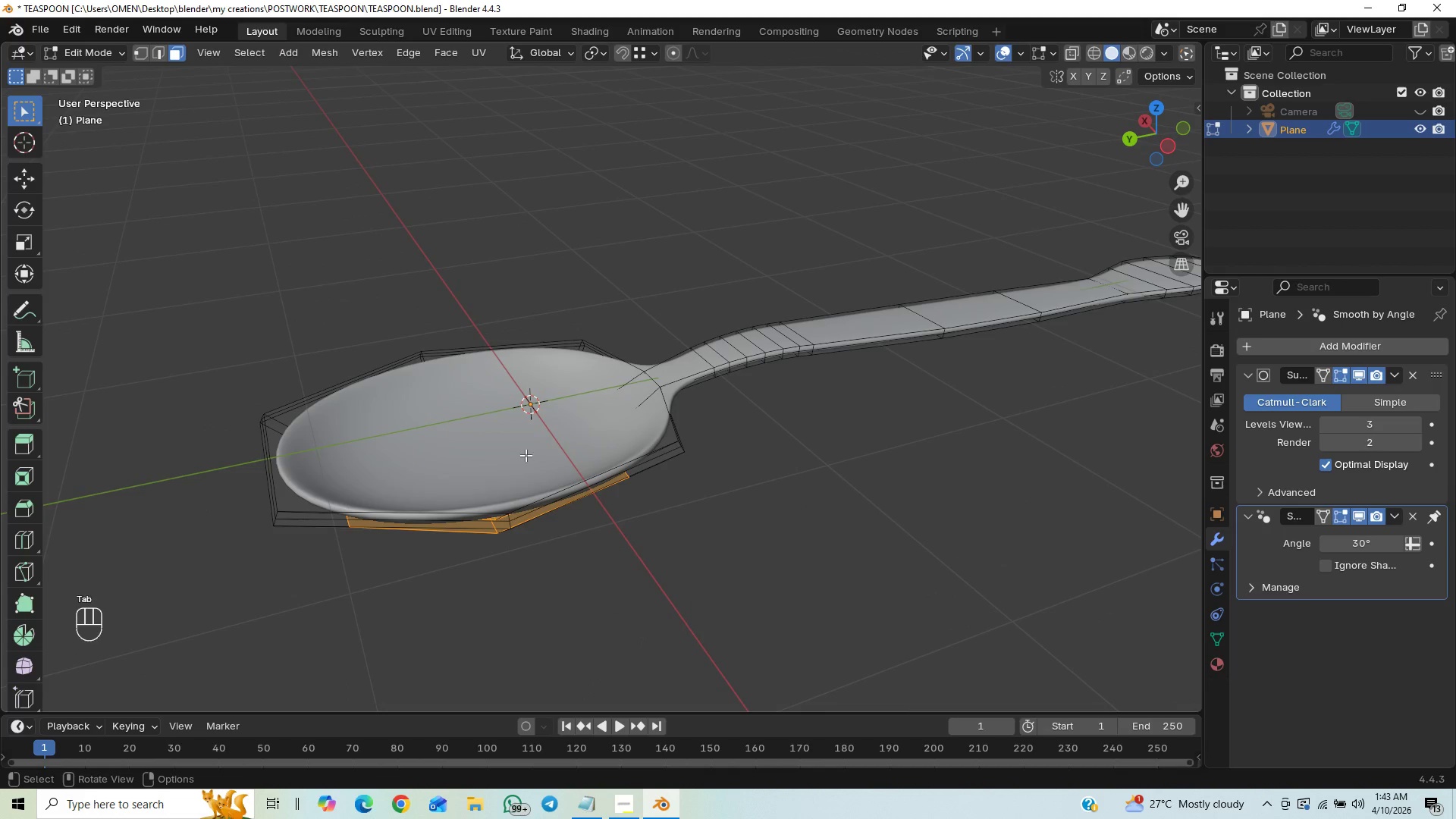 
key(Control+R)
 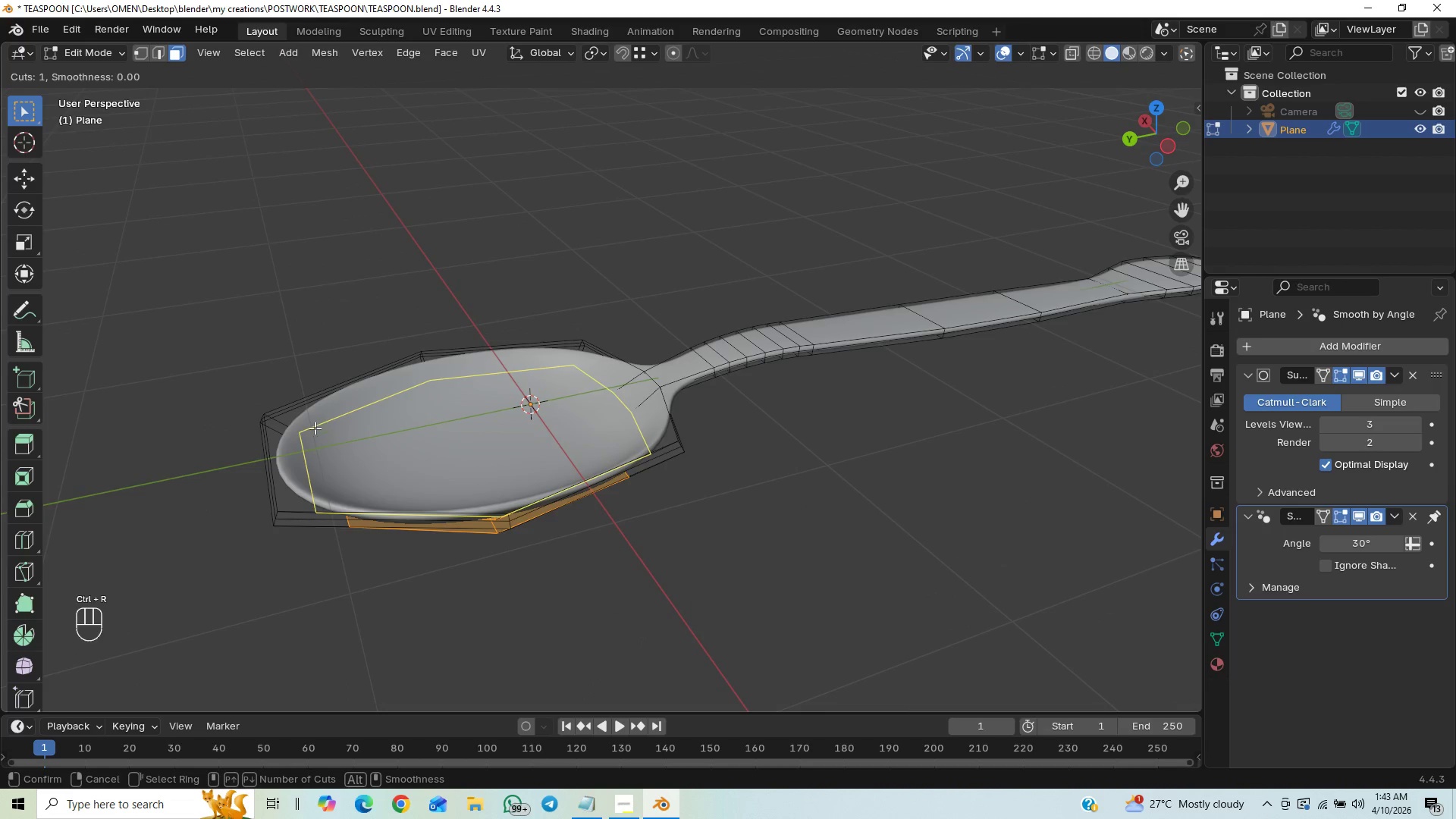 
left_click_drag(start_coordinate=[315, 424], to_coordinate=[330, 392])
 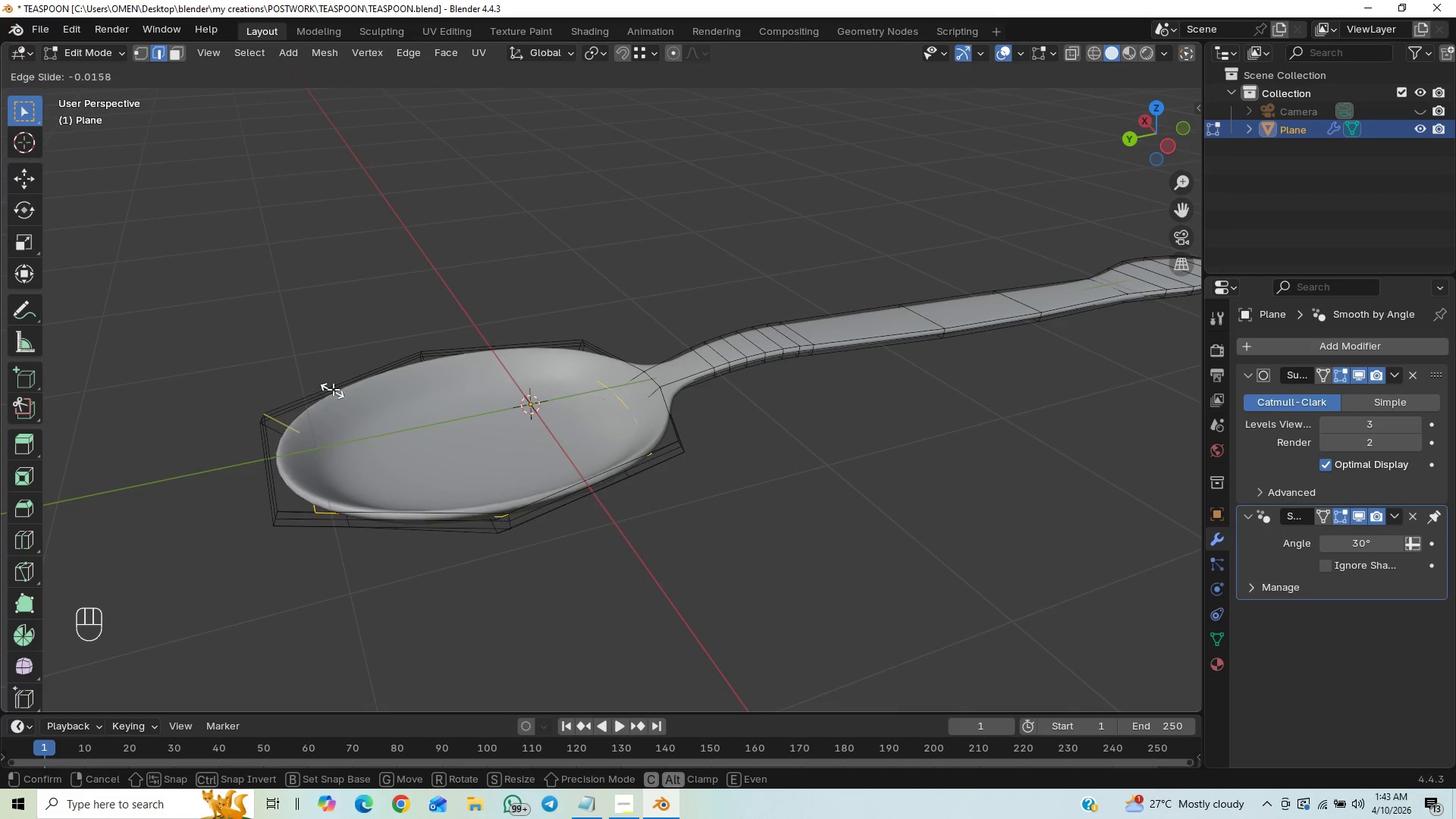 
left_click_drag(start_coordinate=[332, 389], to_coordinate=[328, 429])
 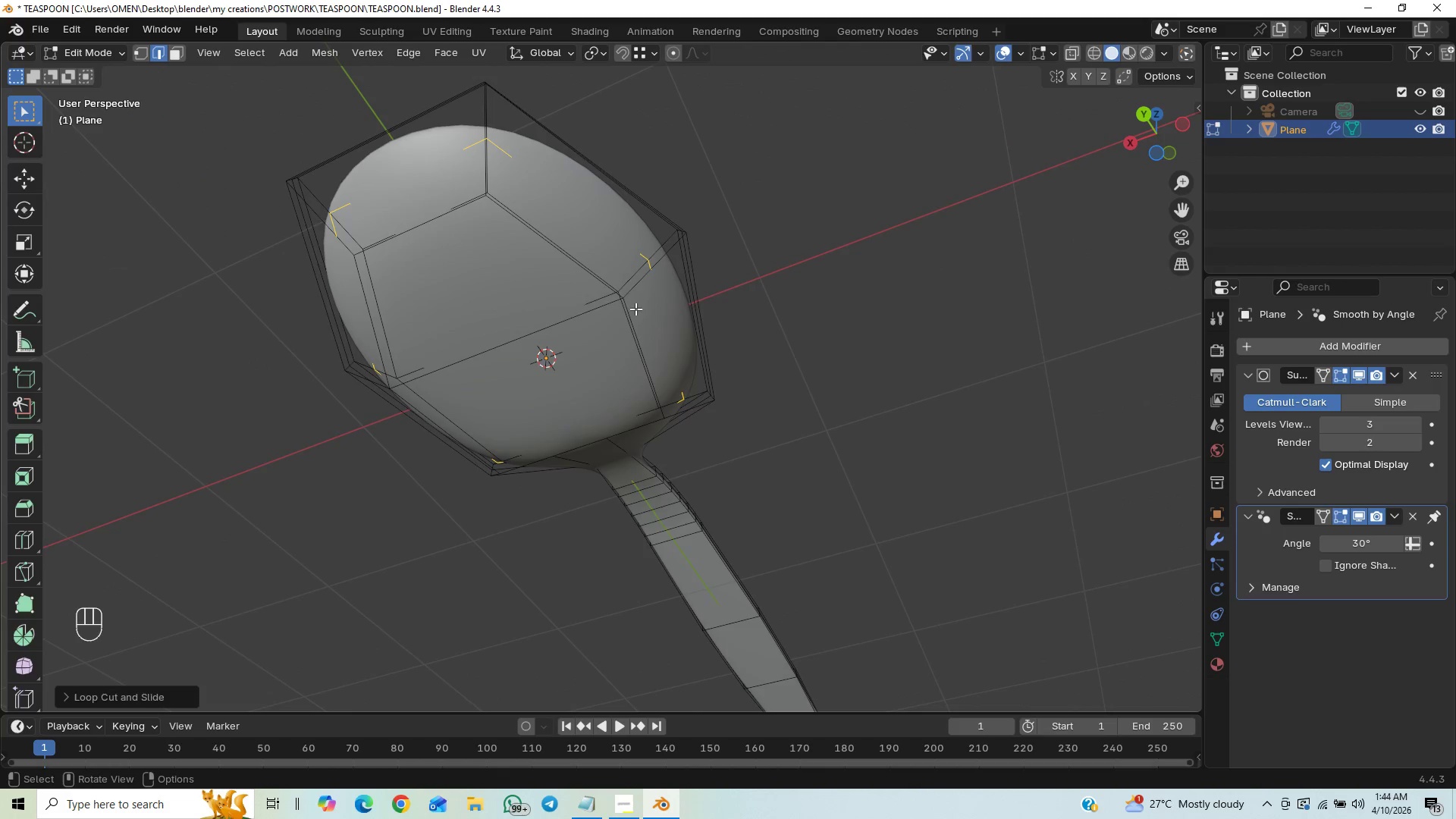 
key(Tab)
 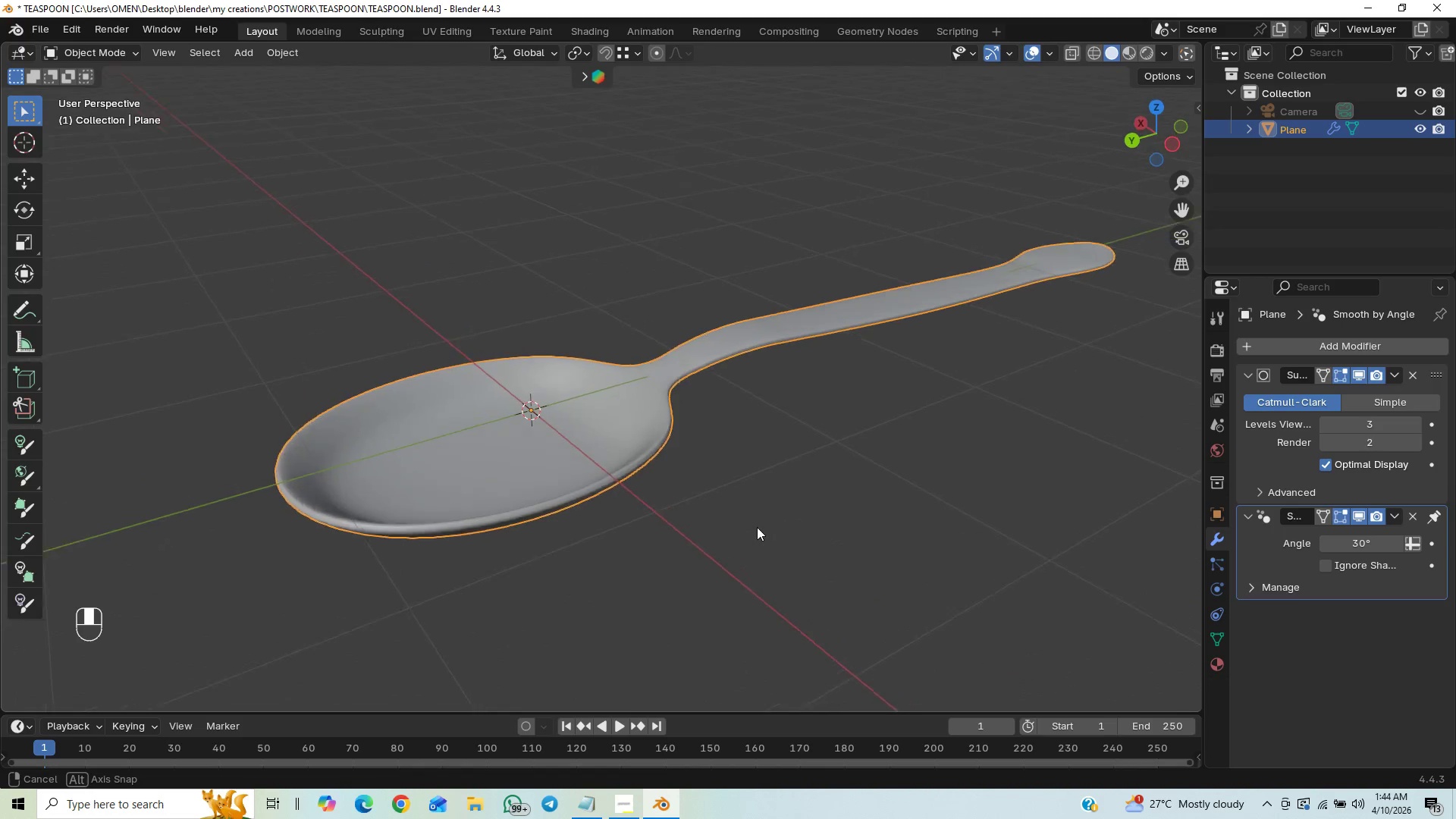 
wait(5.48)
 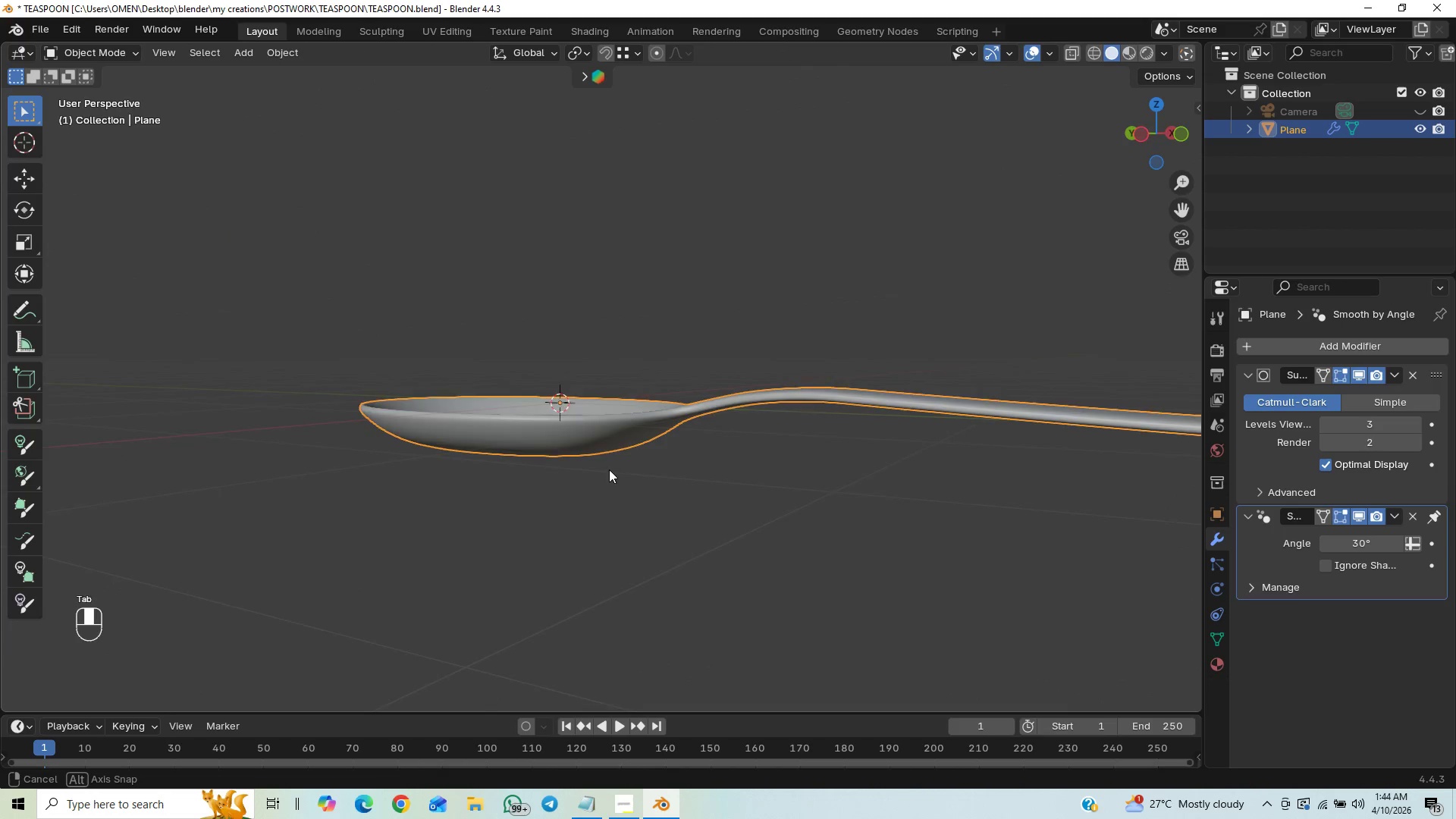 
hold_key(key=ControlLeft, duration=0.61)
 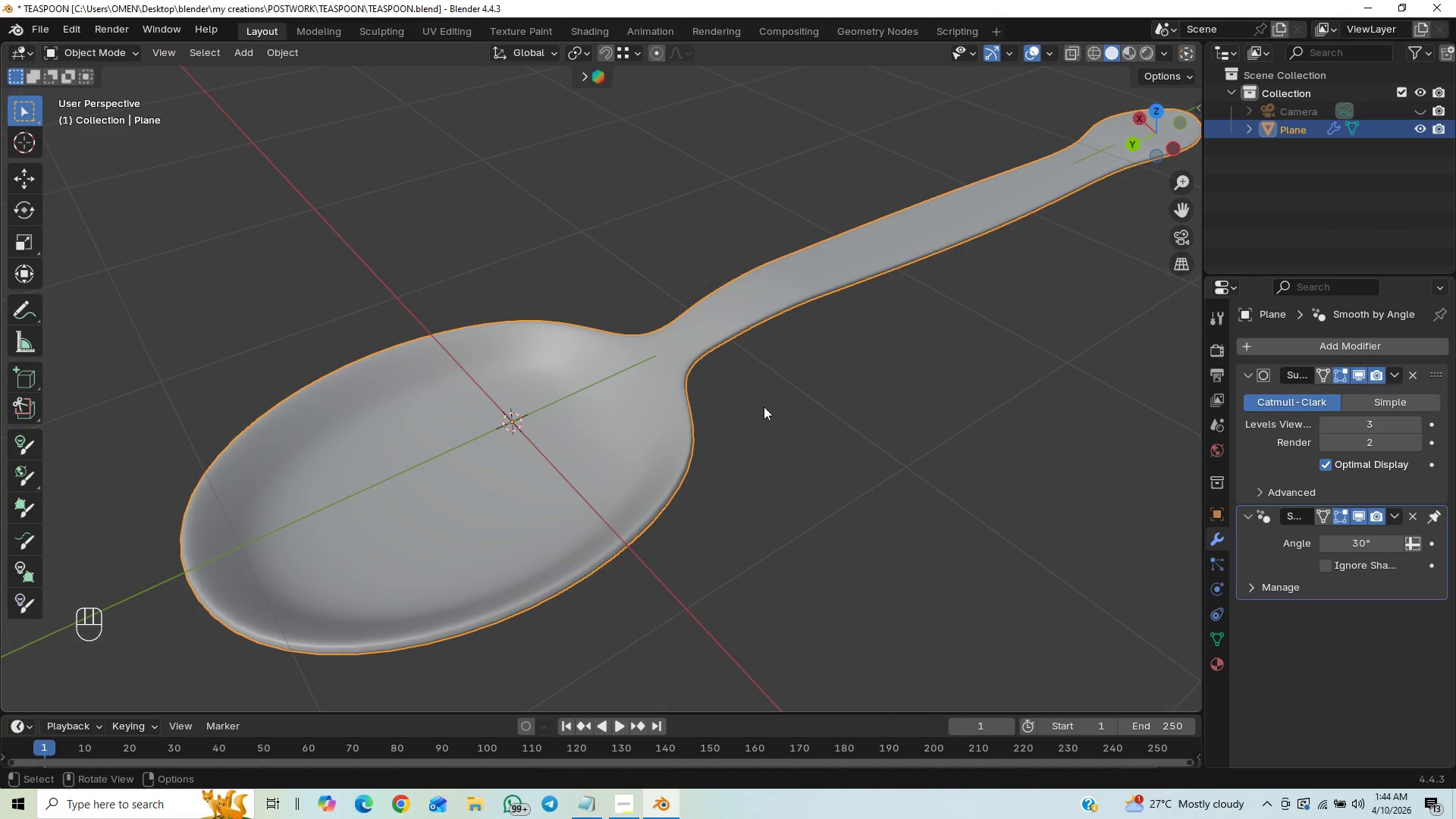 
key(Control+Z)
 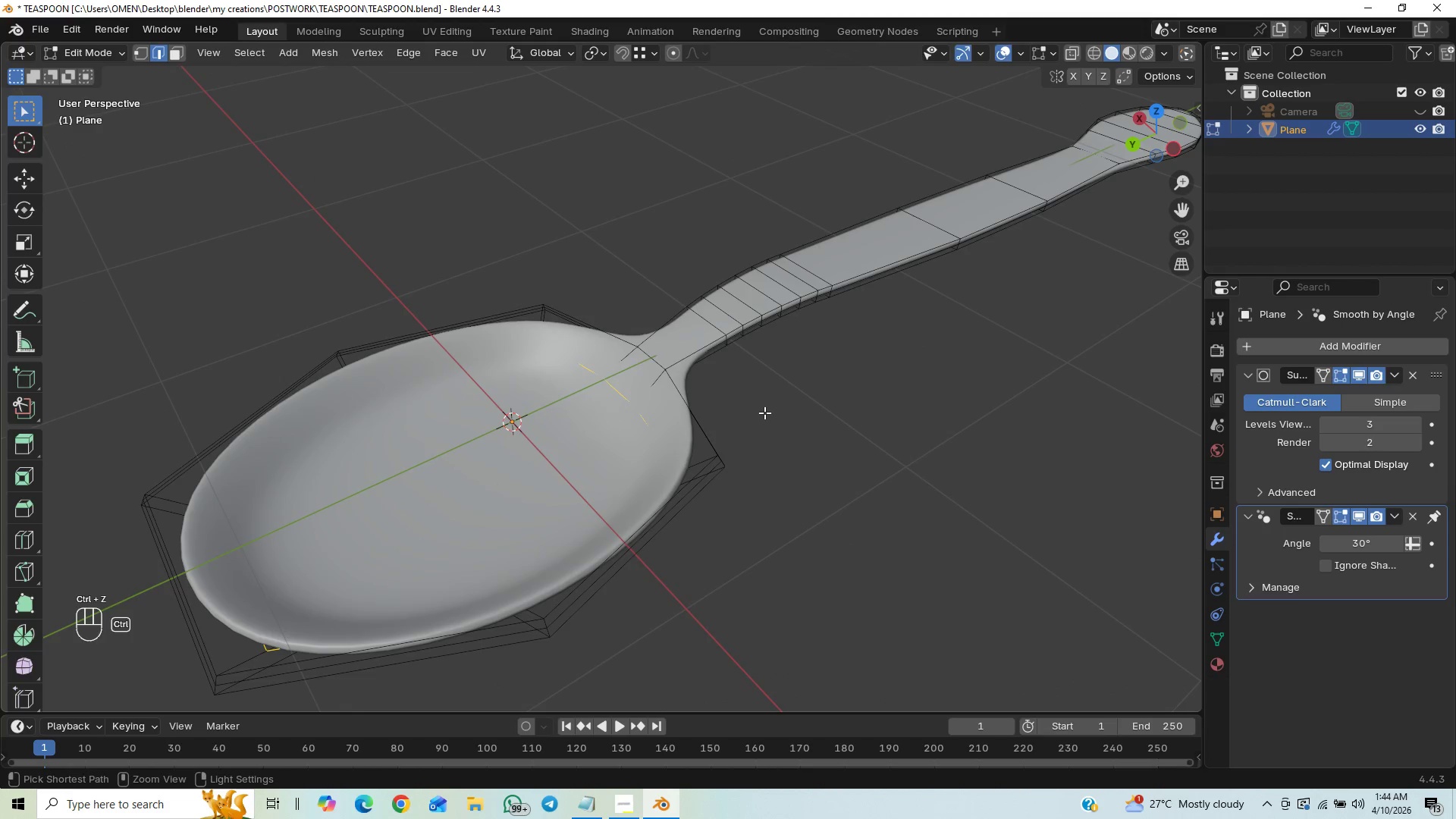 
key(Control+Z)
 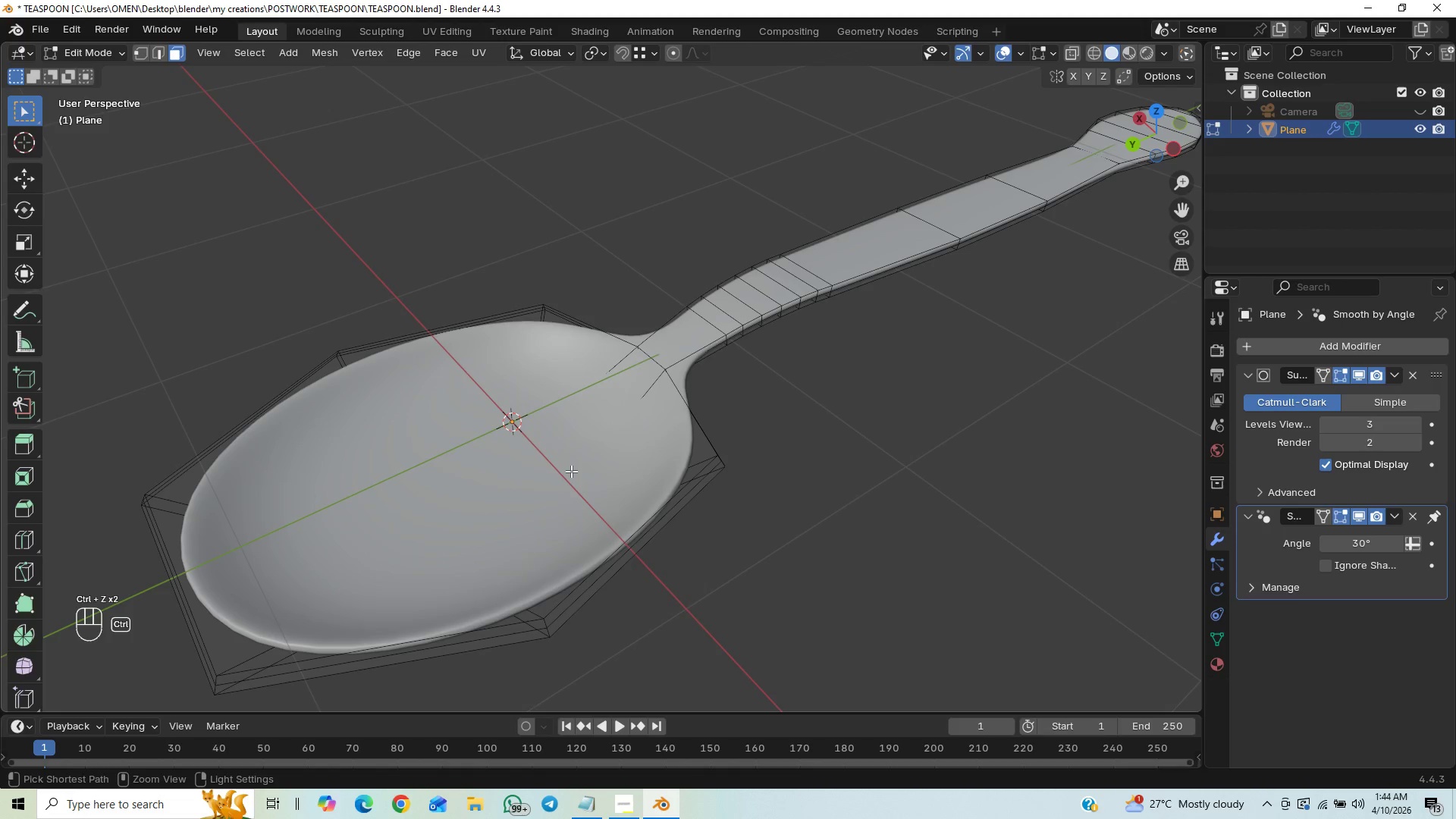 
key(Control+R)
 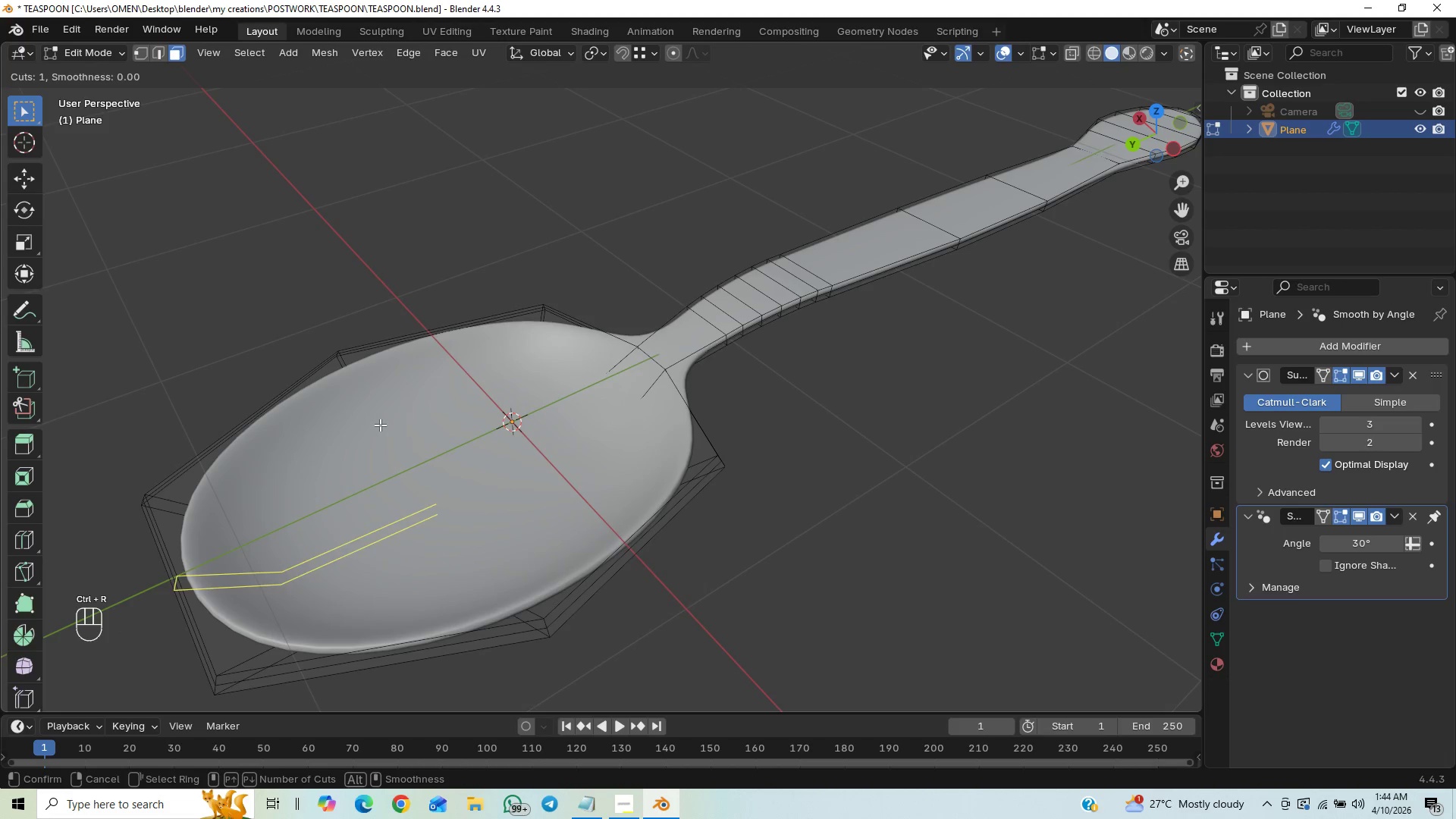 
left_click_drag(start_coordinate=[374, 417], to_coordinate=[378, 402])
 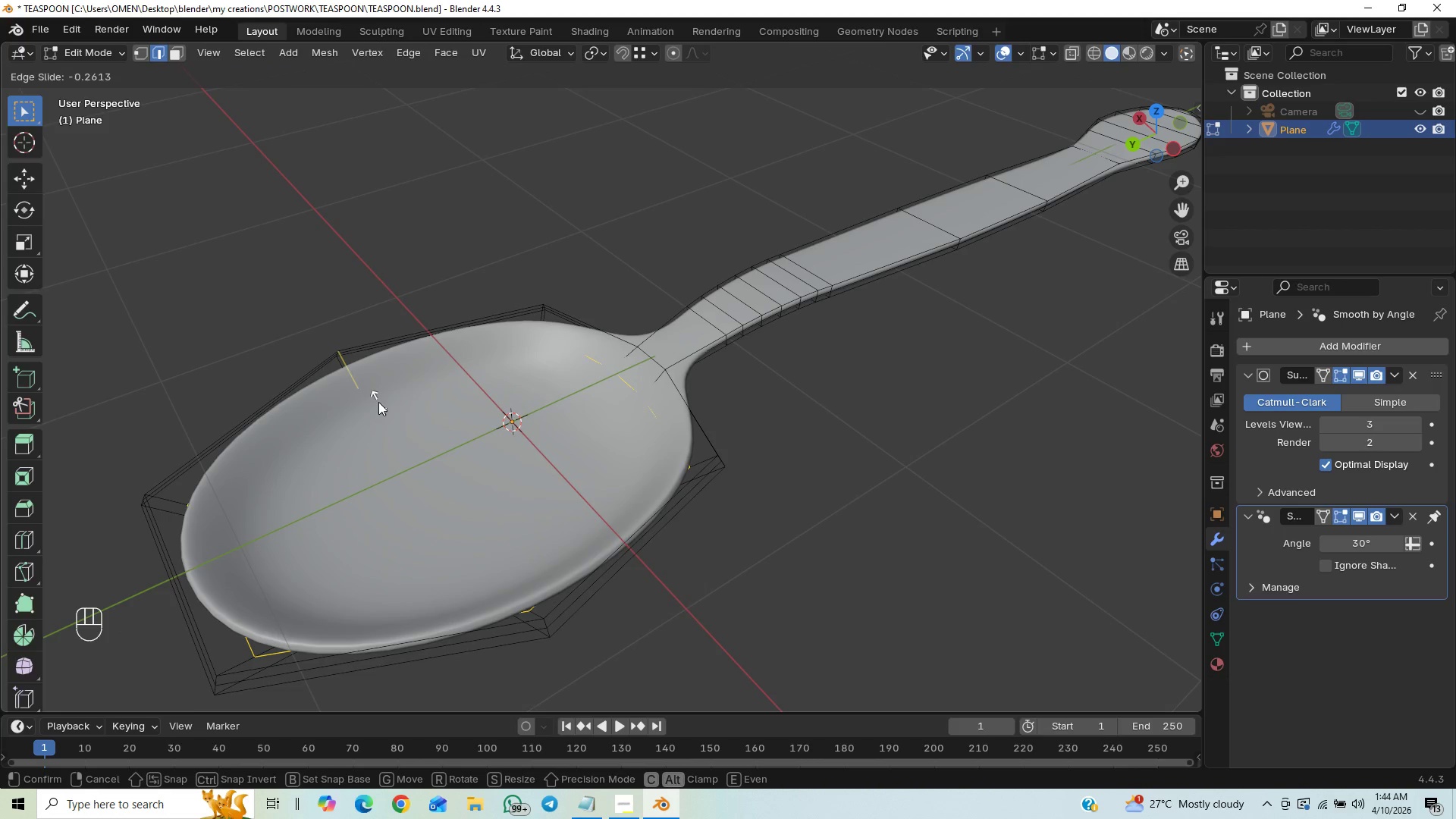 
left_click([378, 402])
 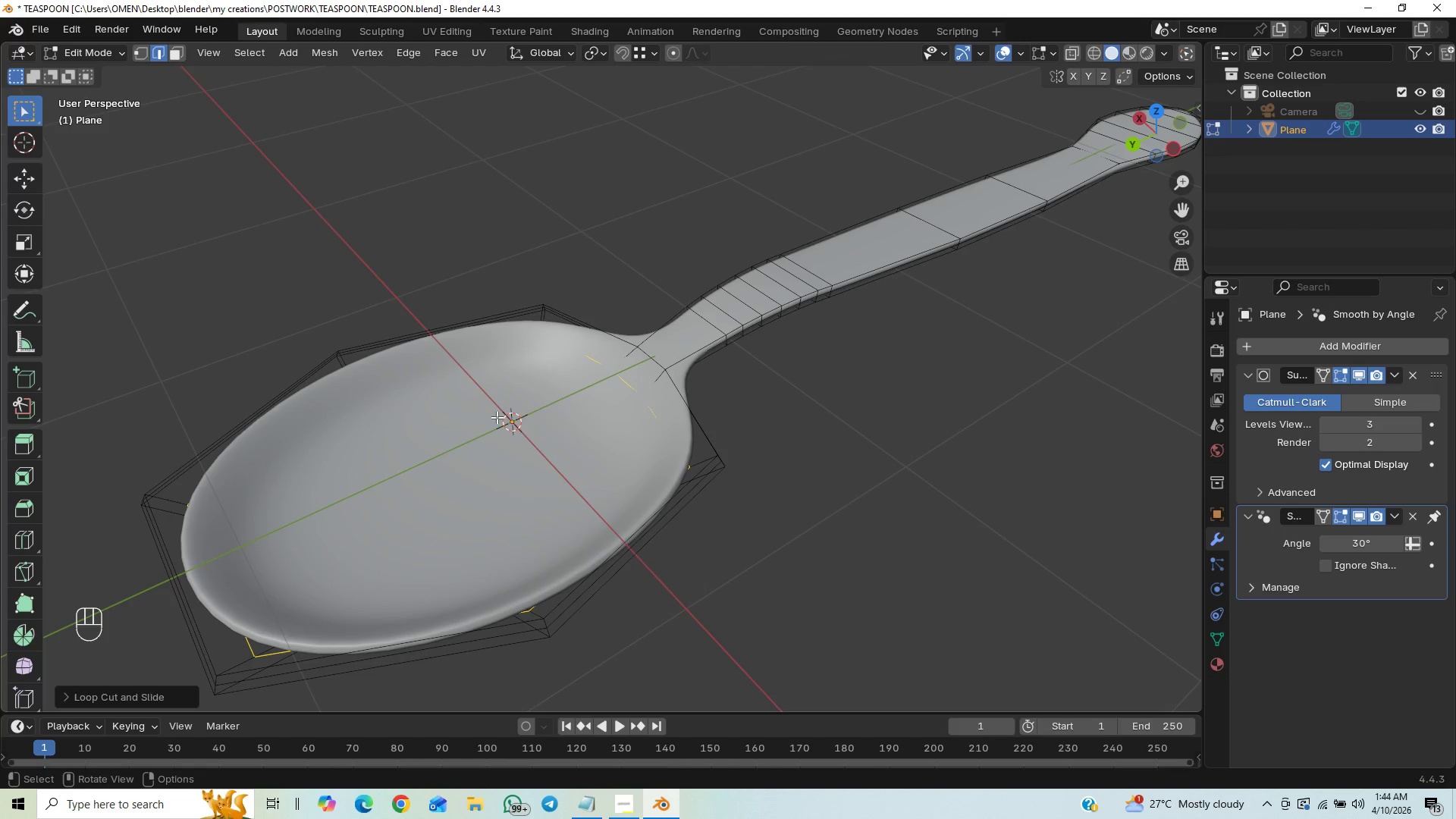 
key(Tab)
 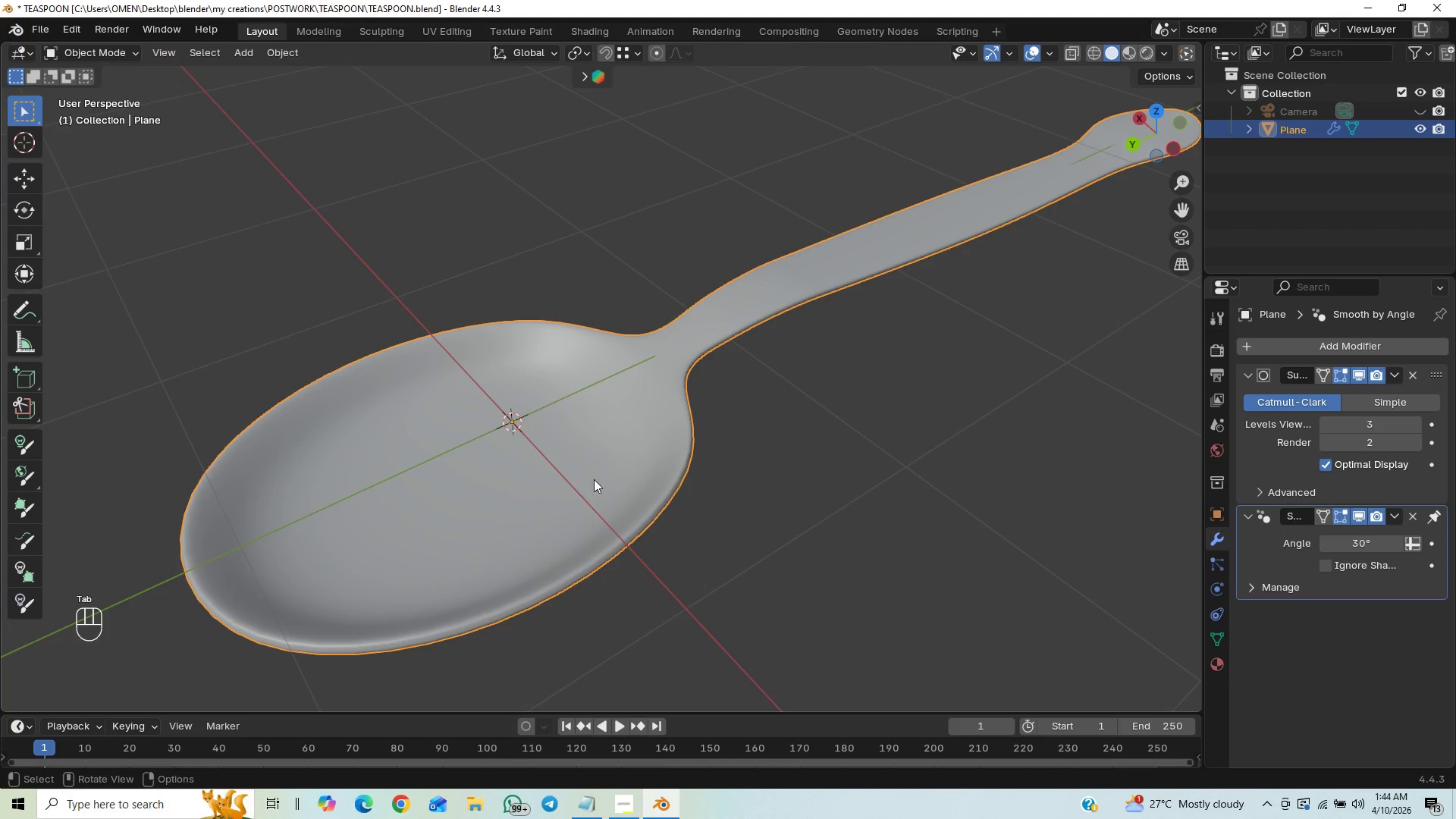 
key(Control+S)
 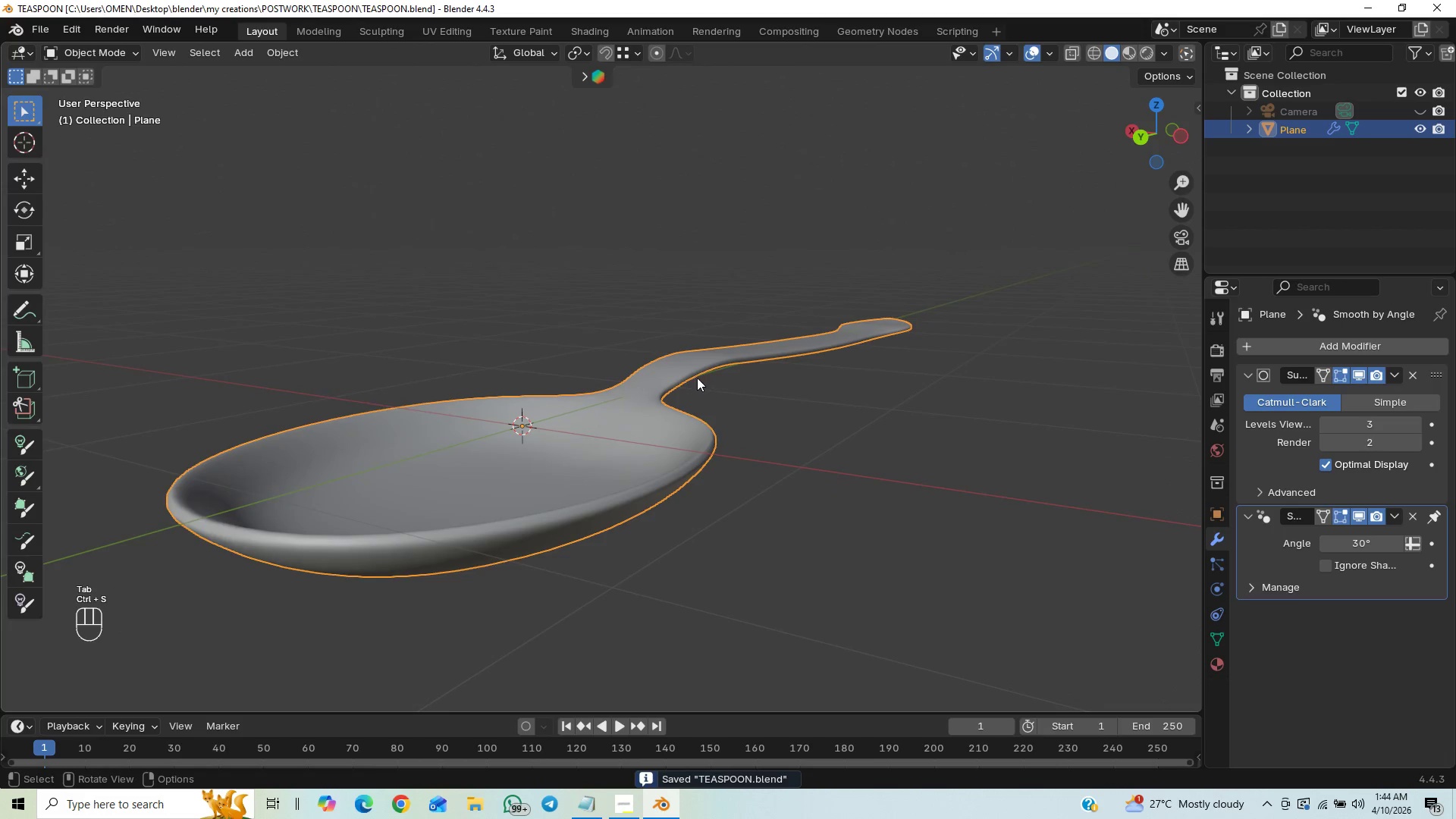 
hold_key(key=ControlLeft, duration=0.55)
 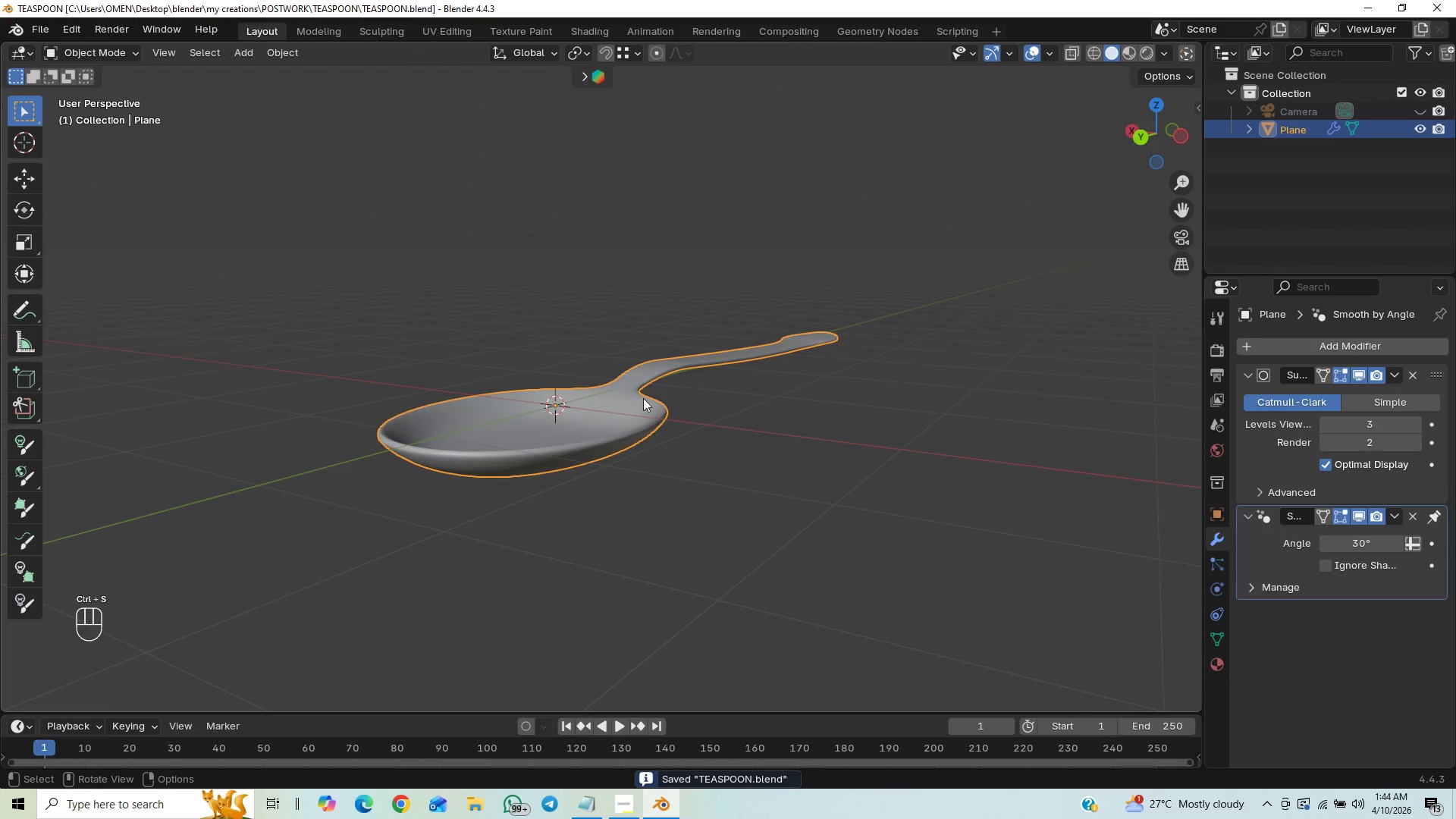 
hold_key(key=ControlLeft, duration=0.48)
 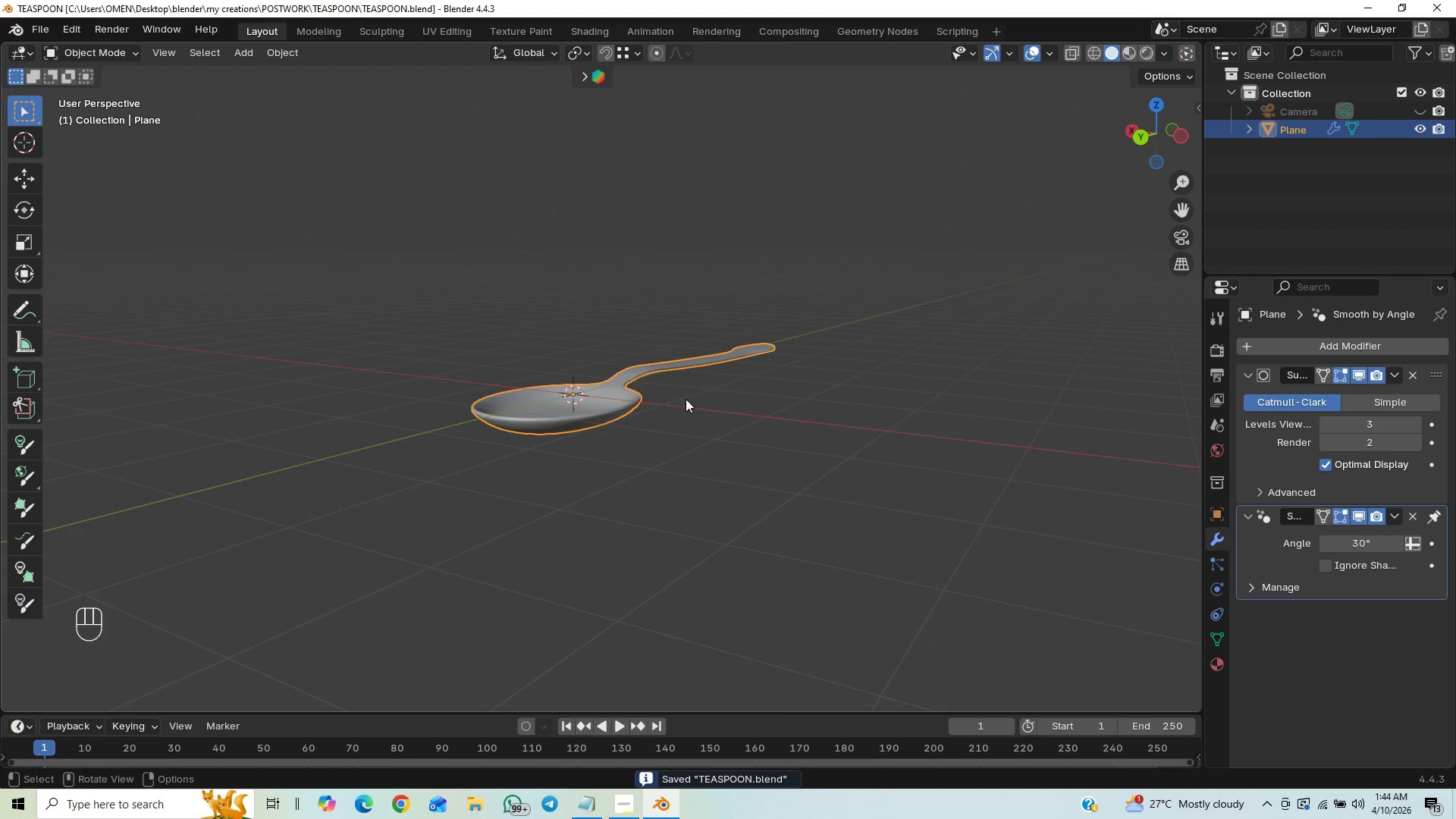 
hold_key(key=ControlLeft, duration=0.59)
scroll: coordinate [722, 309], scroll_direction: up, amount: 1.0
 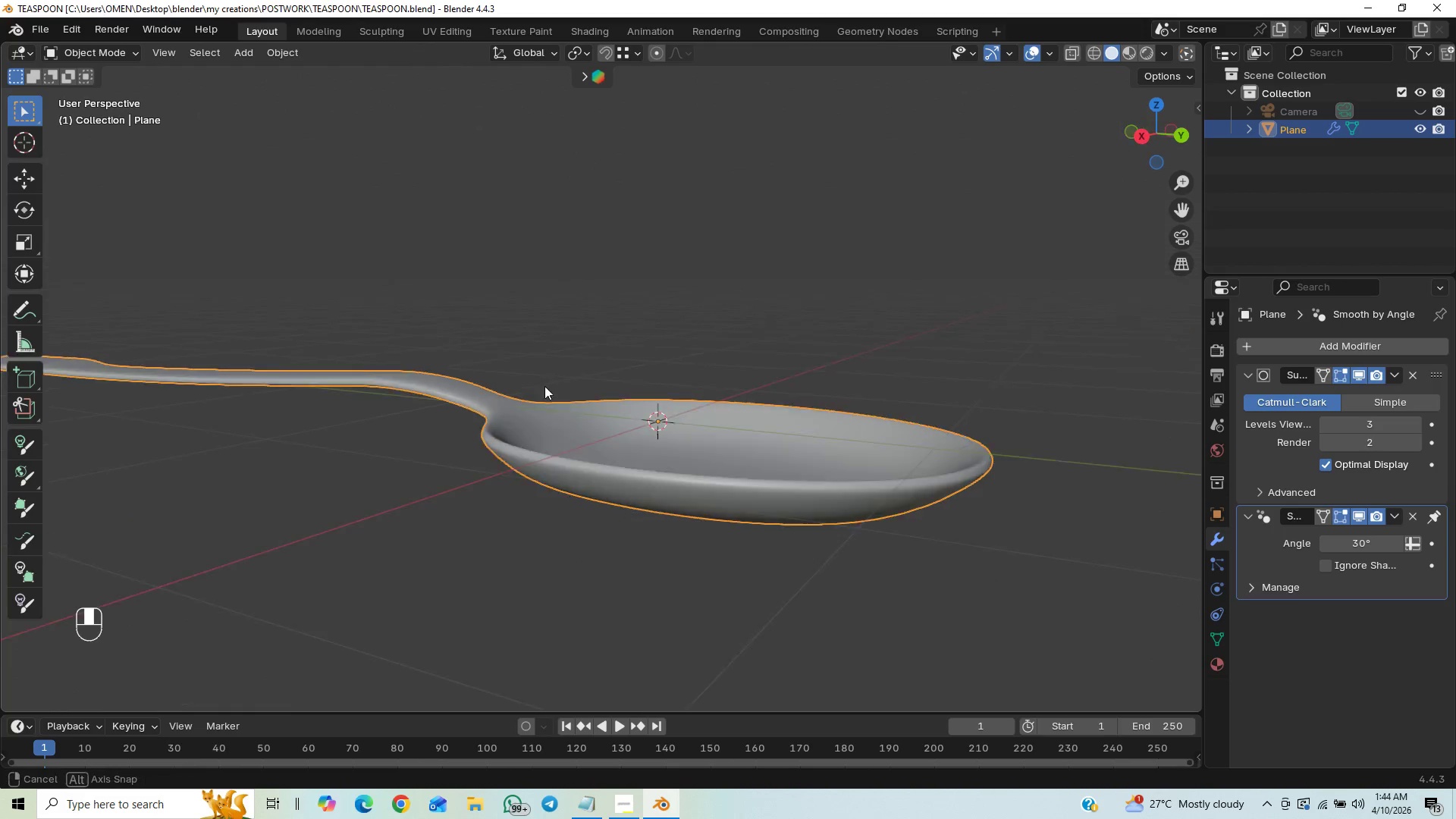 
hold_key(key=ShiftLeft, duration=0.44)
 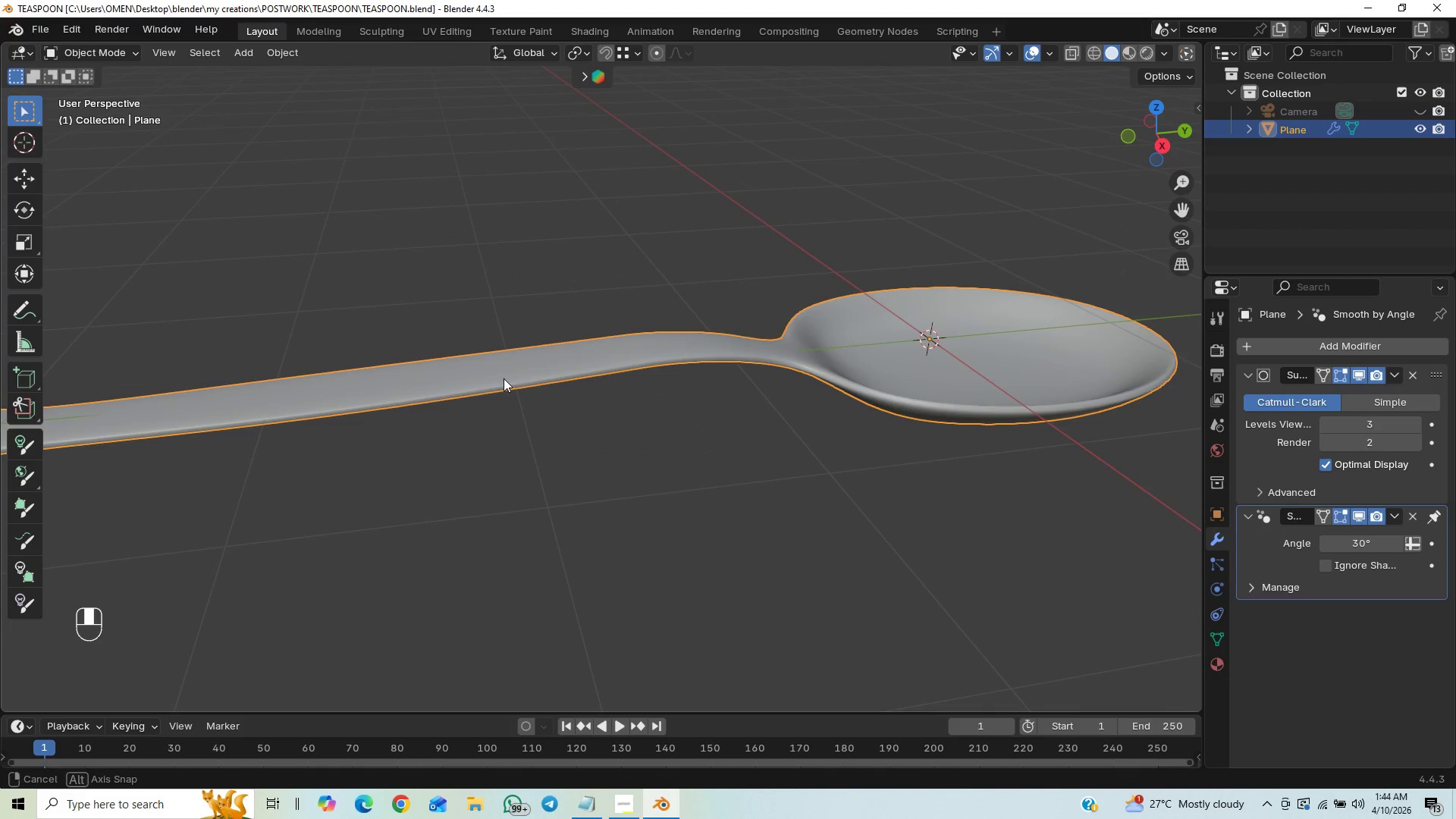 
hold_key(key=ShiftLeft, duration=0.7)
scroll: coordinate [246, 384], scroll_direction: up, amount: 7.0
 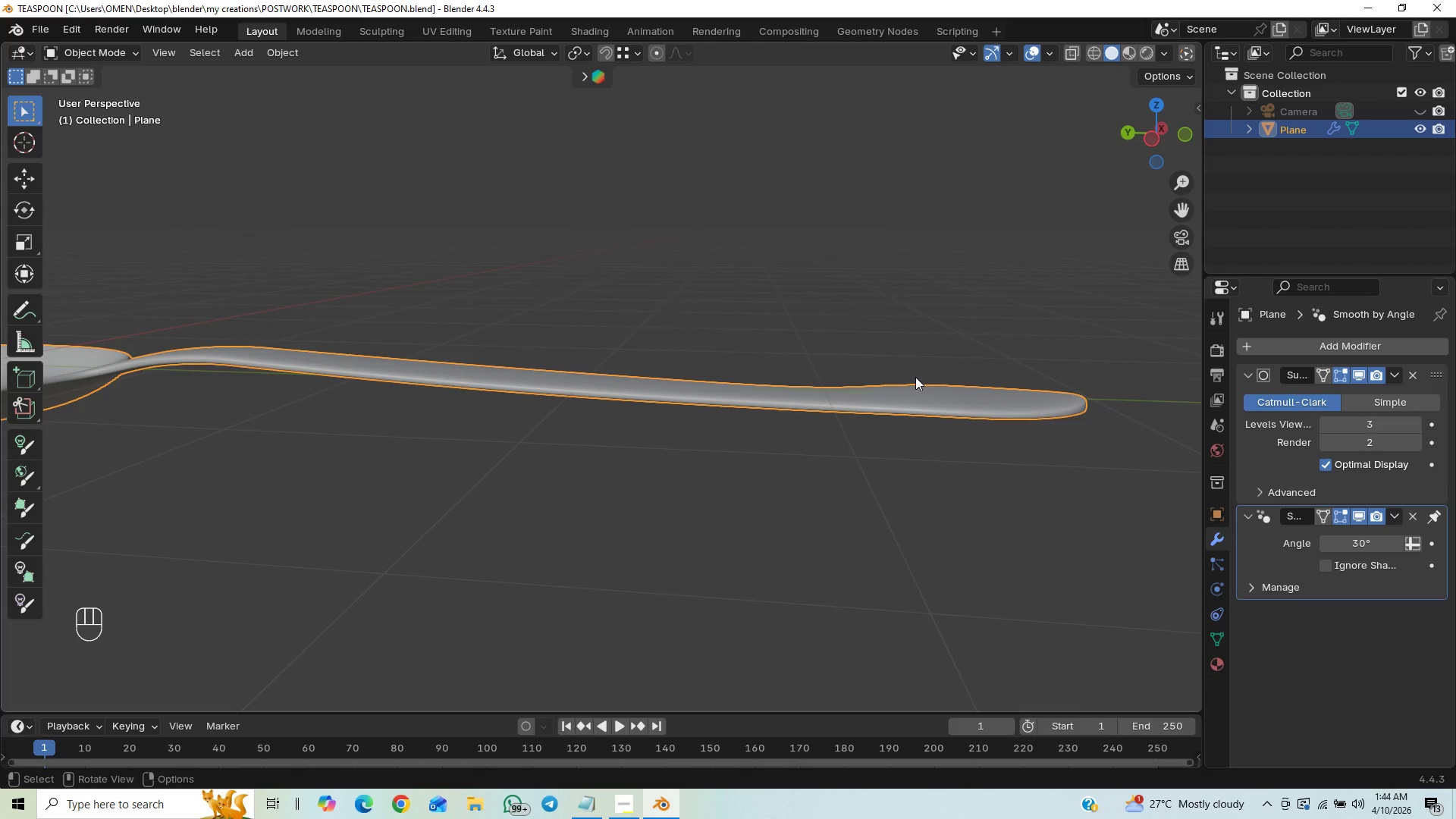 
wait(6.03)
 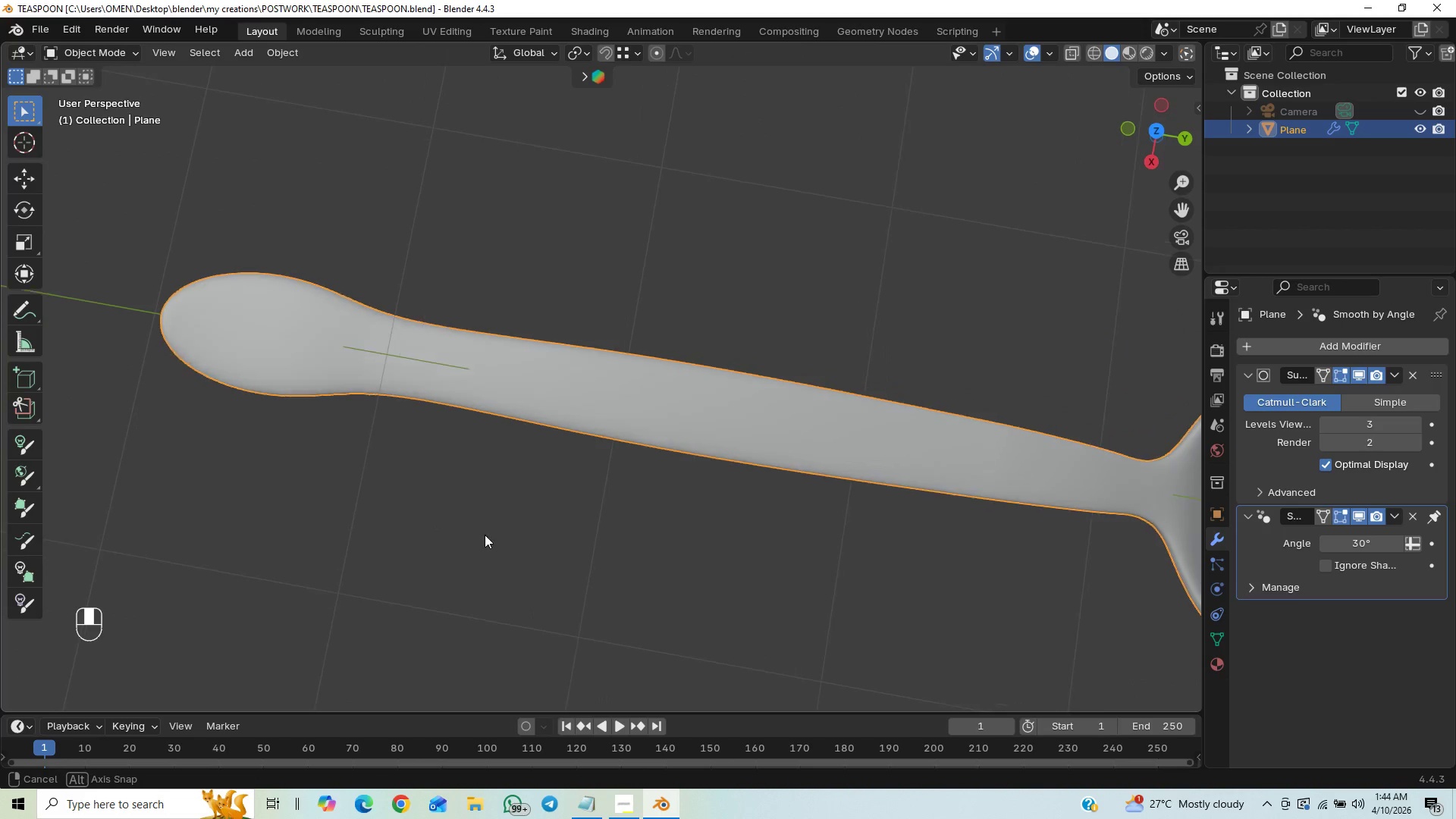 
left_click([1183, 236])
 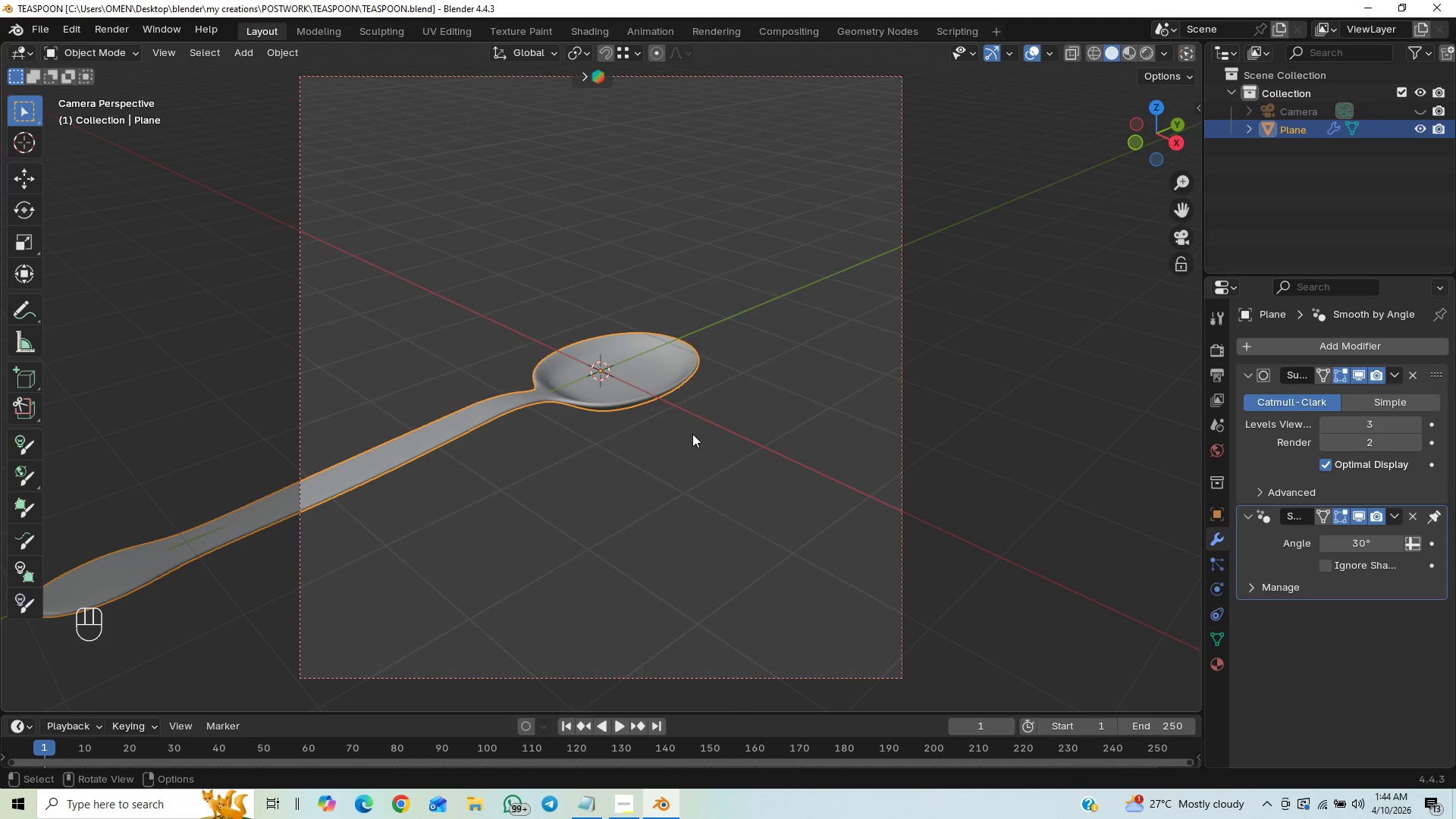 
scroll: coordinate [708, 470], scroll_direction: down, amount: 5.0
 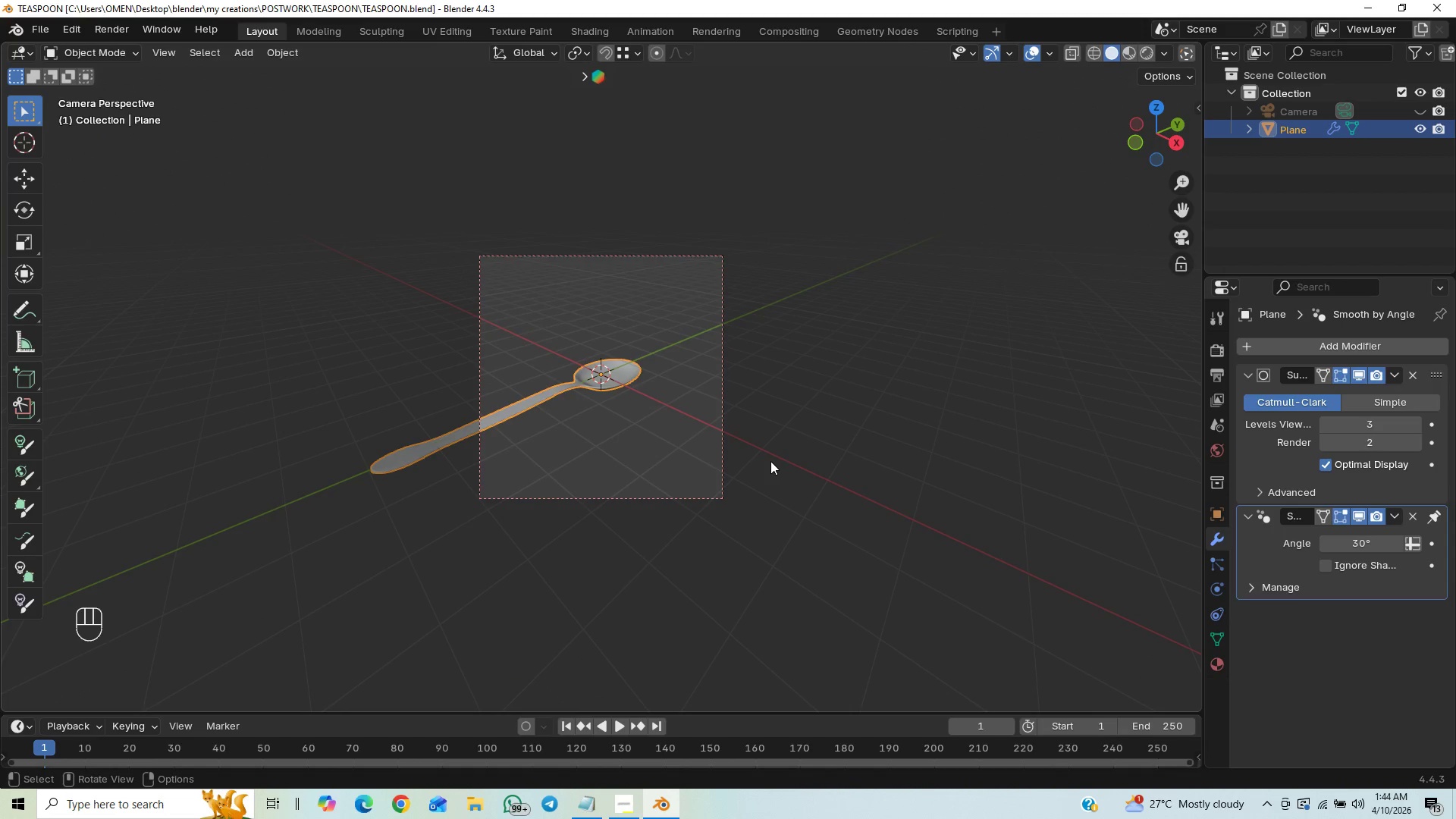 
key(S)
 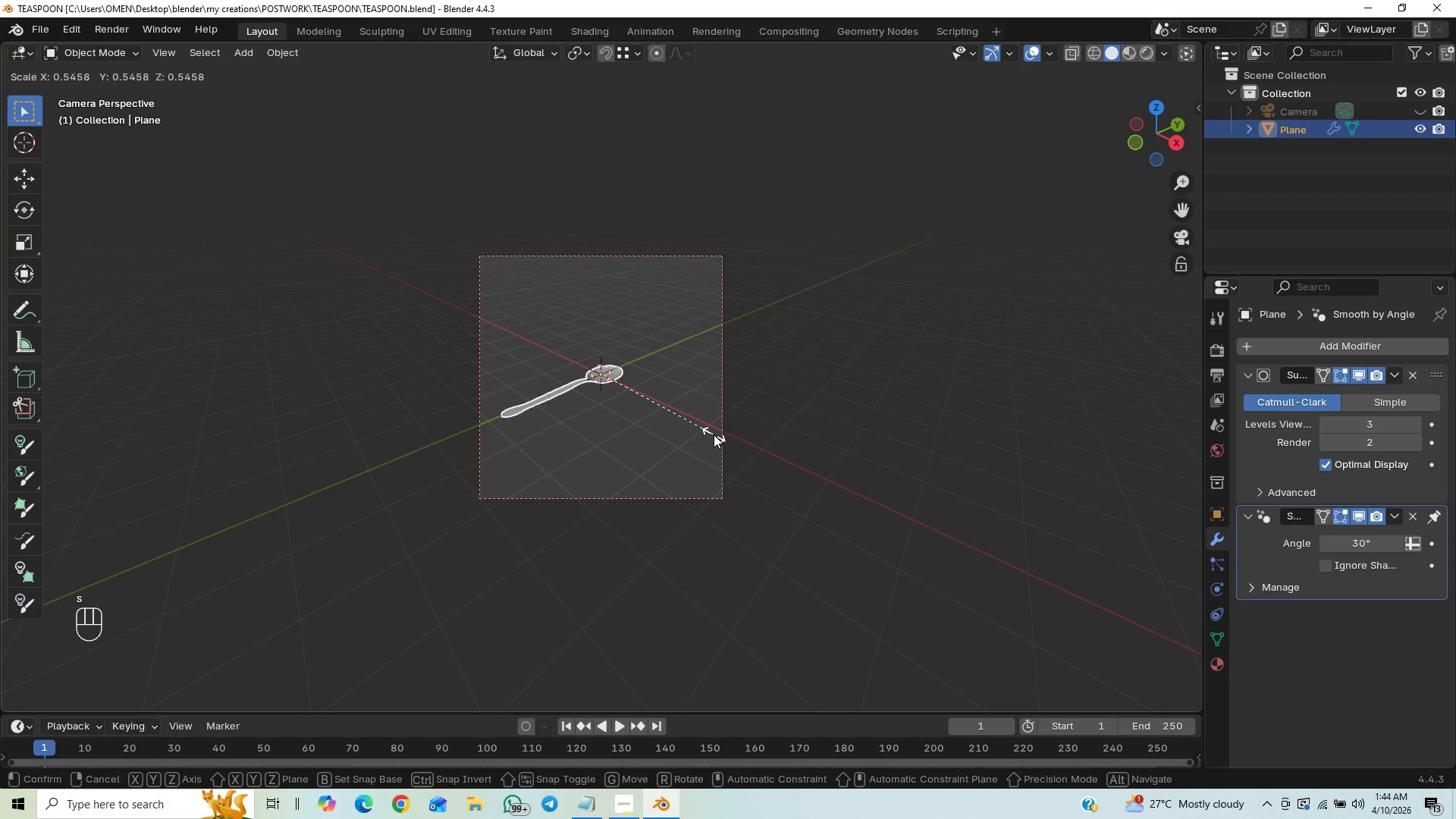 
left_click([714, 435])
 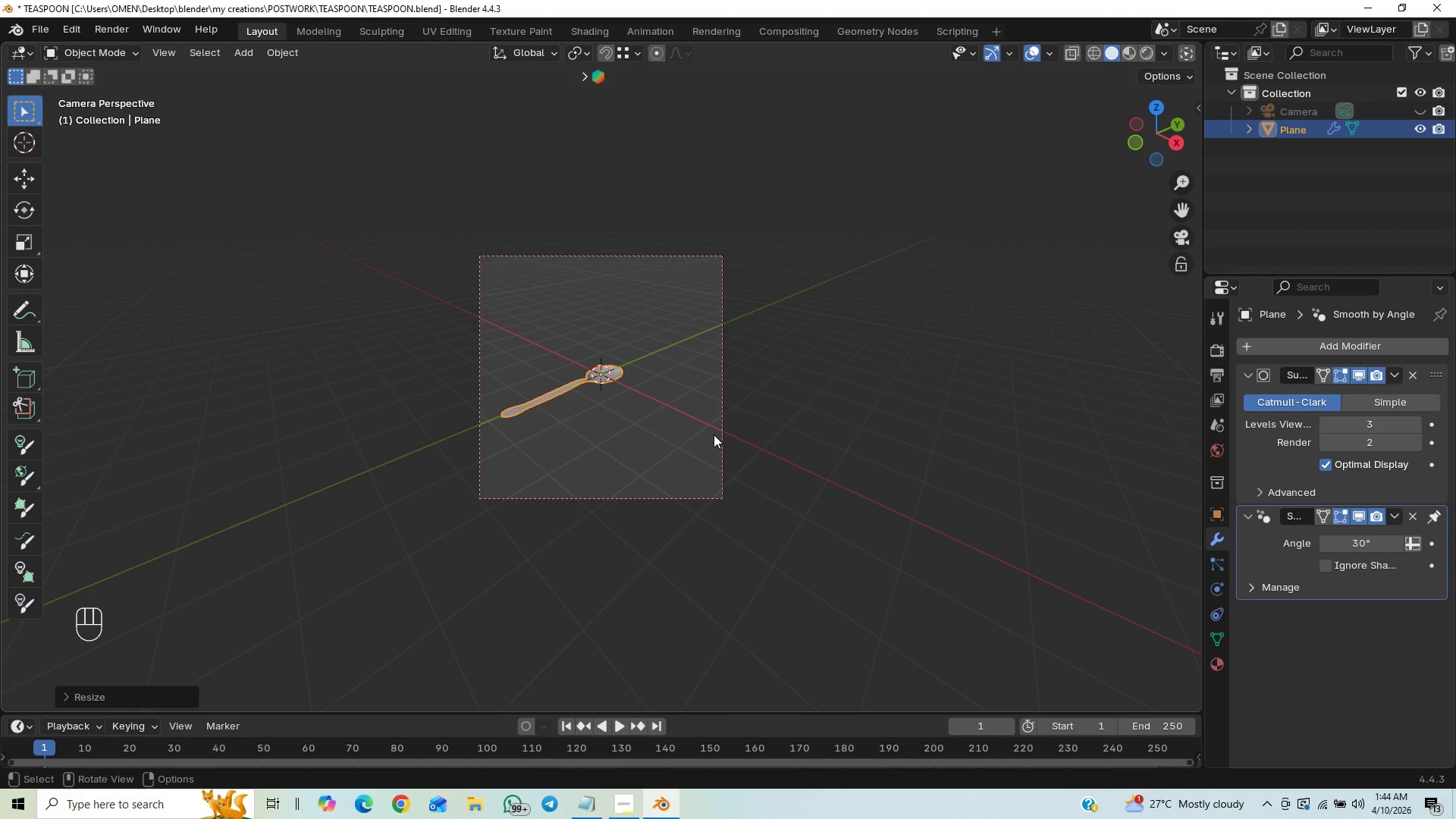 
type(GY)
 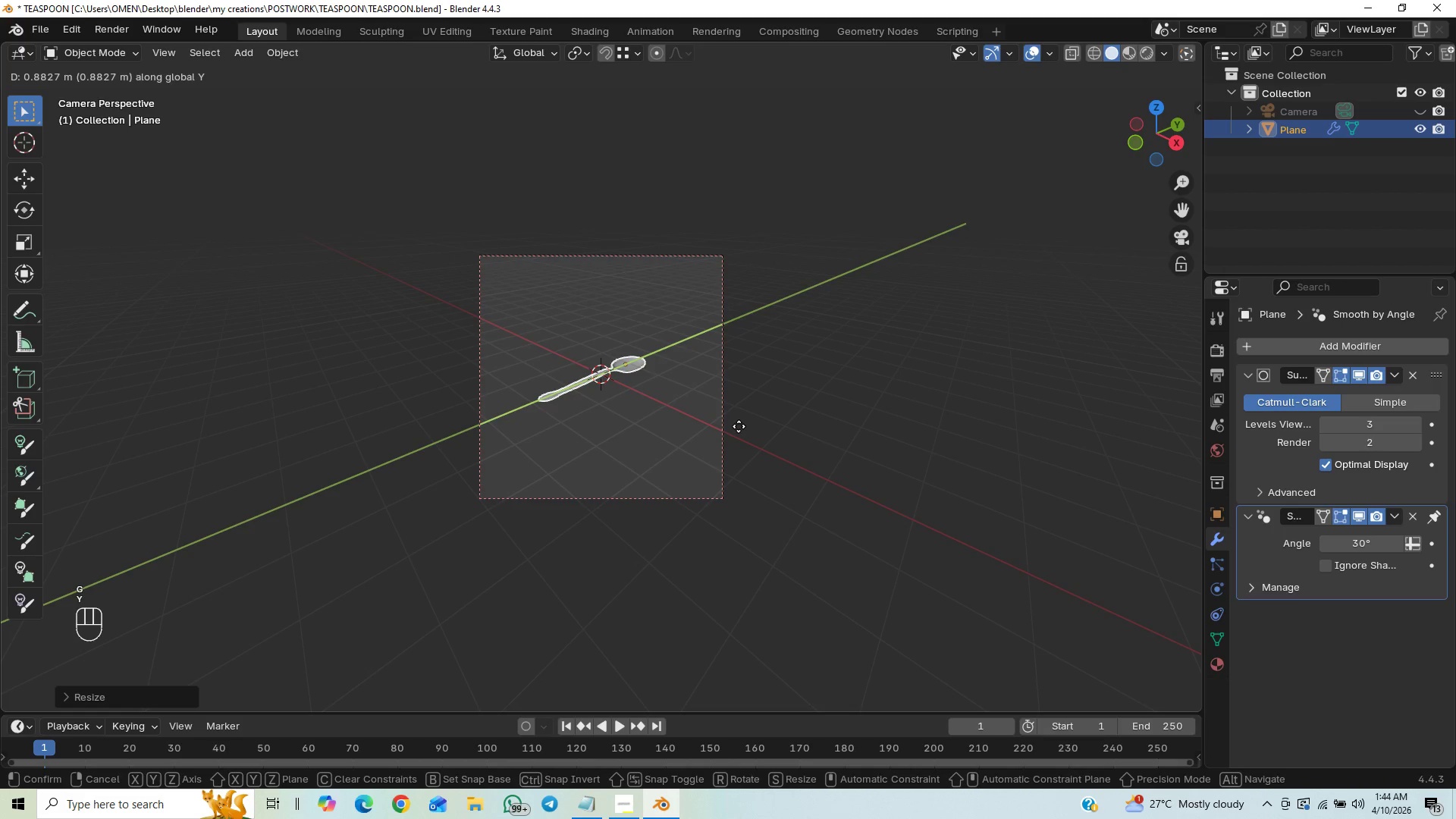 
left_click([739, 426])
 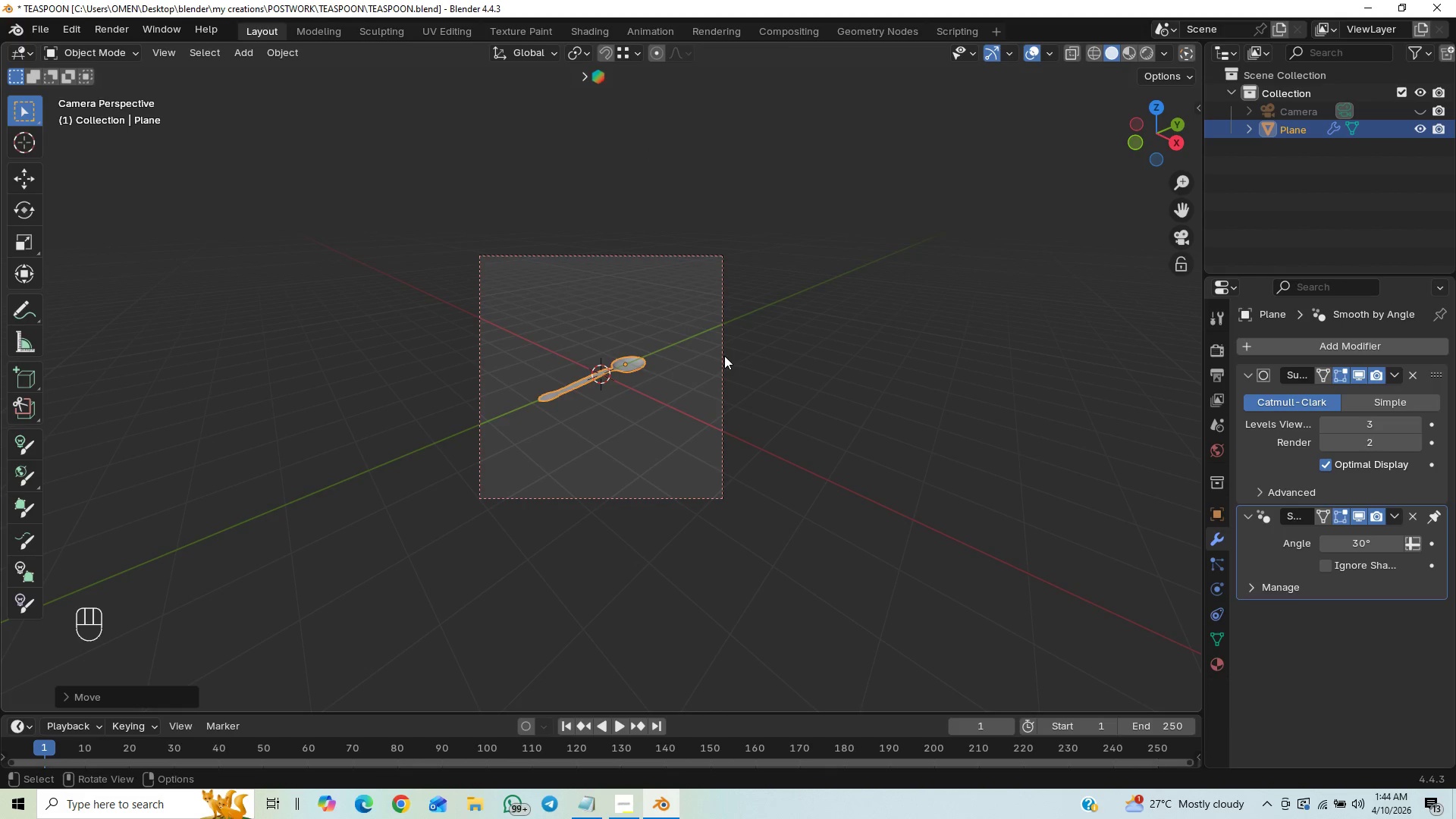 
left_click([723, 361])
 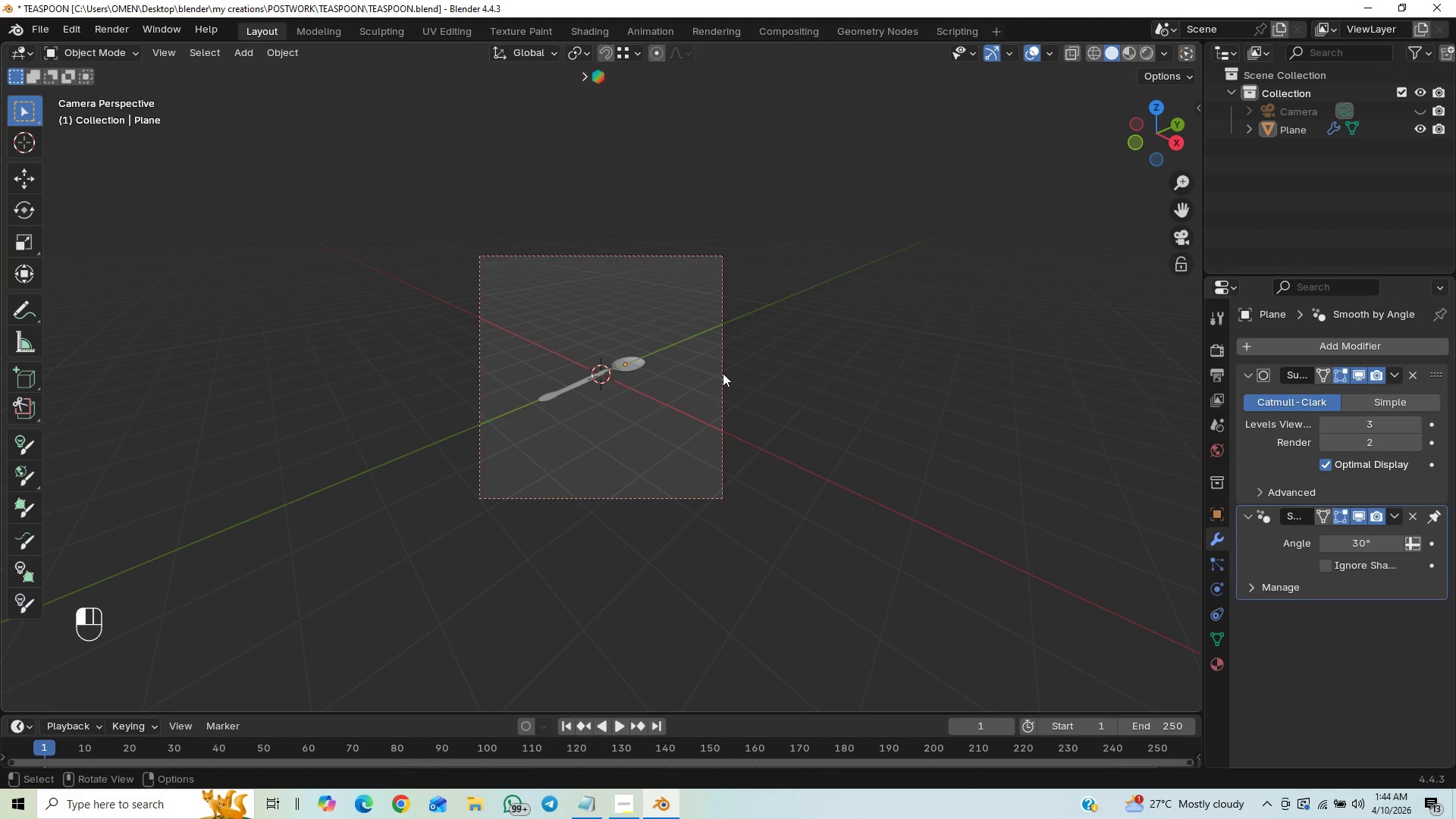 
double_click([723, 377])
 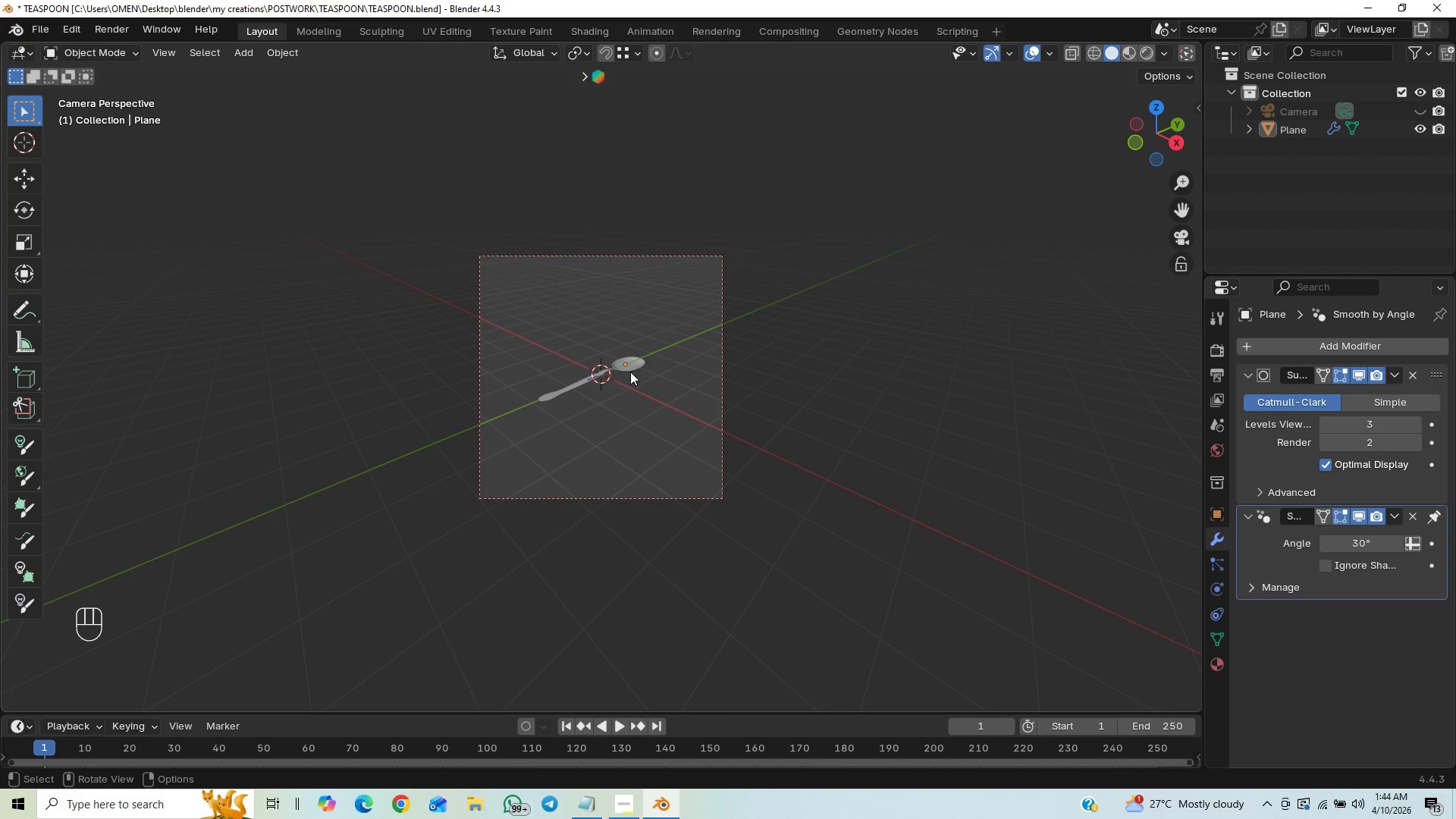 
key(End)
 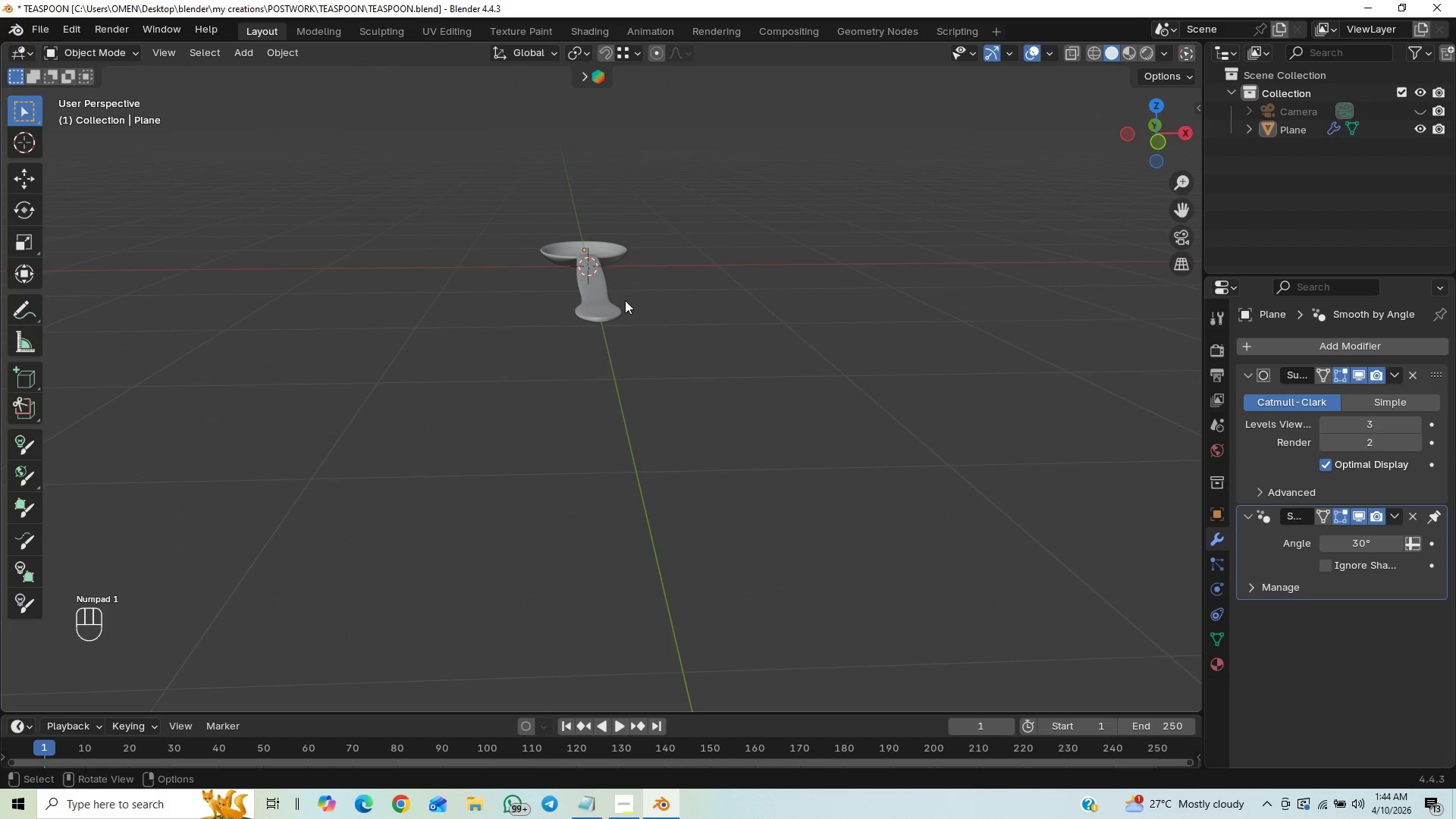 
key(End)
 